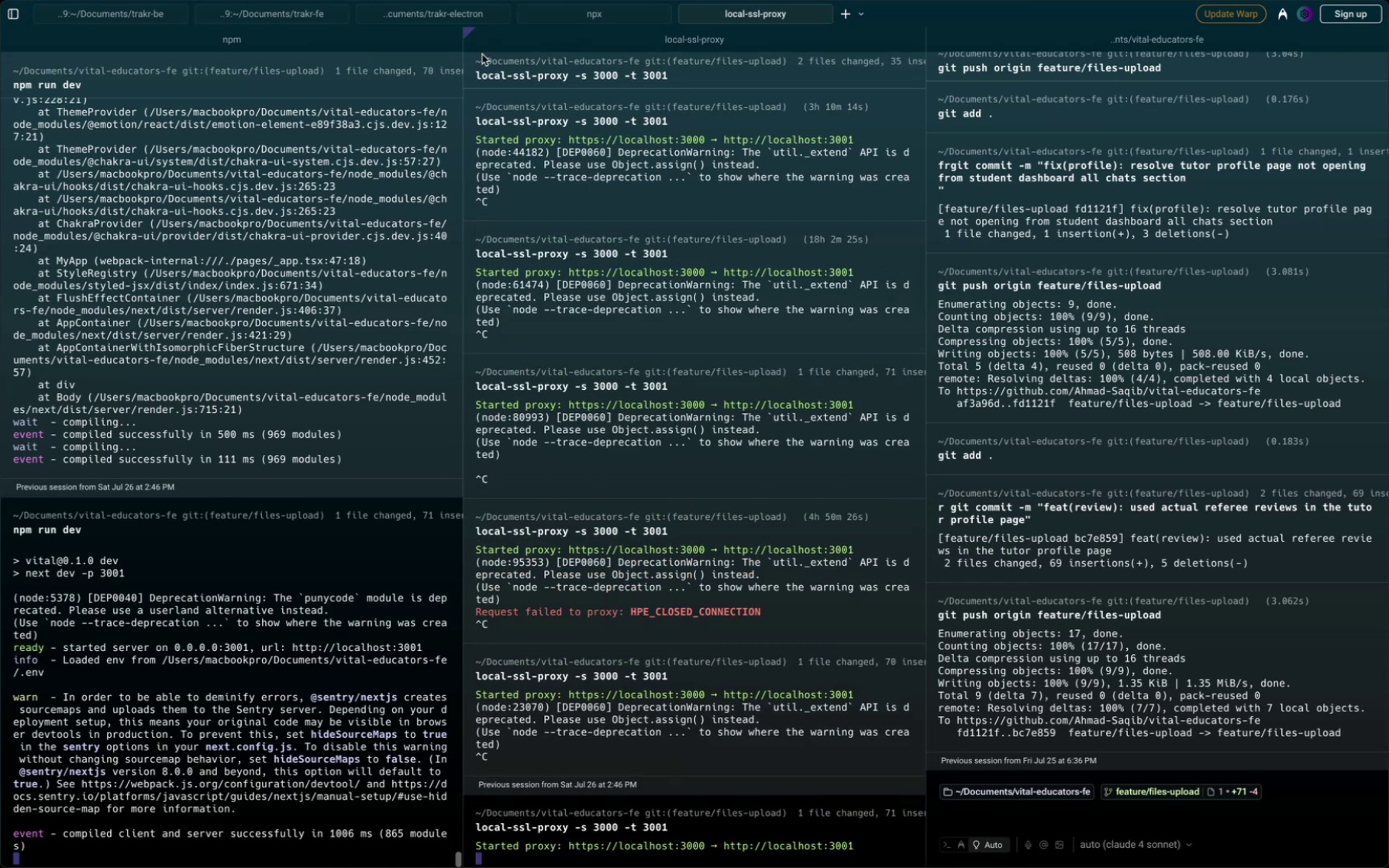 
left_click([584, 27])
 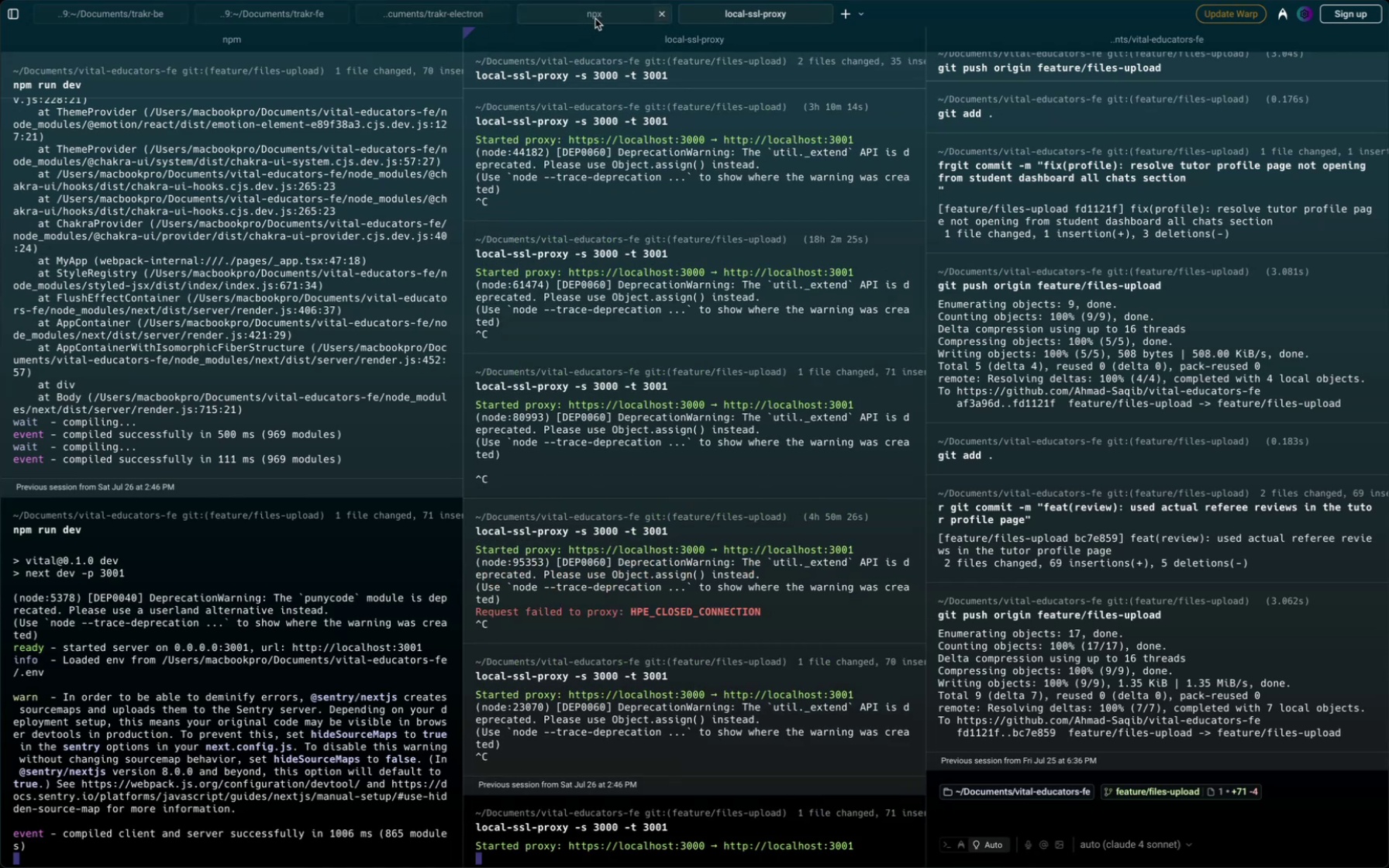 
left_click([601, 15])
 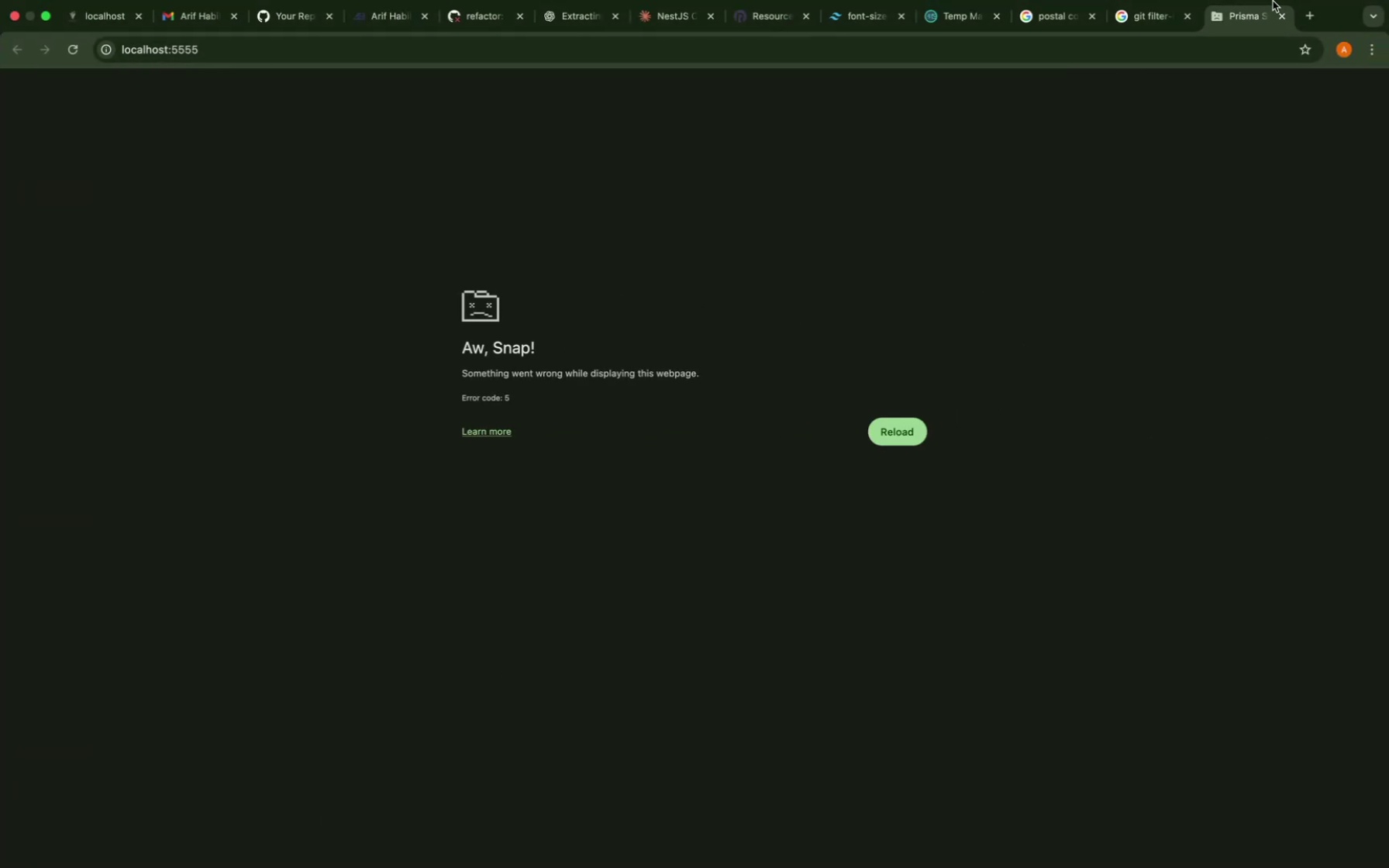 
wait(7.71)
 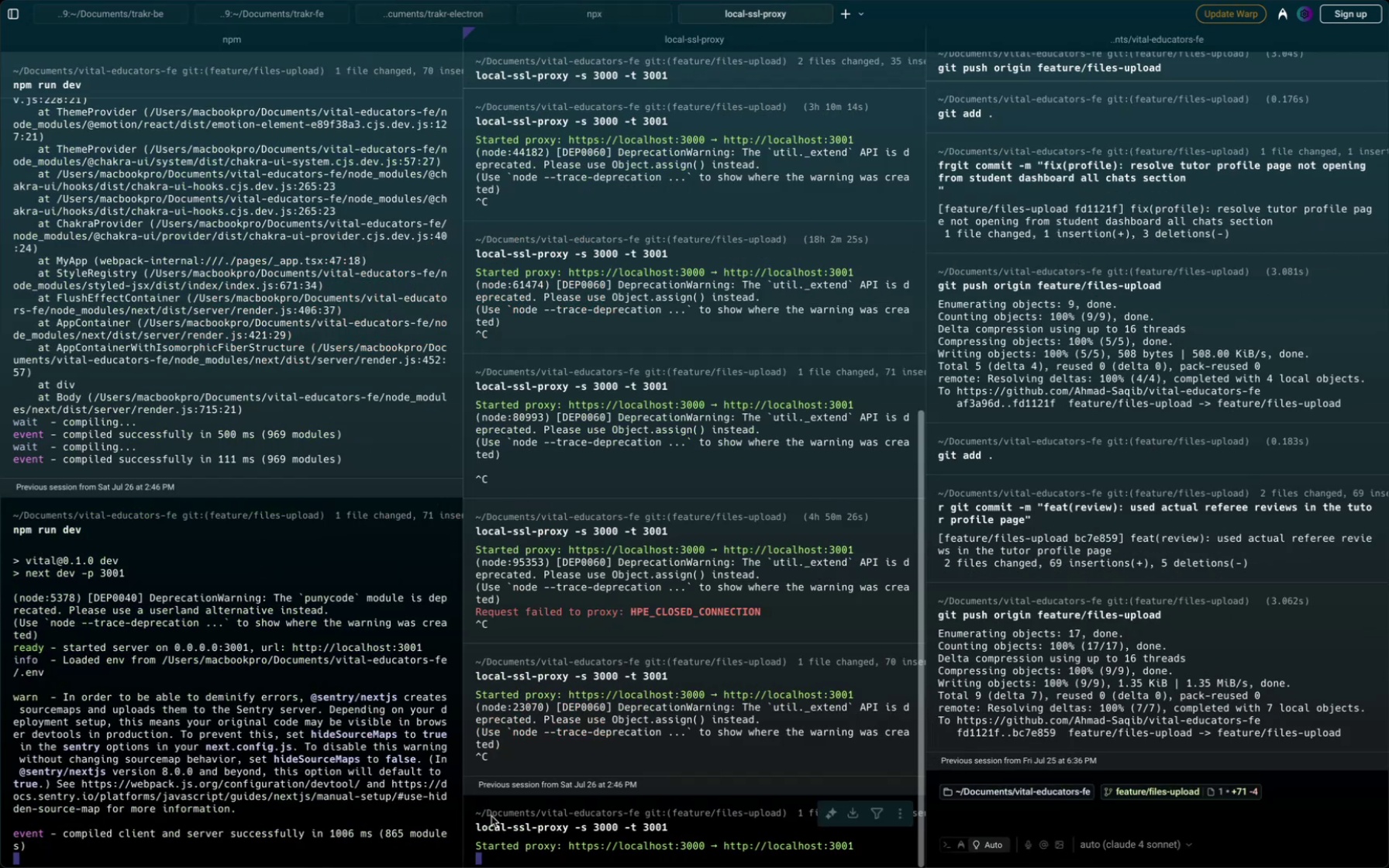 
left_click([1284, 34])
 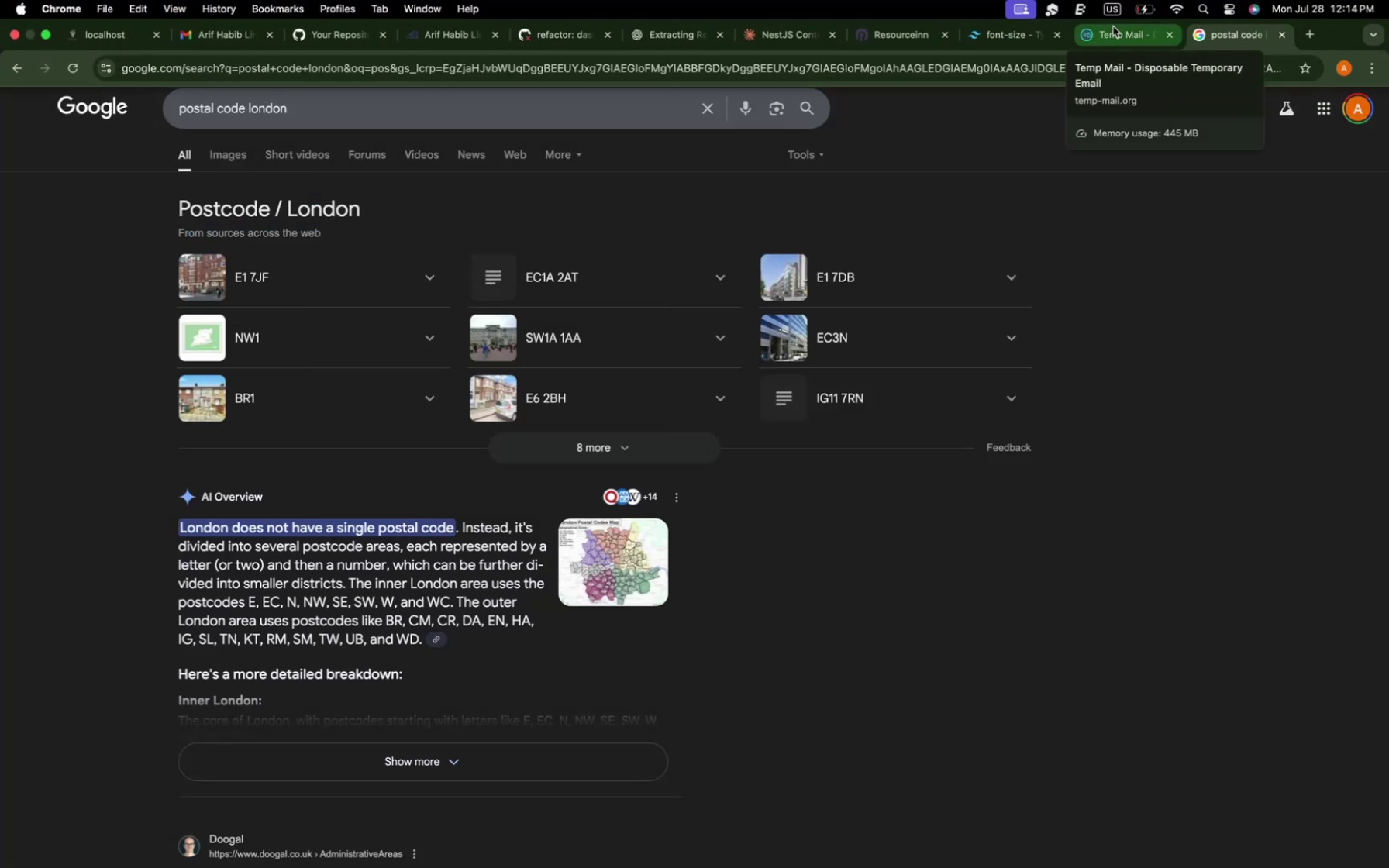 
left_click([1113, 28])
 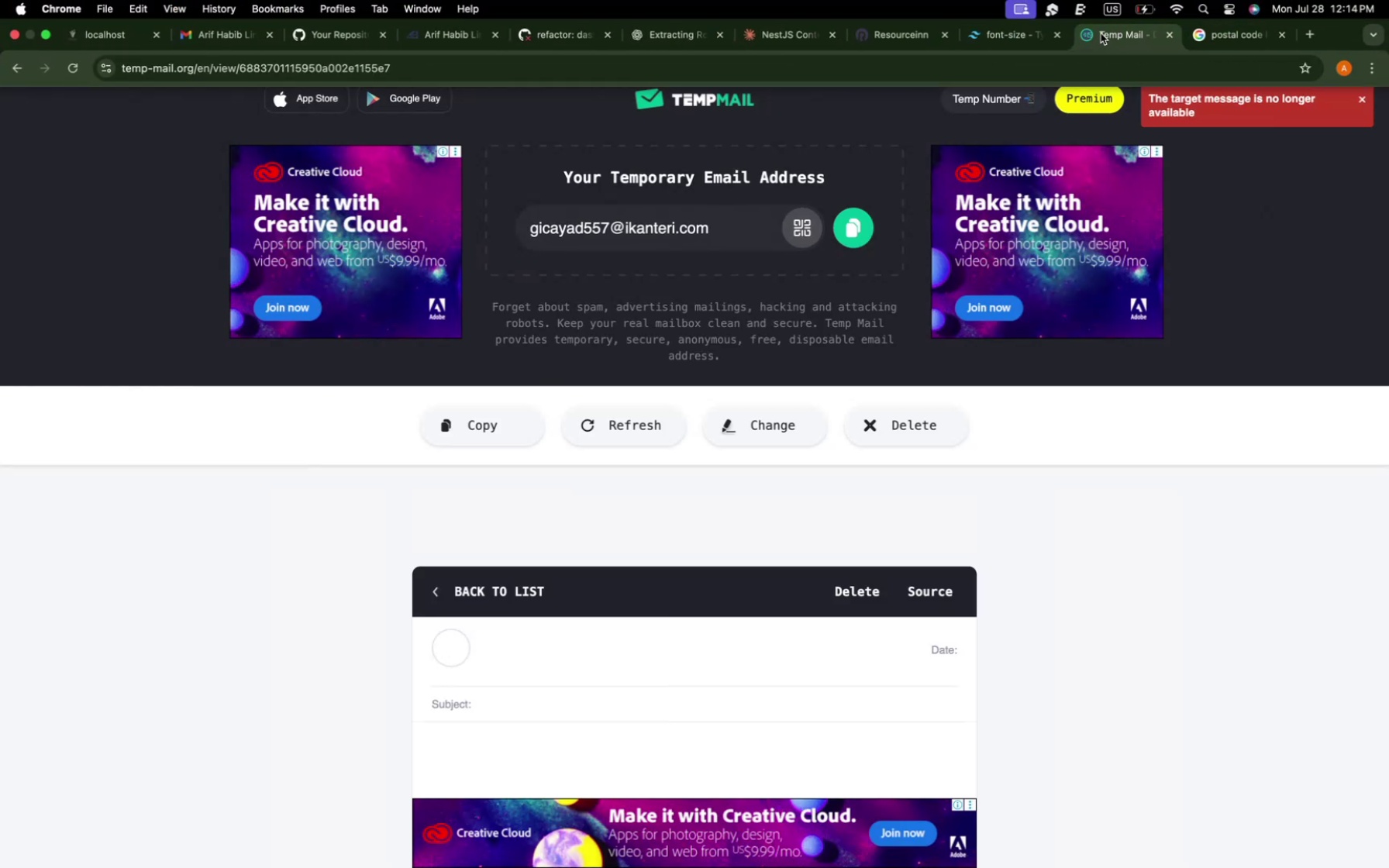 
key(Meta+Shift+R)
 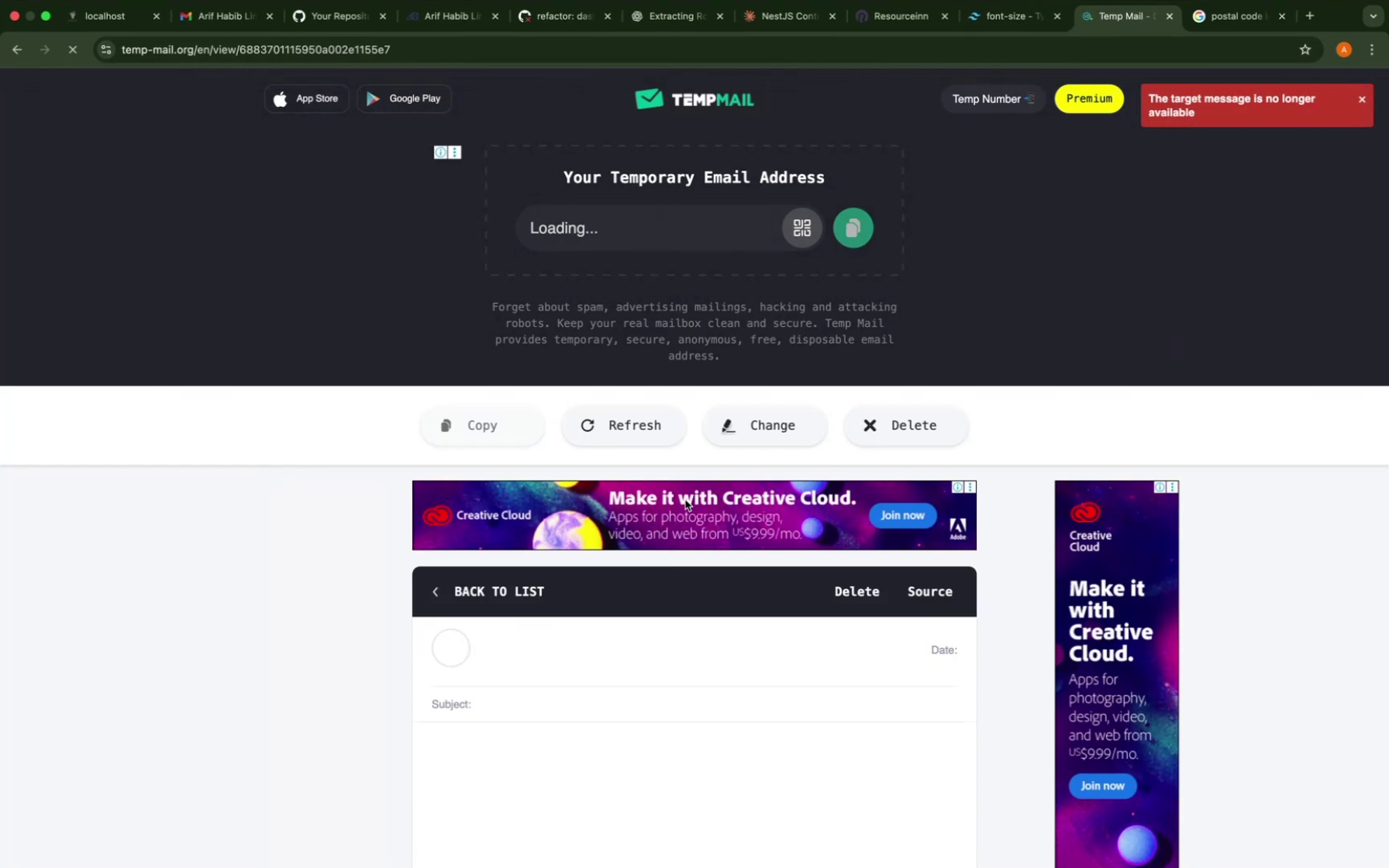 
wait(7.1)
 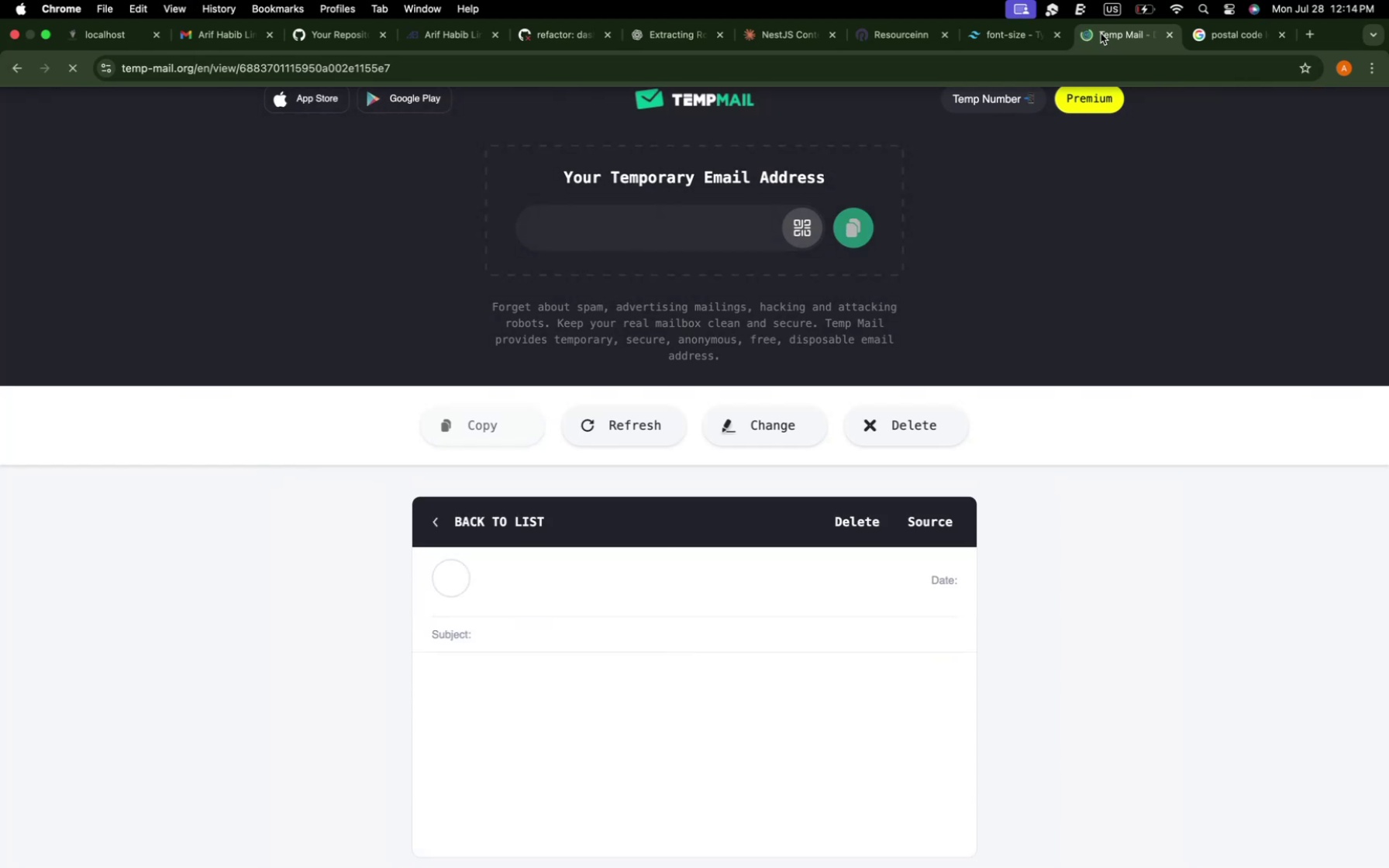 
left_click([437, 593])
 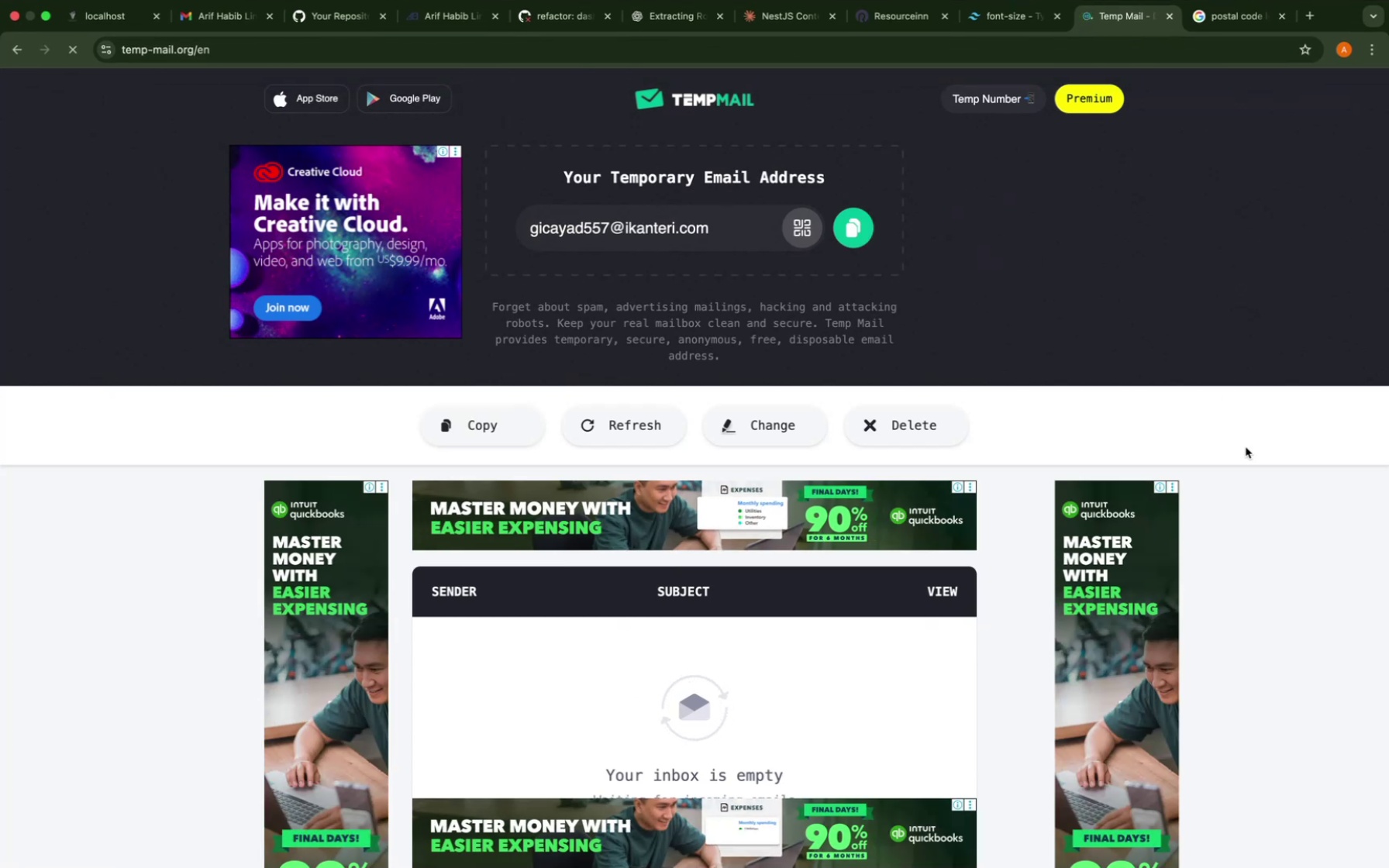 
wait(16.82)
 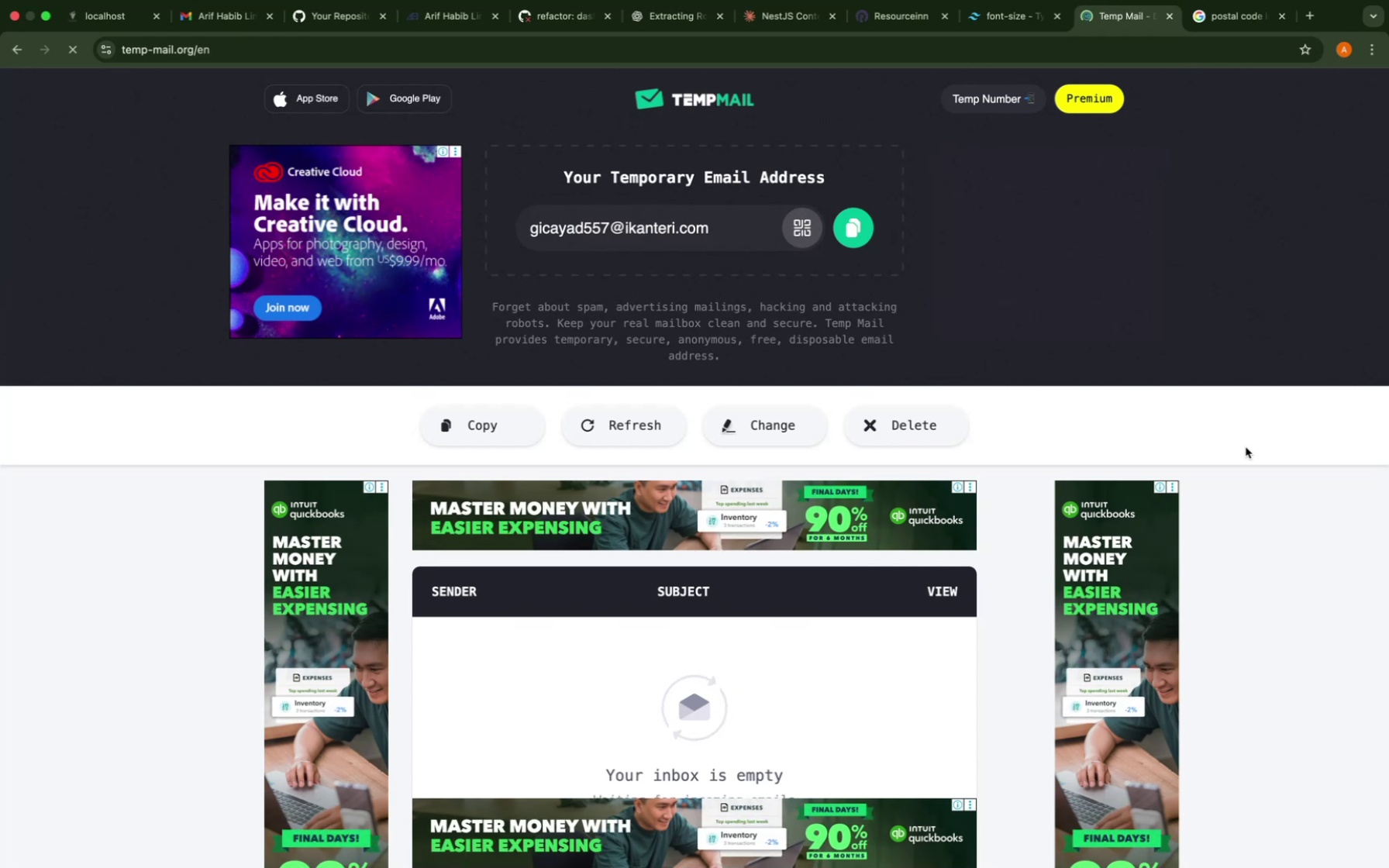 
key(Meta+Shift+C)
 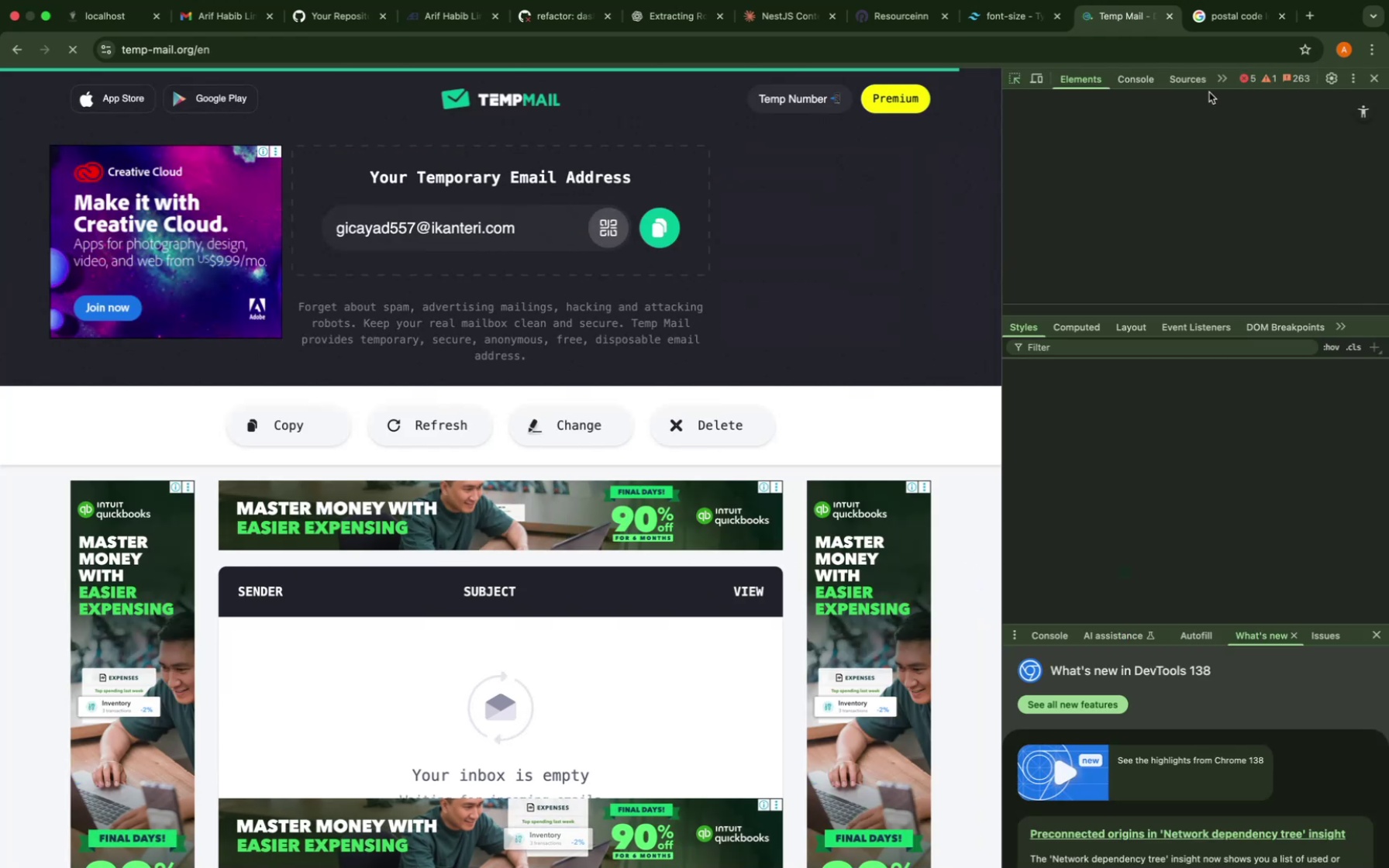 
left_click([1225, 77])
 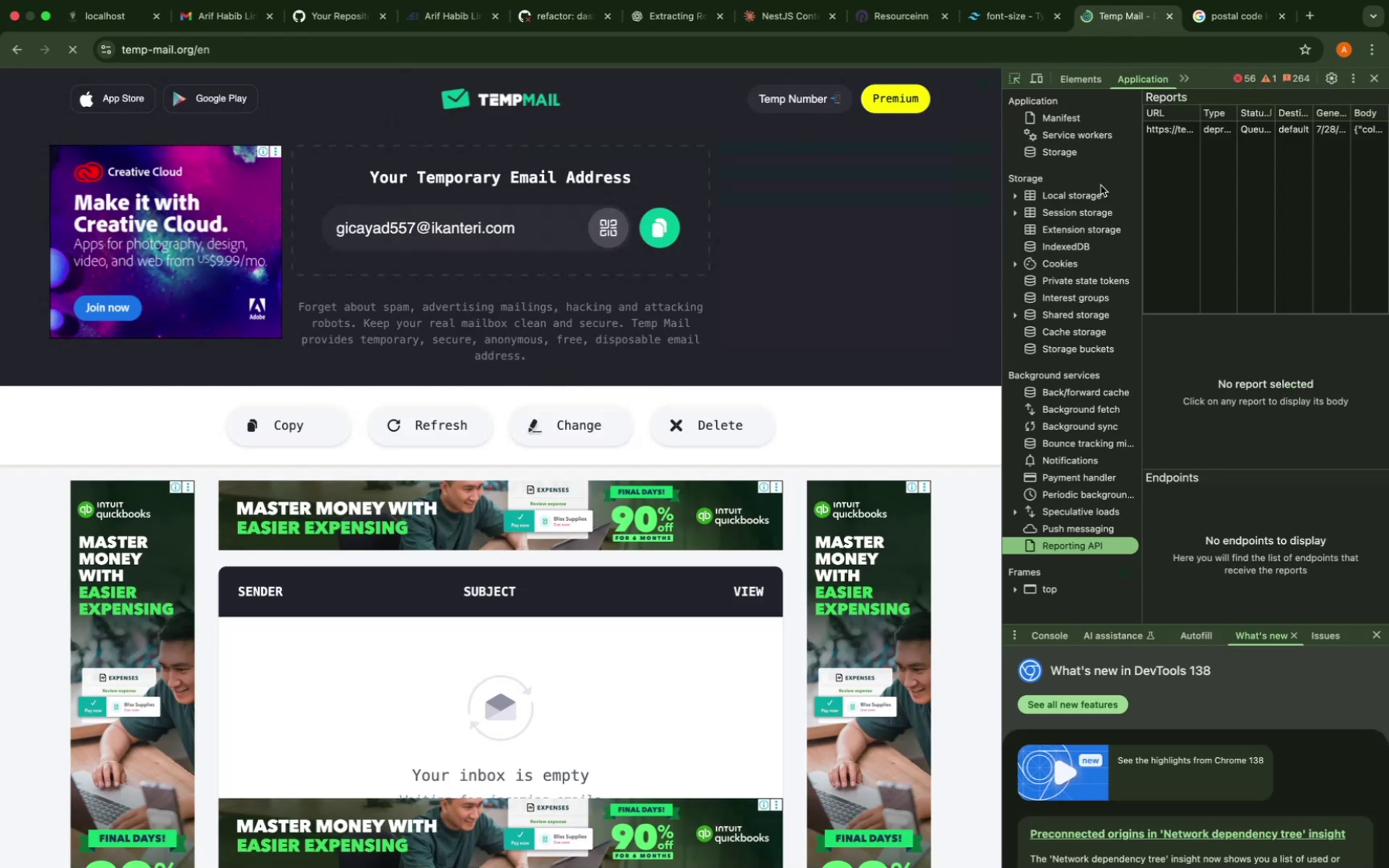 
left_click([1064, 155])
 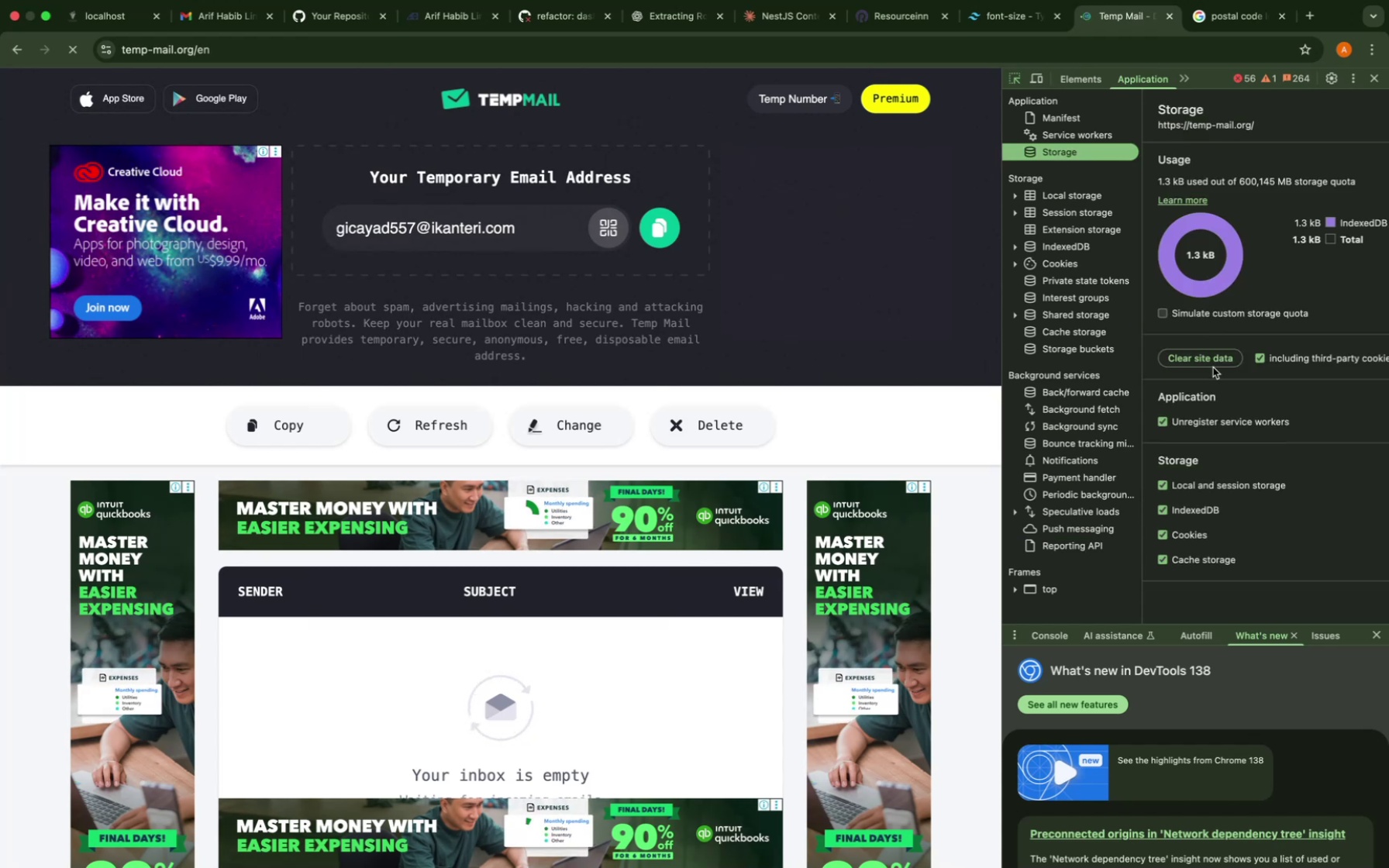 
left_click([1211, 358])
 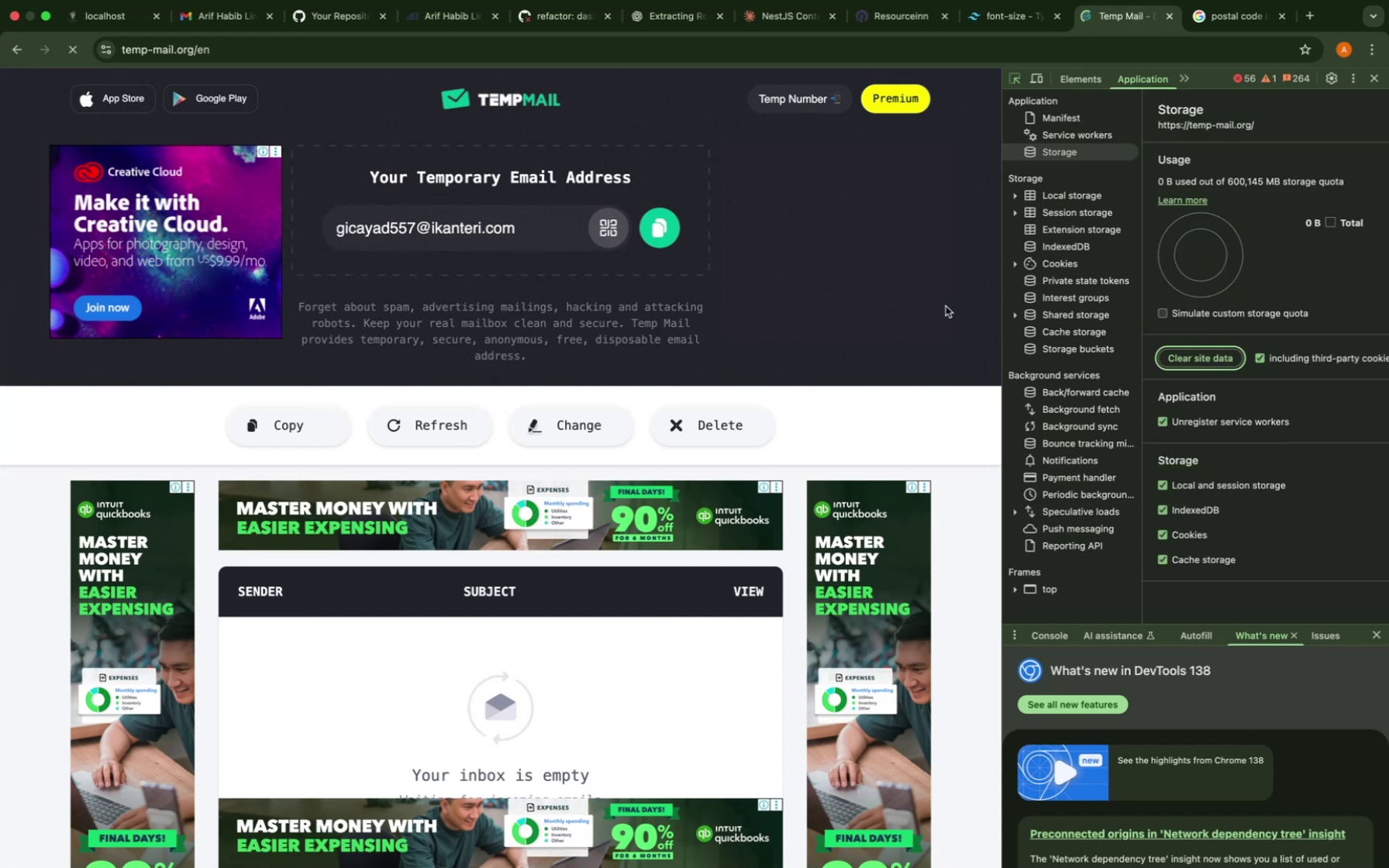 
left_click([956, 329])
 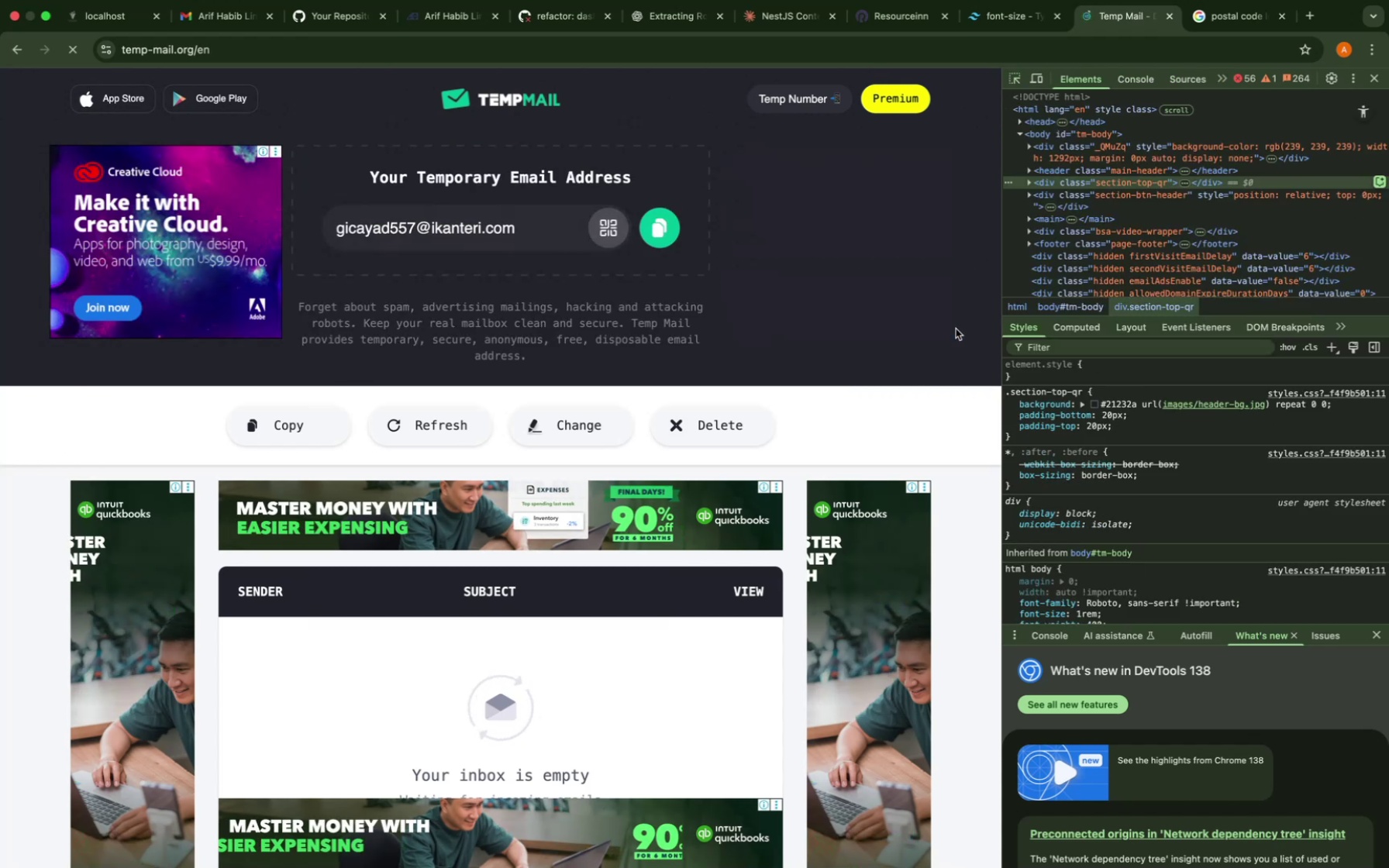 
key(Meta+Shift+R)
 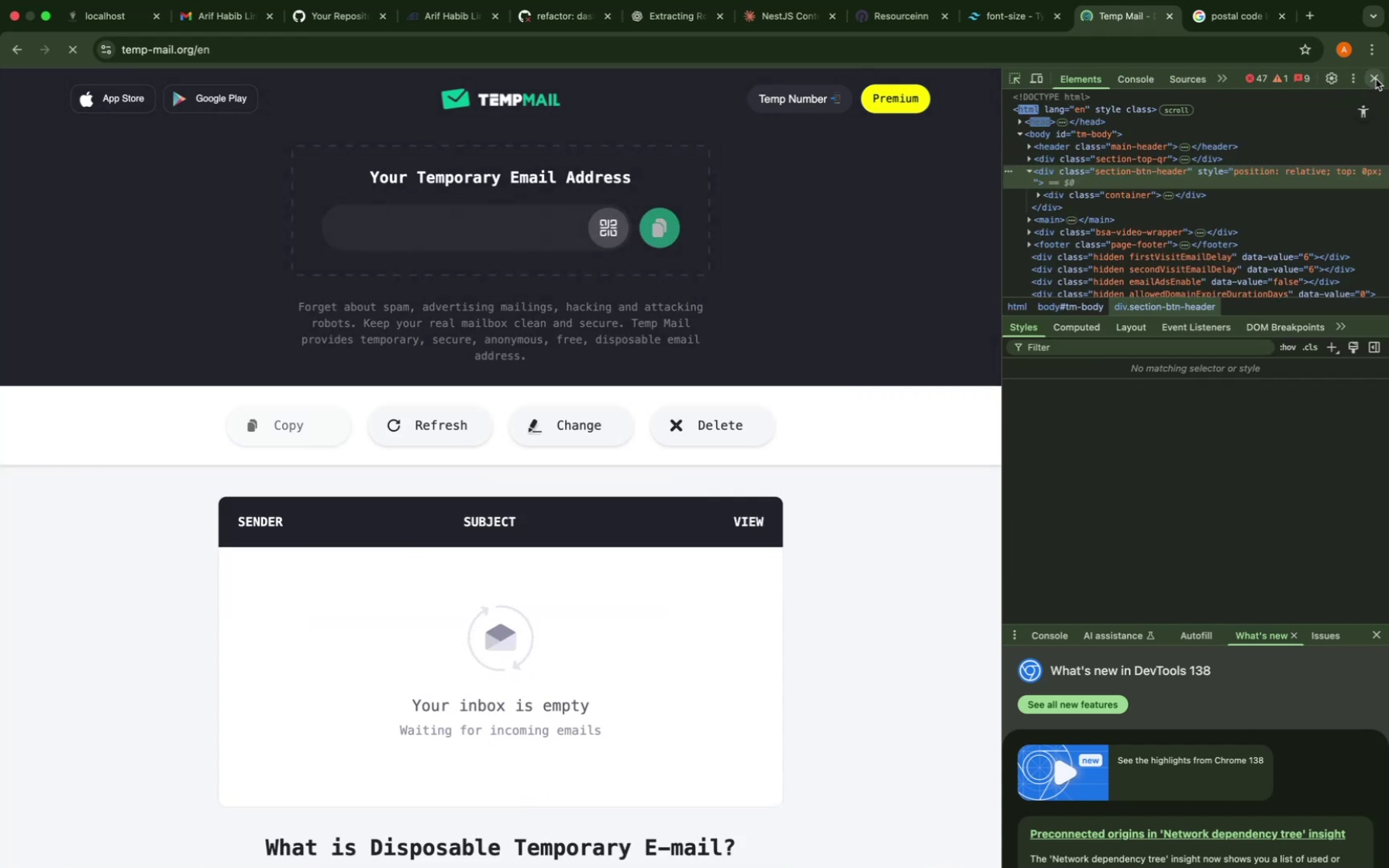 
left_click([1376, 79])
 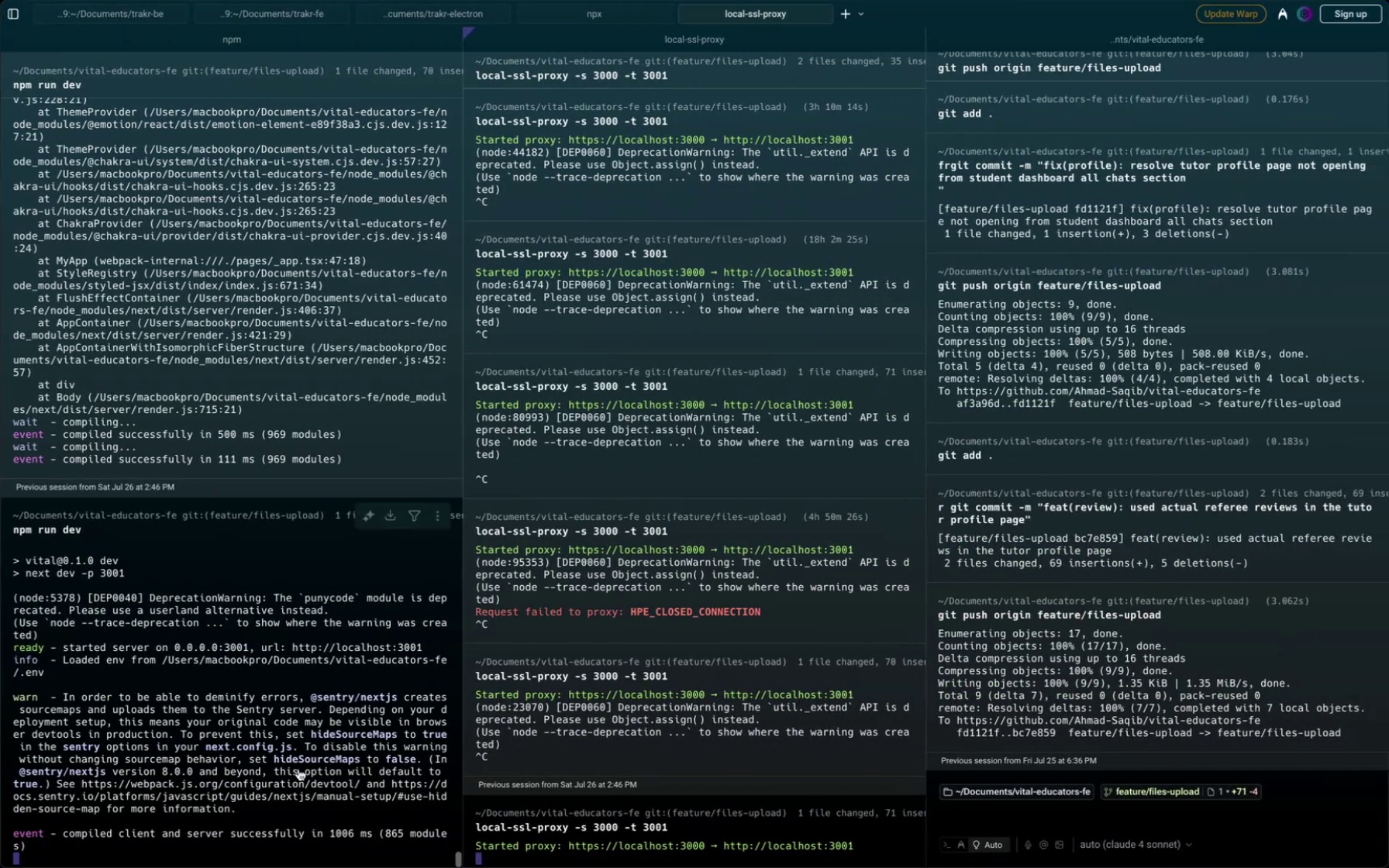 
wait(6.17)
 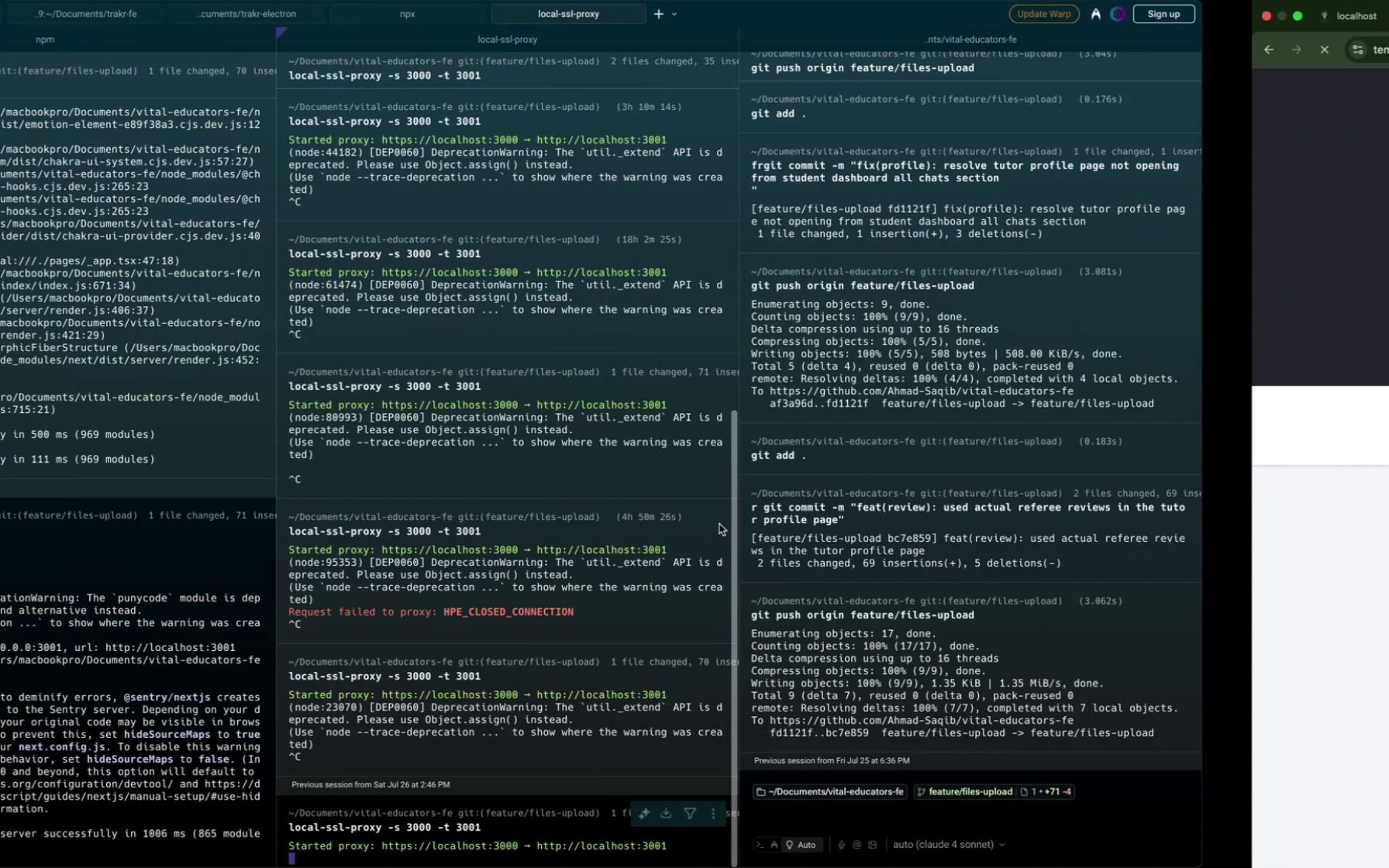 
scroll: coordinate [534, 529], scroll_direction: up, amount: 12.0
 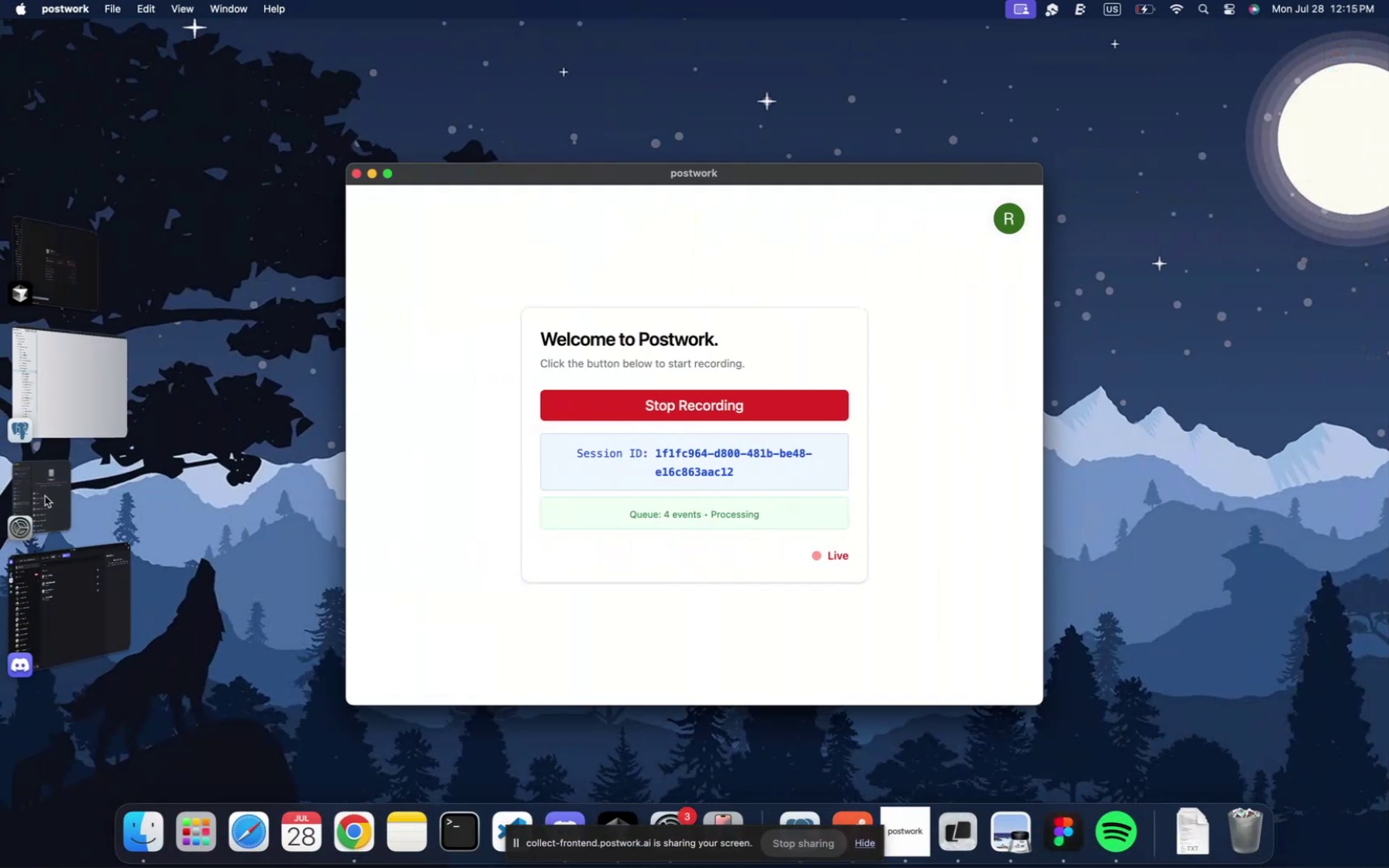 
left_click([49, 245])
 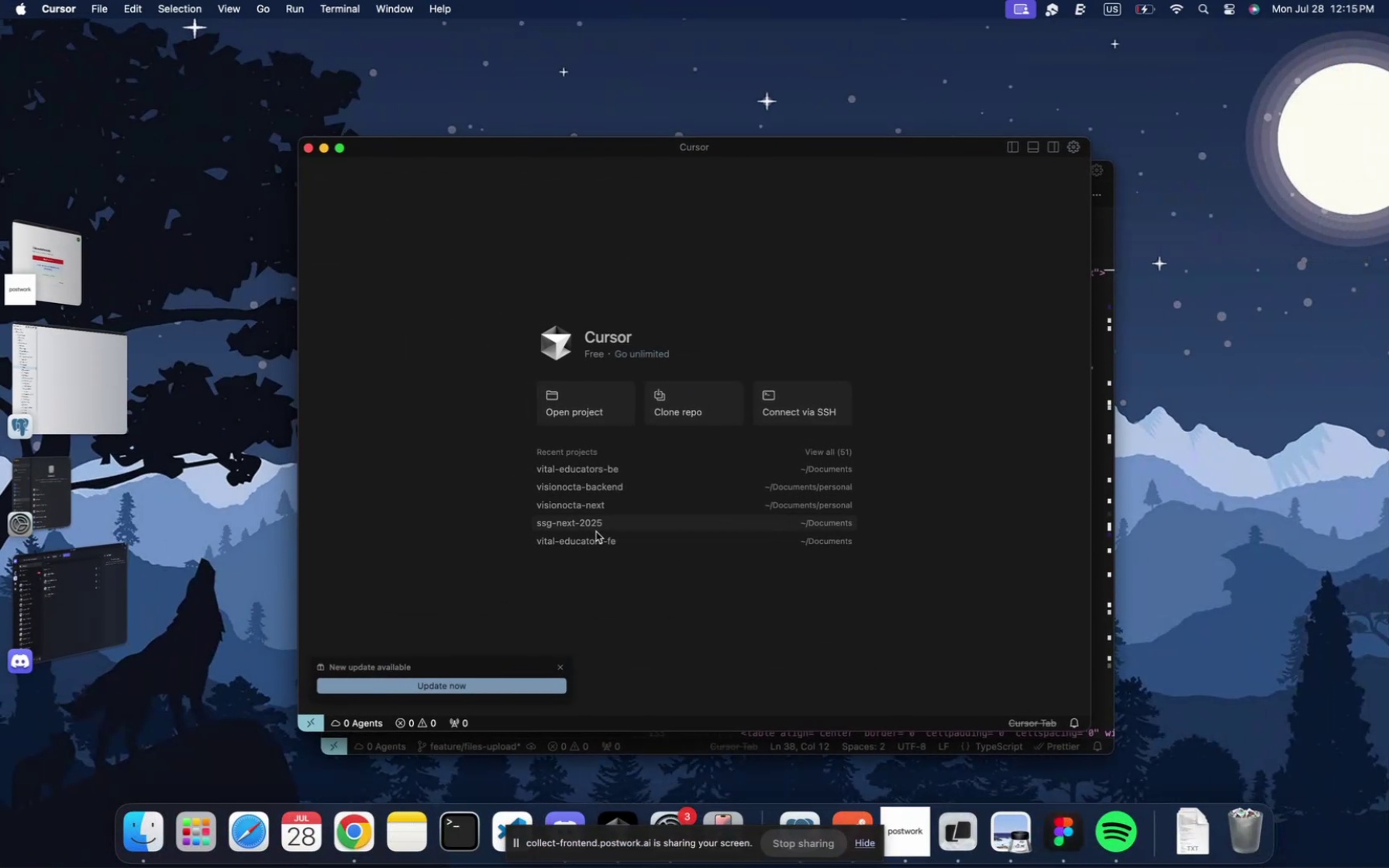 
left_click([595, 536])
 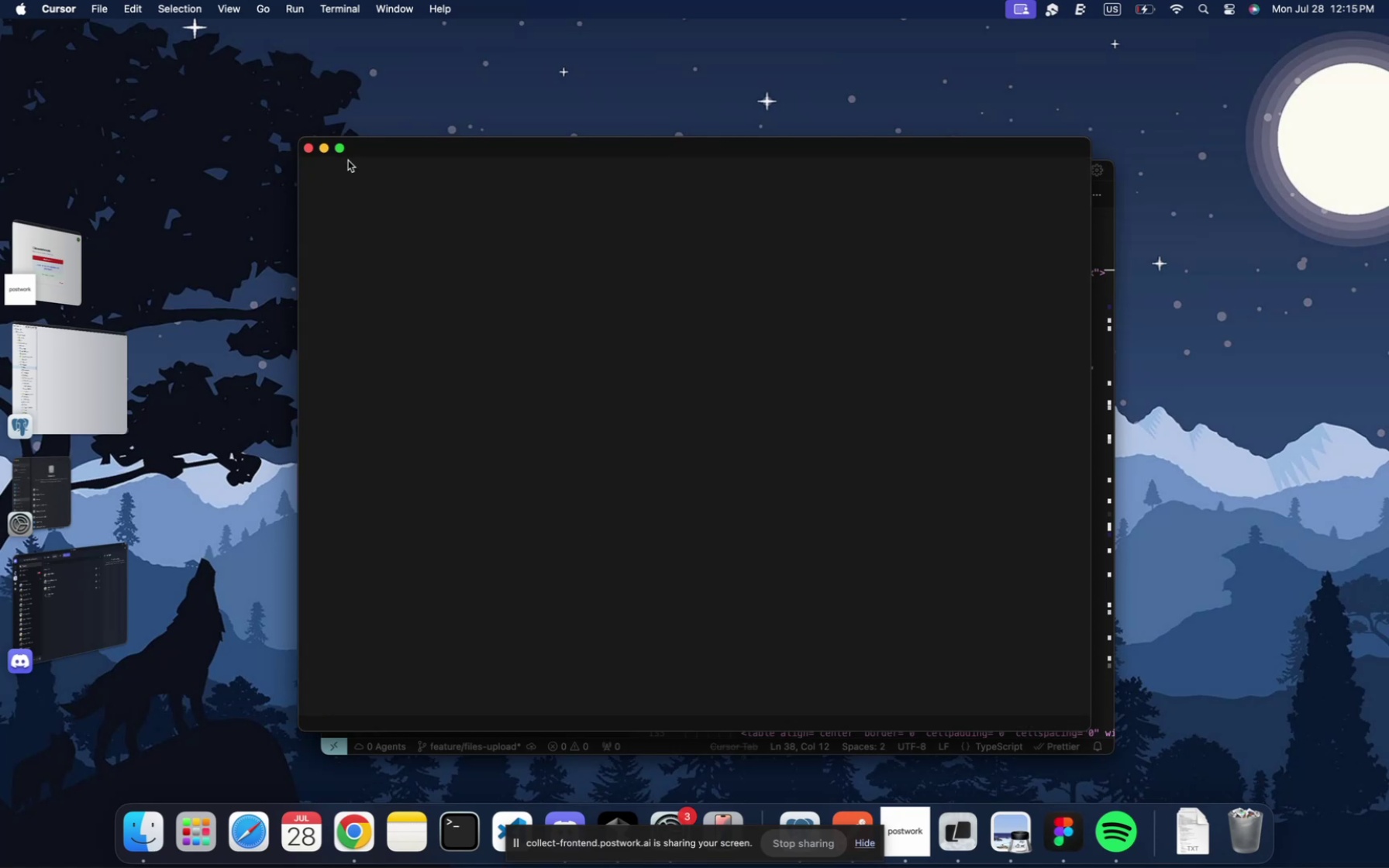 
left_click([340, 147])
 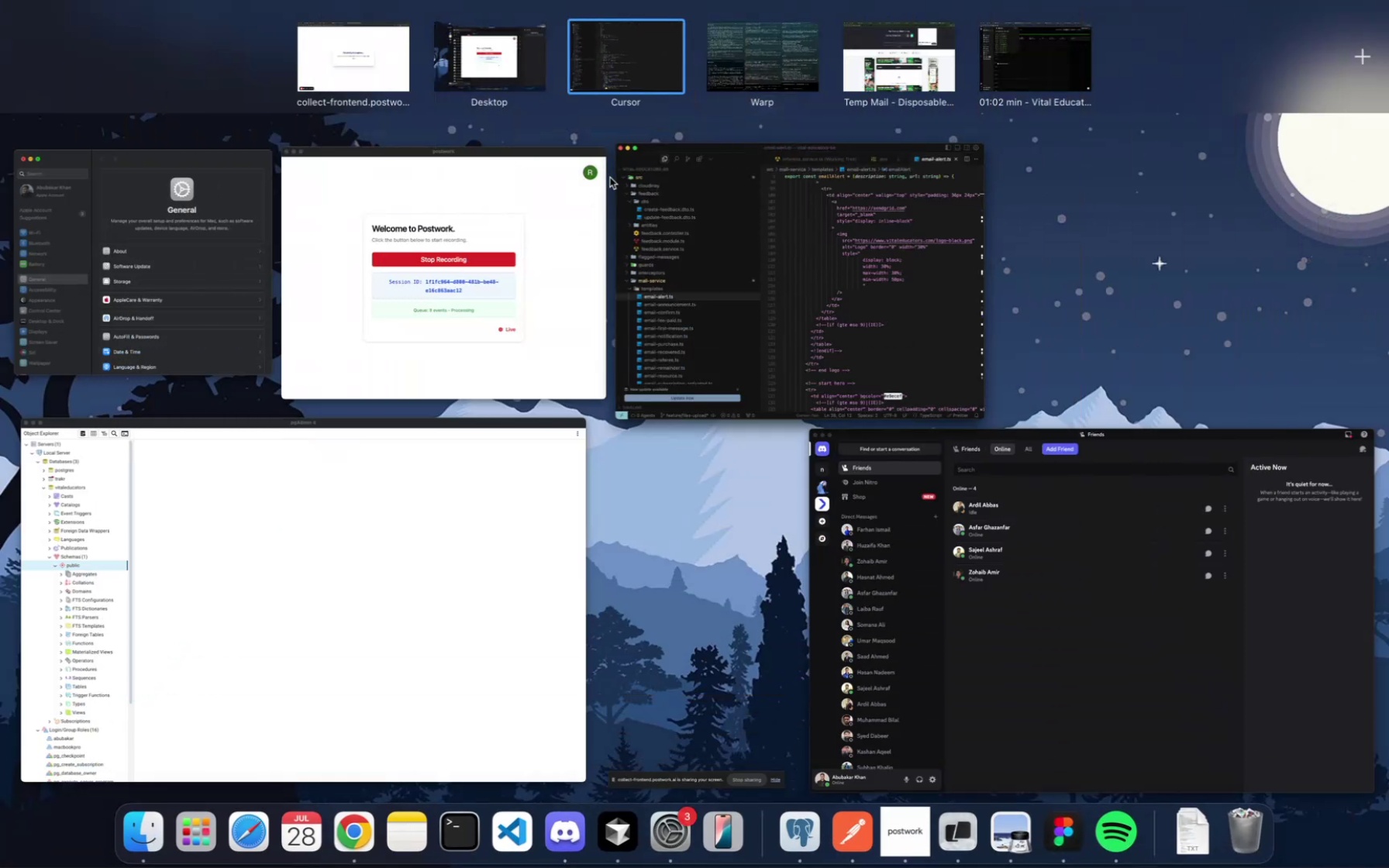 
left_click([527, 61])
 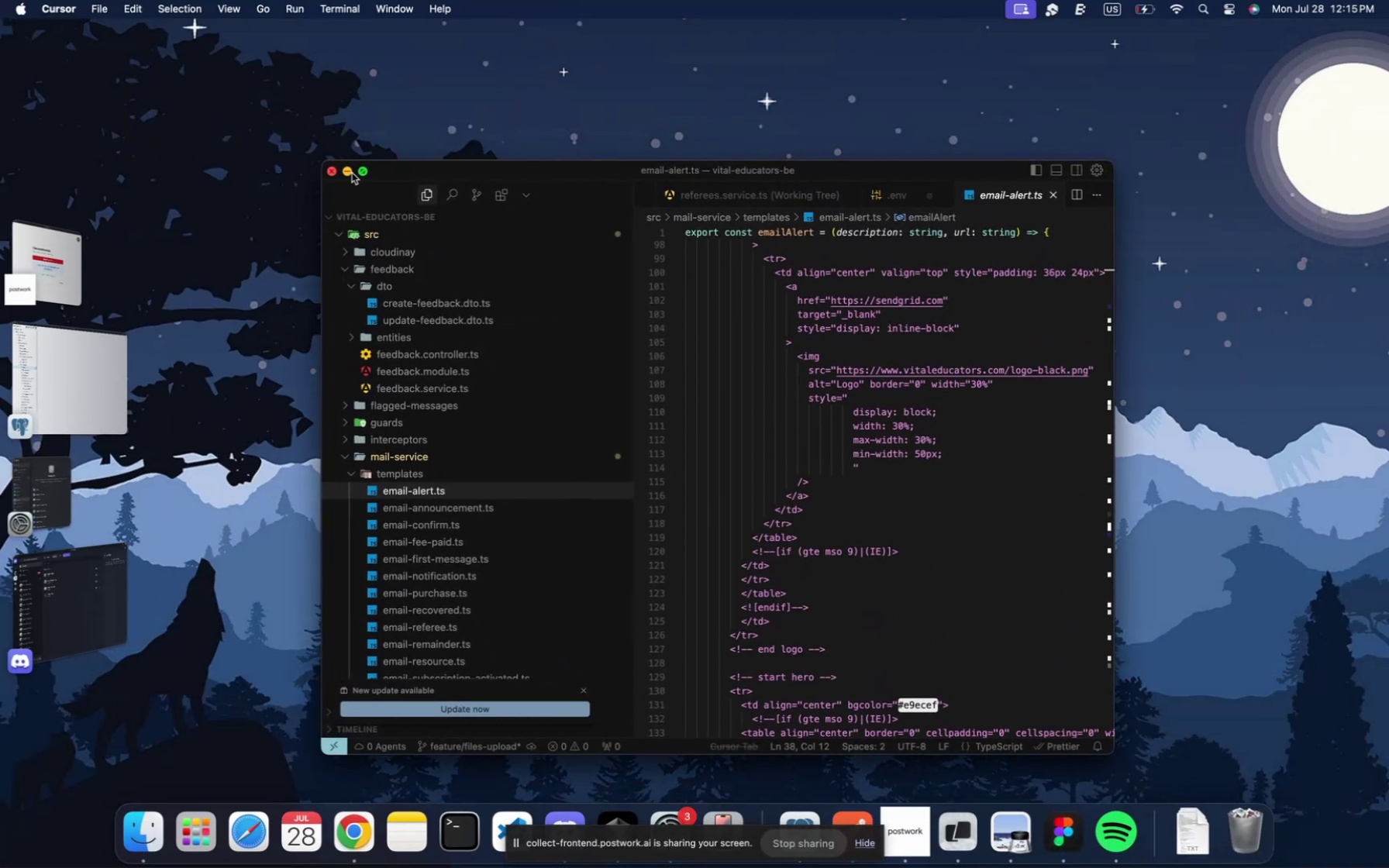 
left_click([363, 172])
 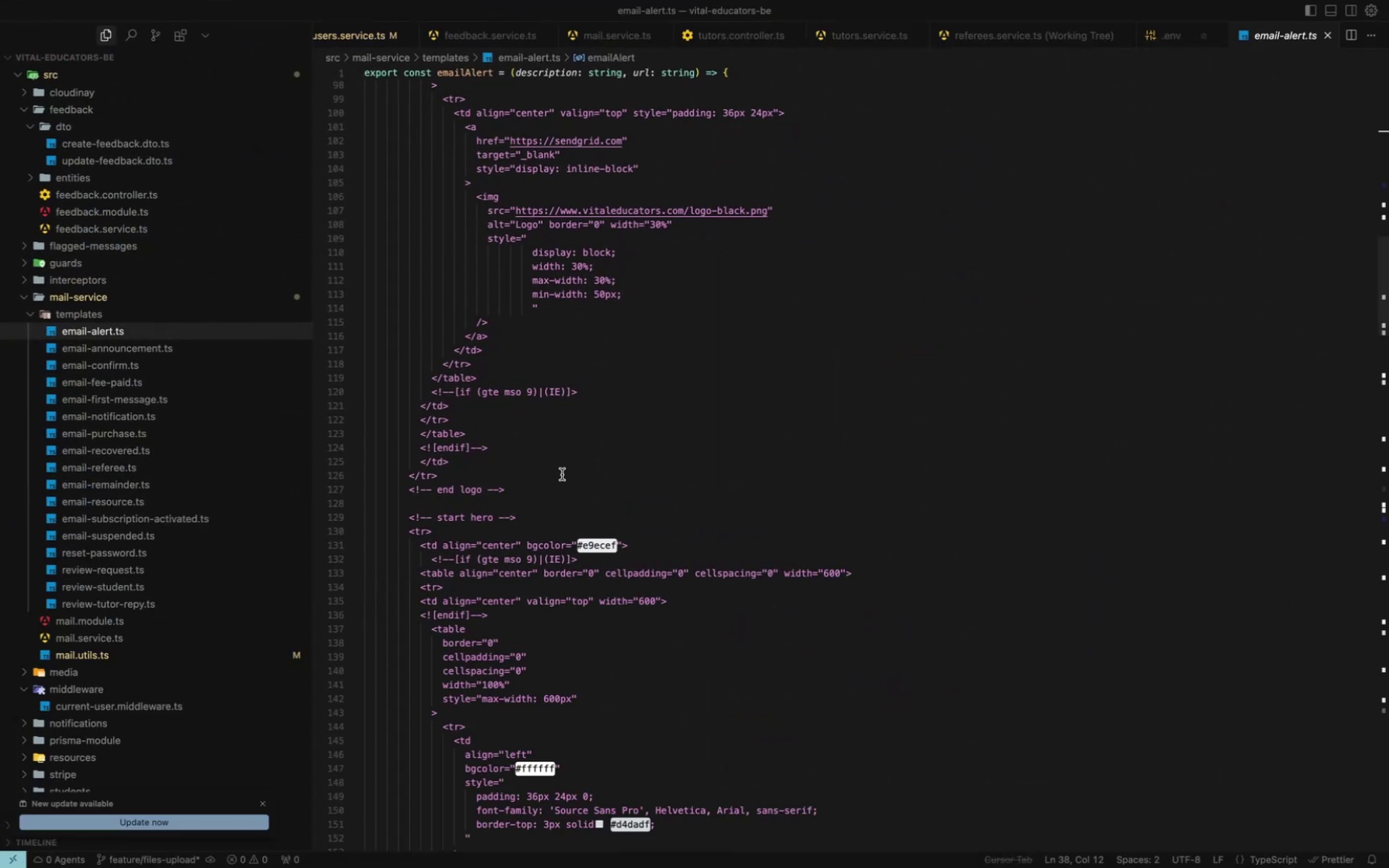 
scroll: coordinate [563, 450], scroll_direction: up, amount: 355.0
 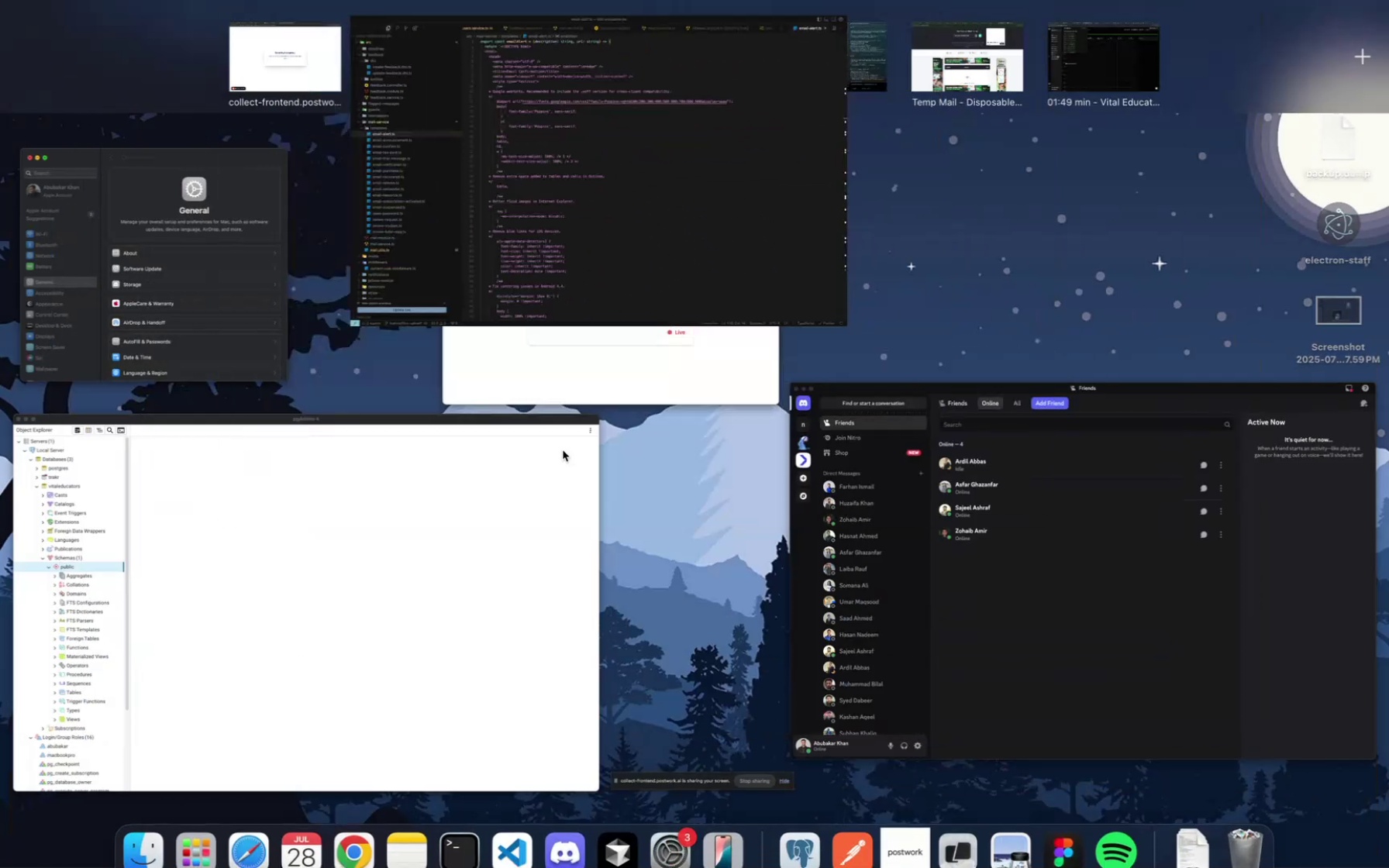 
wait(10.54)
 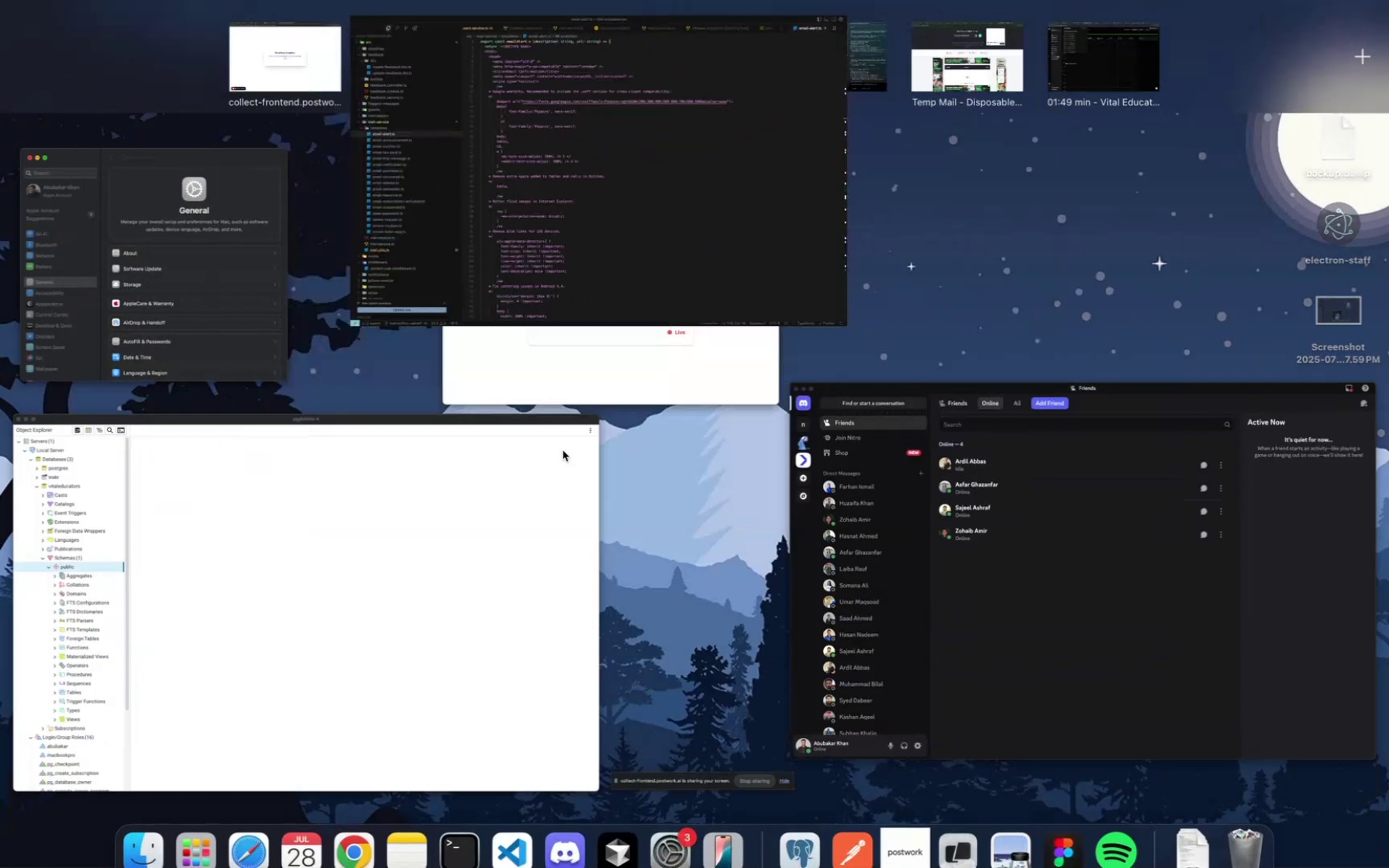 
left_click_drag(start_coordinate=[836, 70], to_coordinate=[575, 64])
 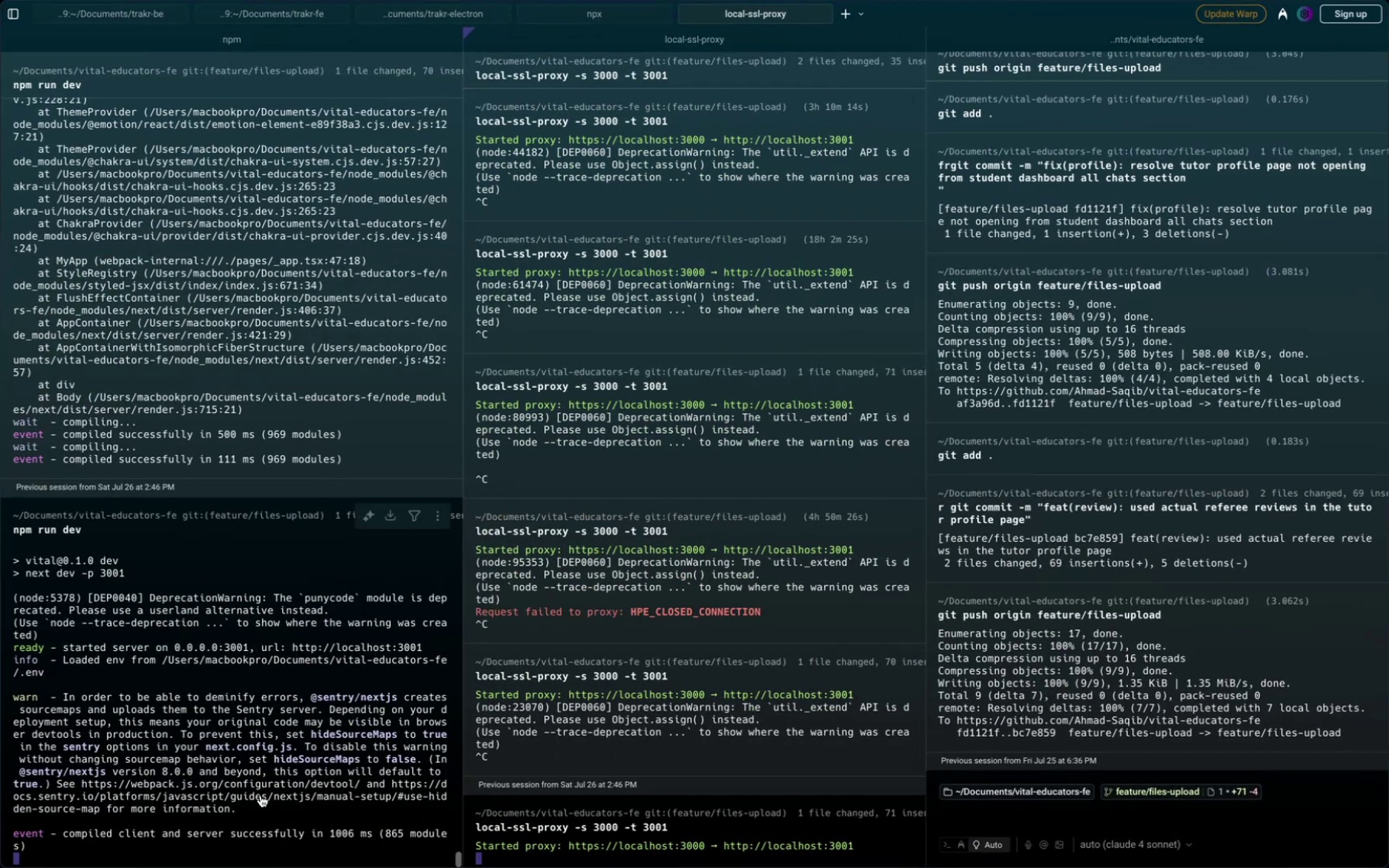 
left_click([259, 835])
 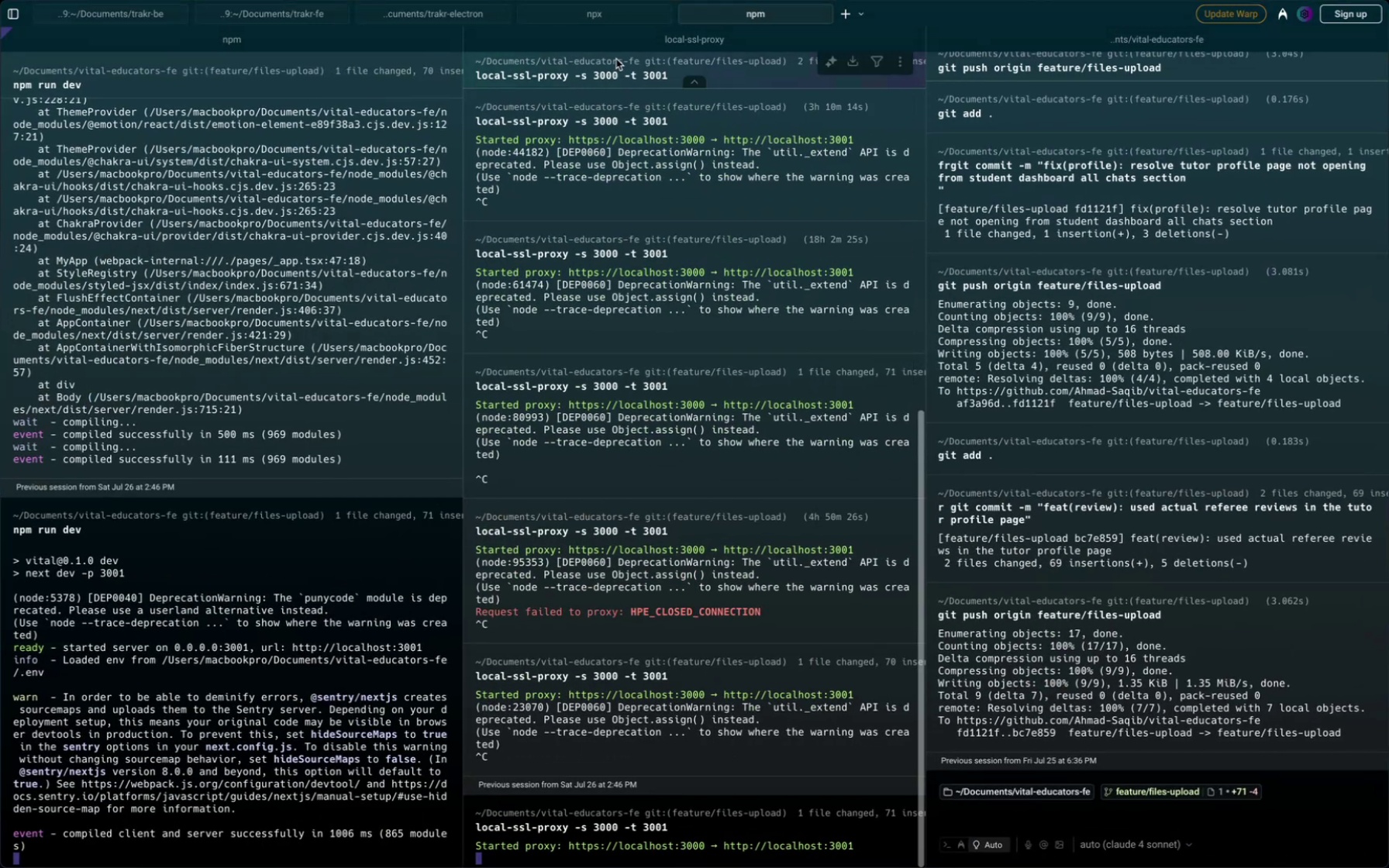 
left_click([607, 24])
 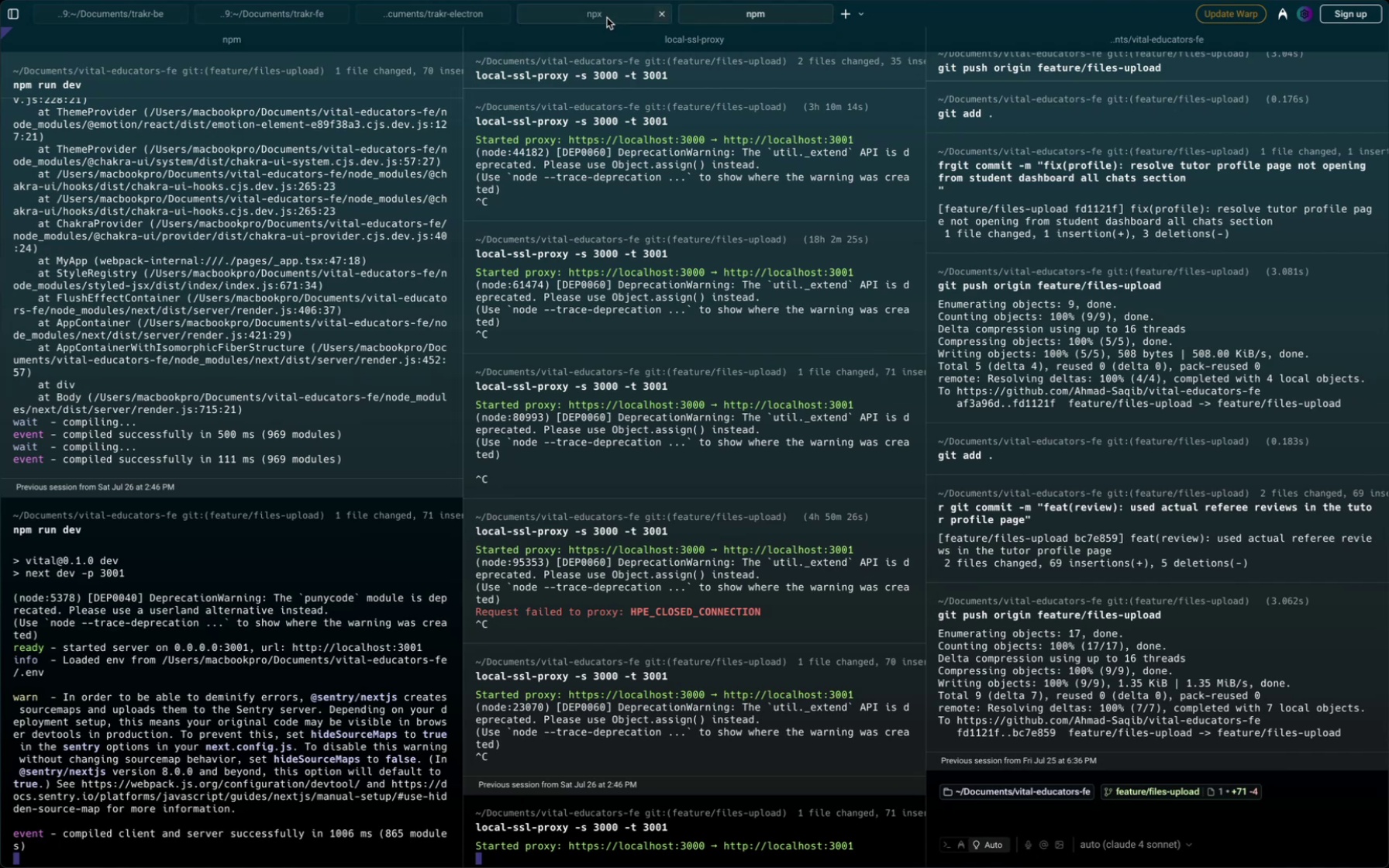 
left_click([607, 18])
 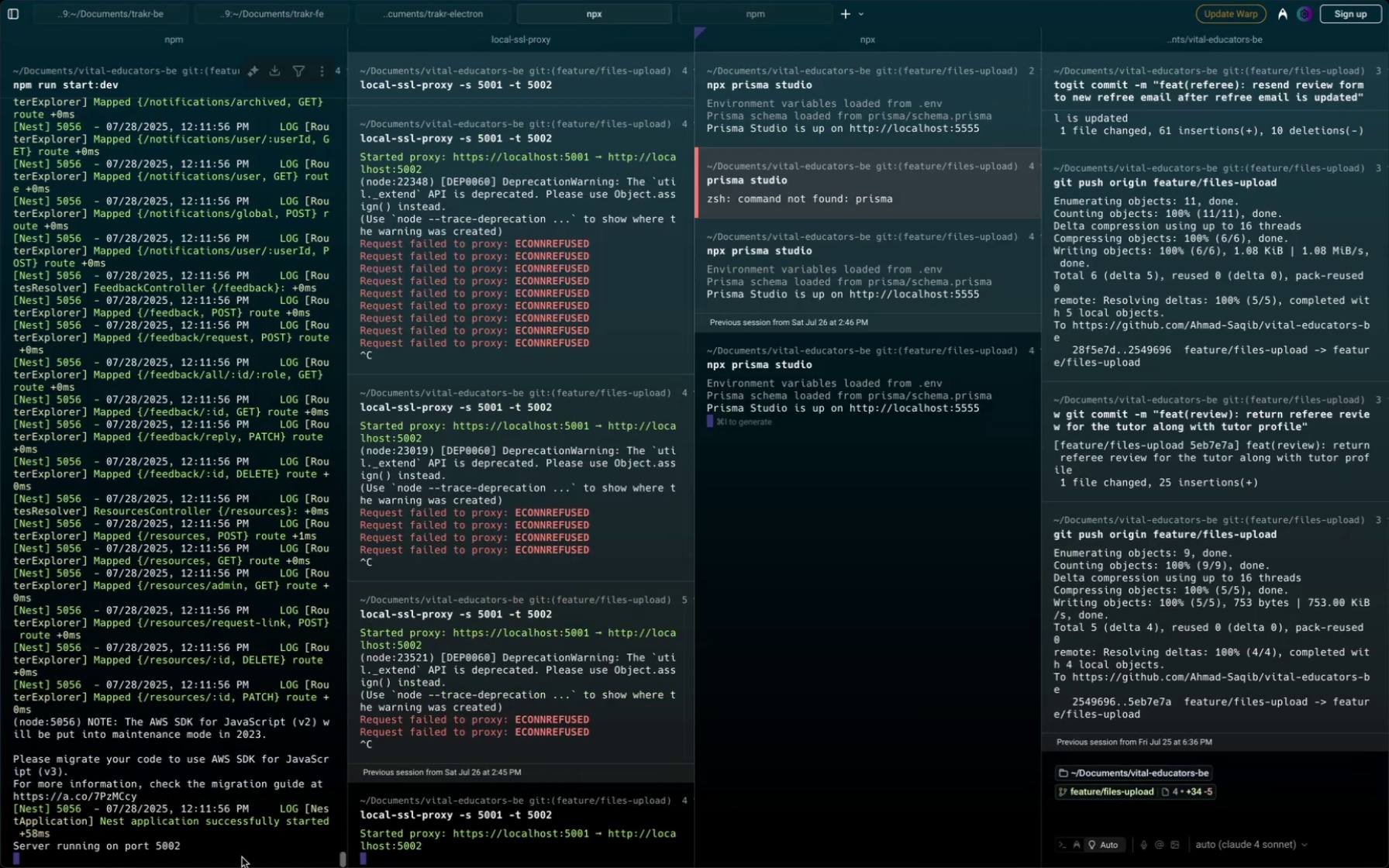 
left_click([241, 856])
 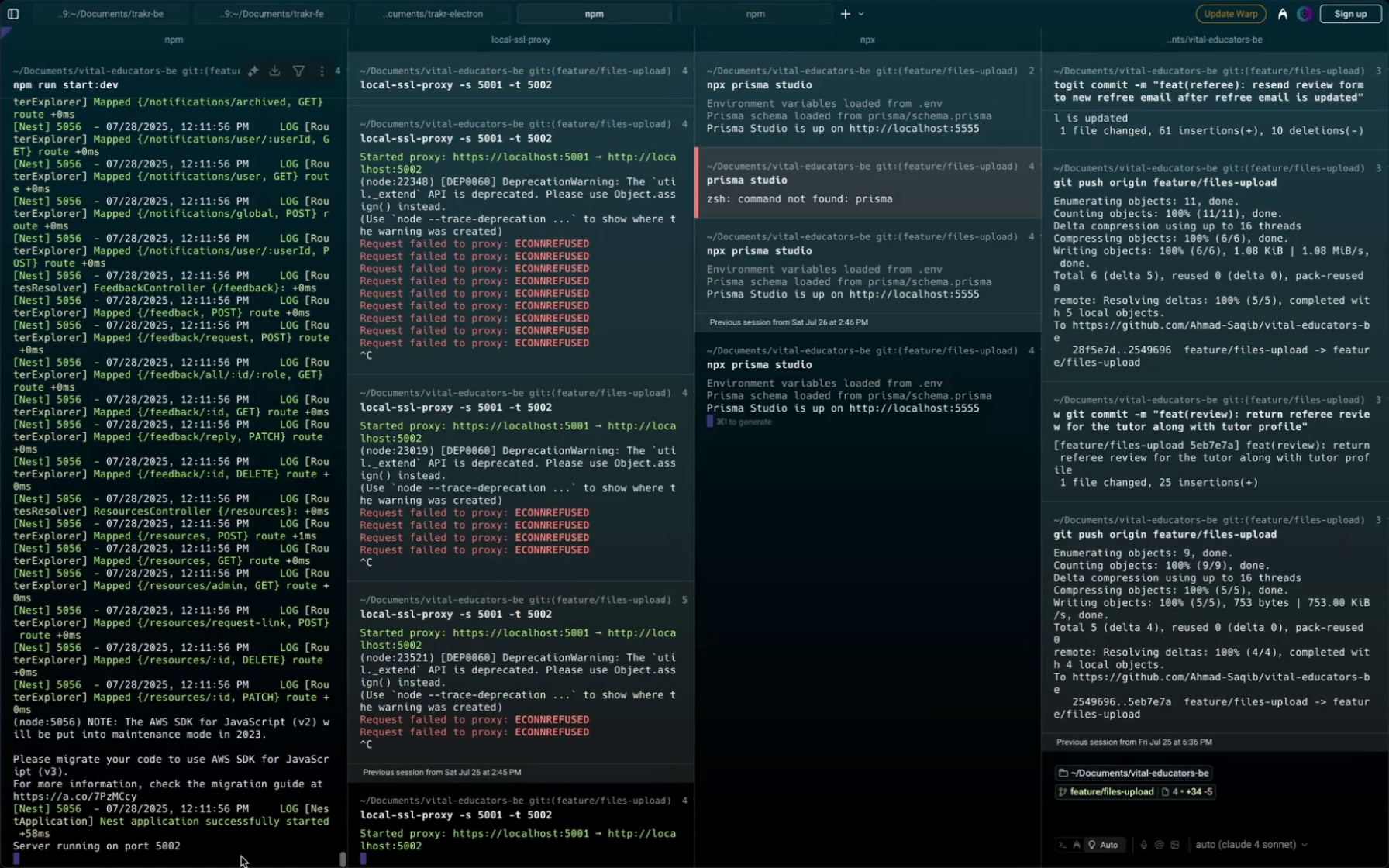 
key(Control+C)
 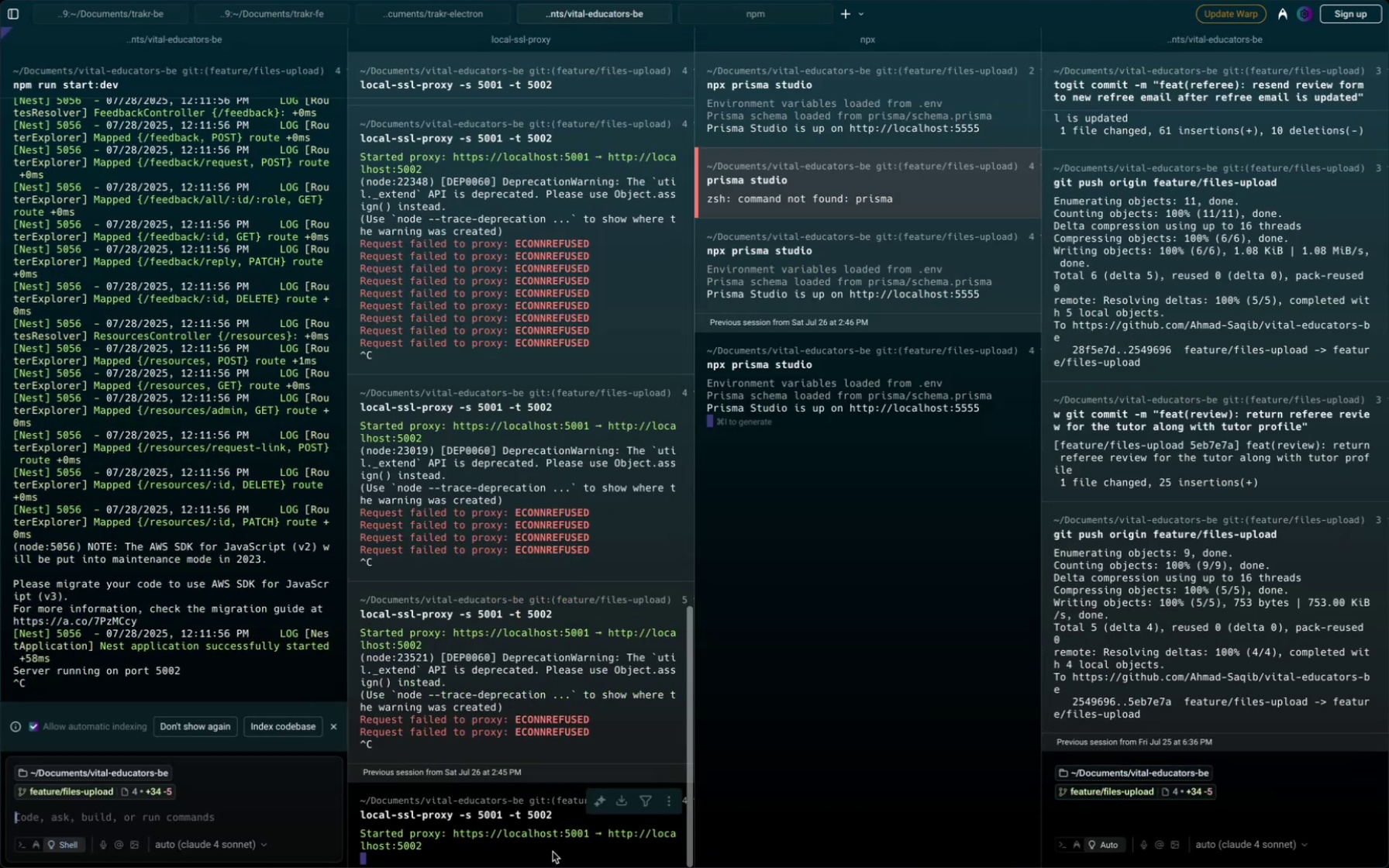 
left_click([553, 852])
 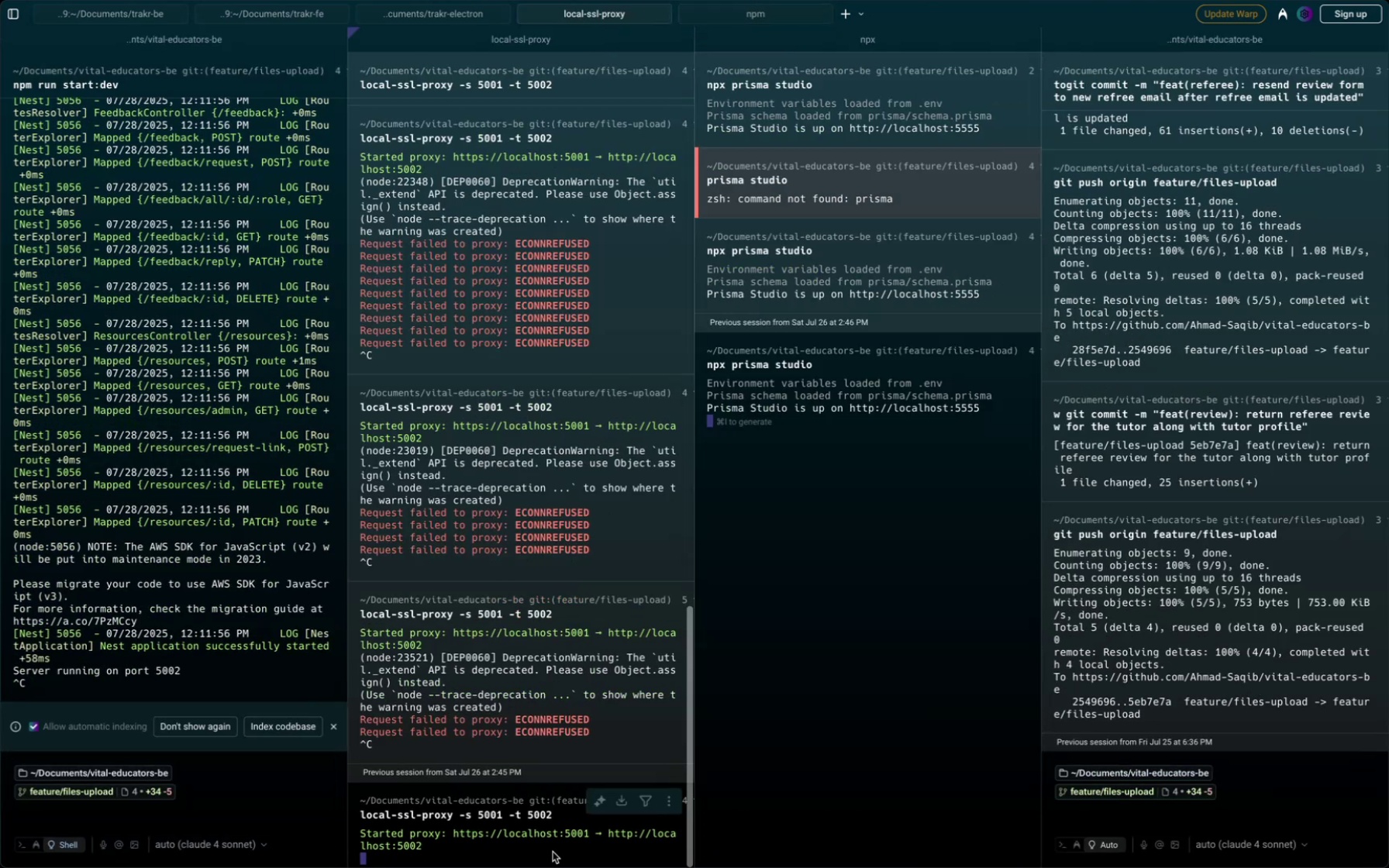 
key(Control+C)
 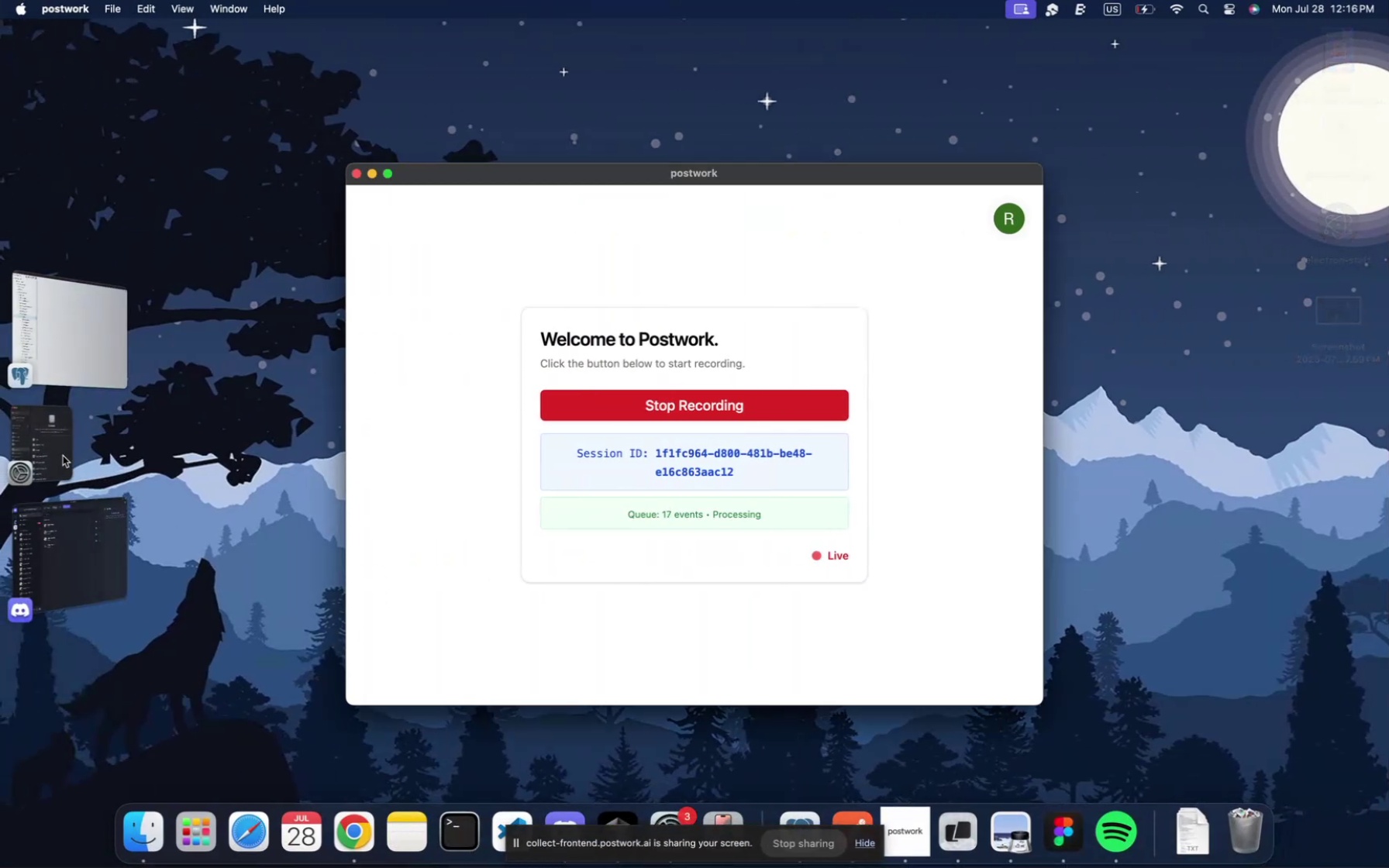 
left_click([91, 542])
 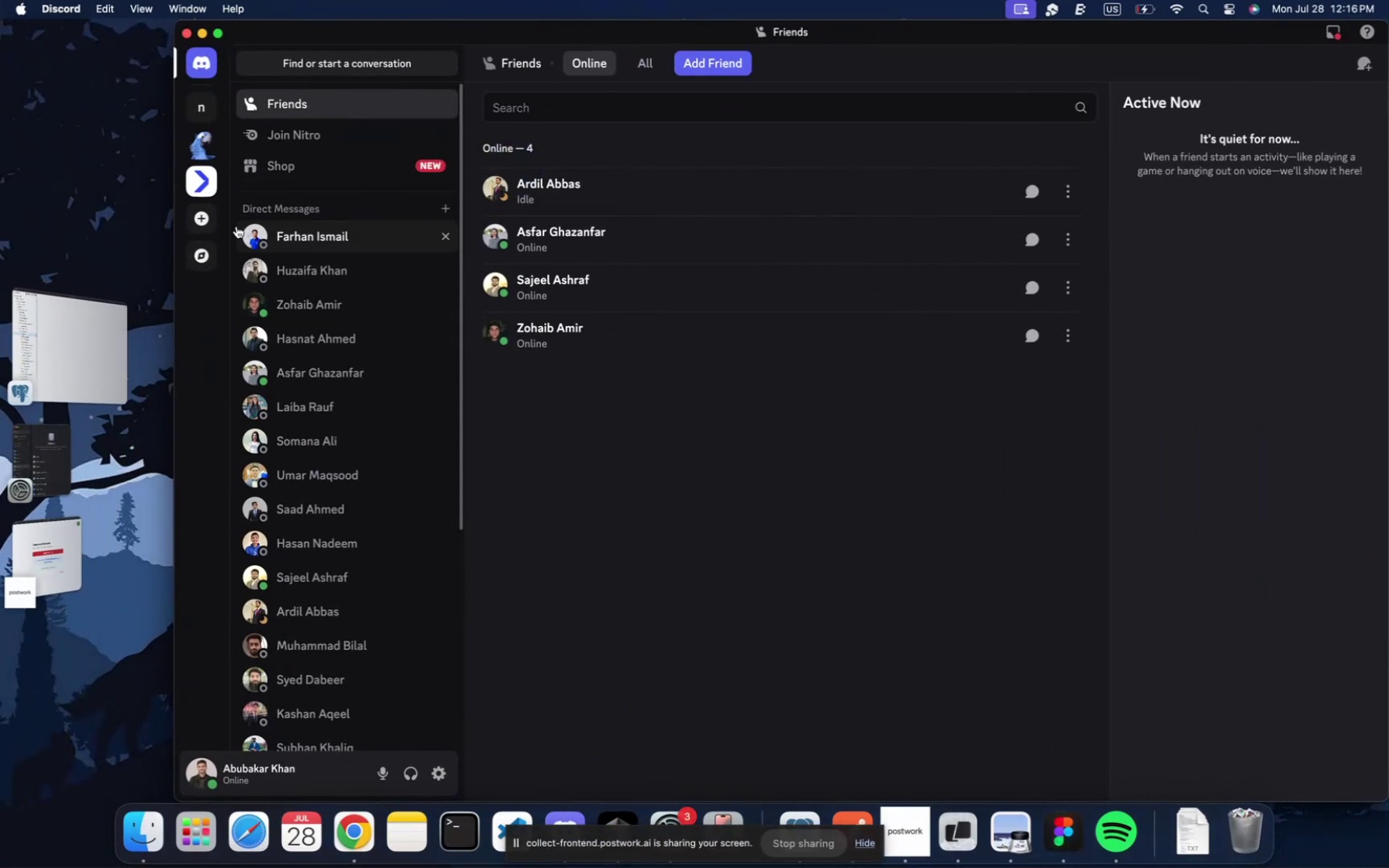 
left_click([201, 189])
 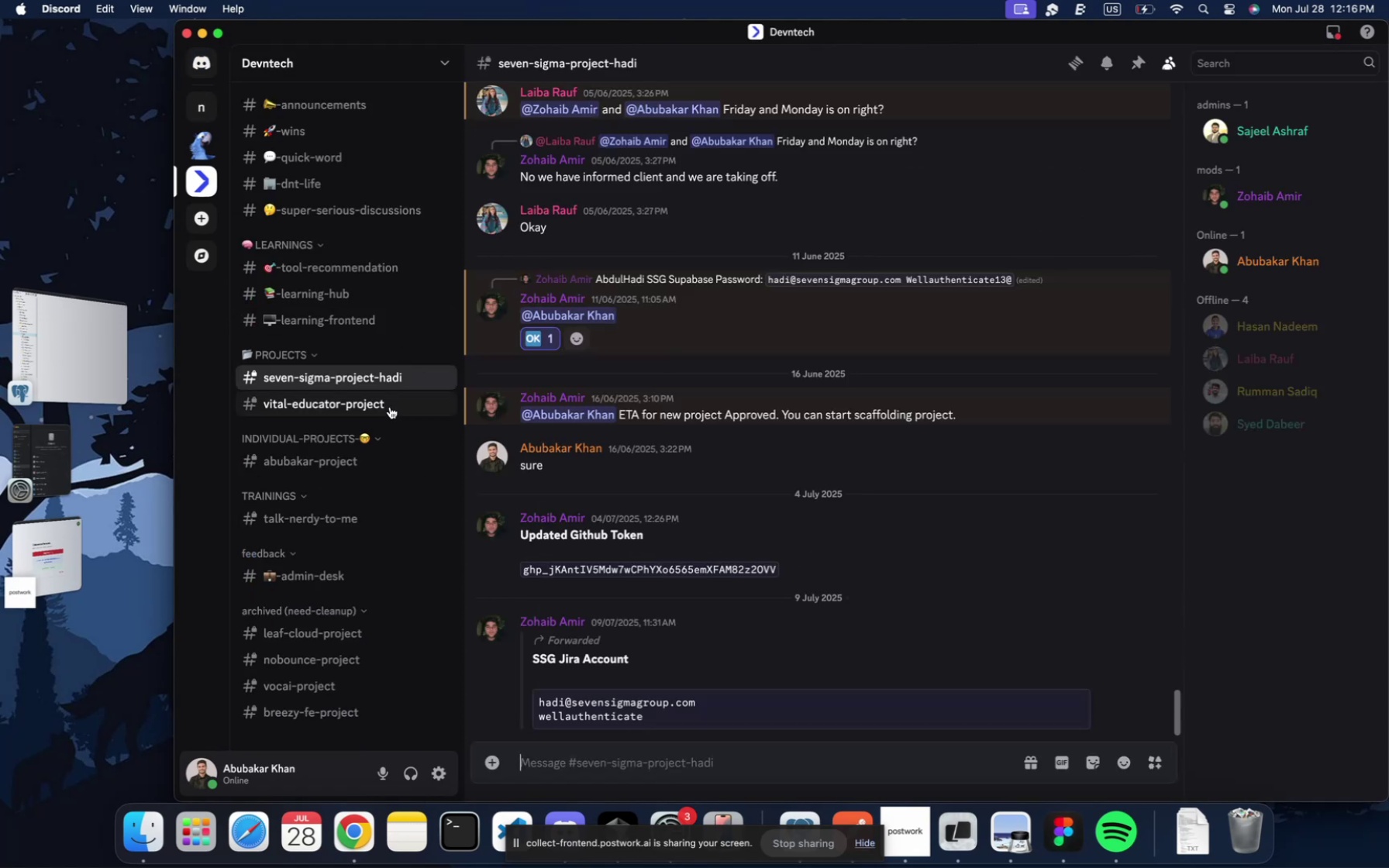 
left_click([390, 408])
 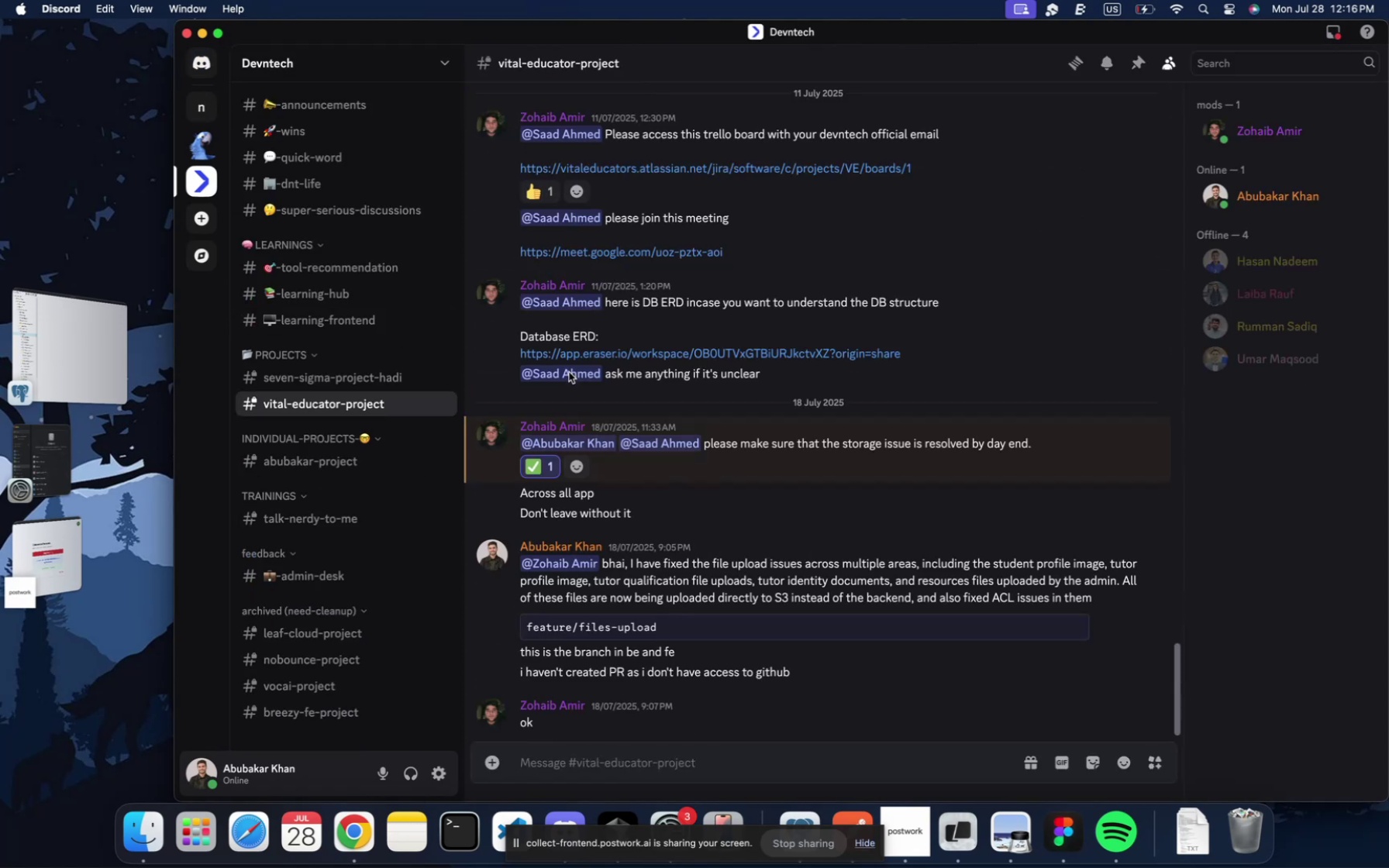 
scroll: coordinate [569, 372], scroll_direction: up, amount: 366.0
 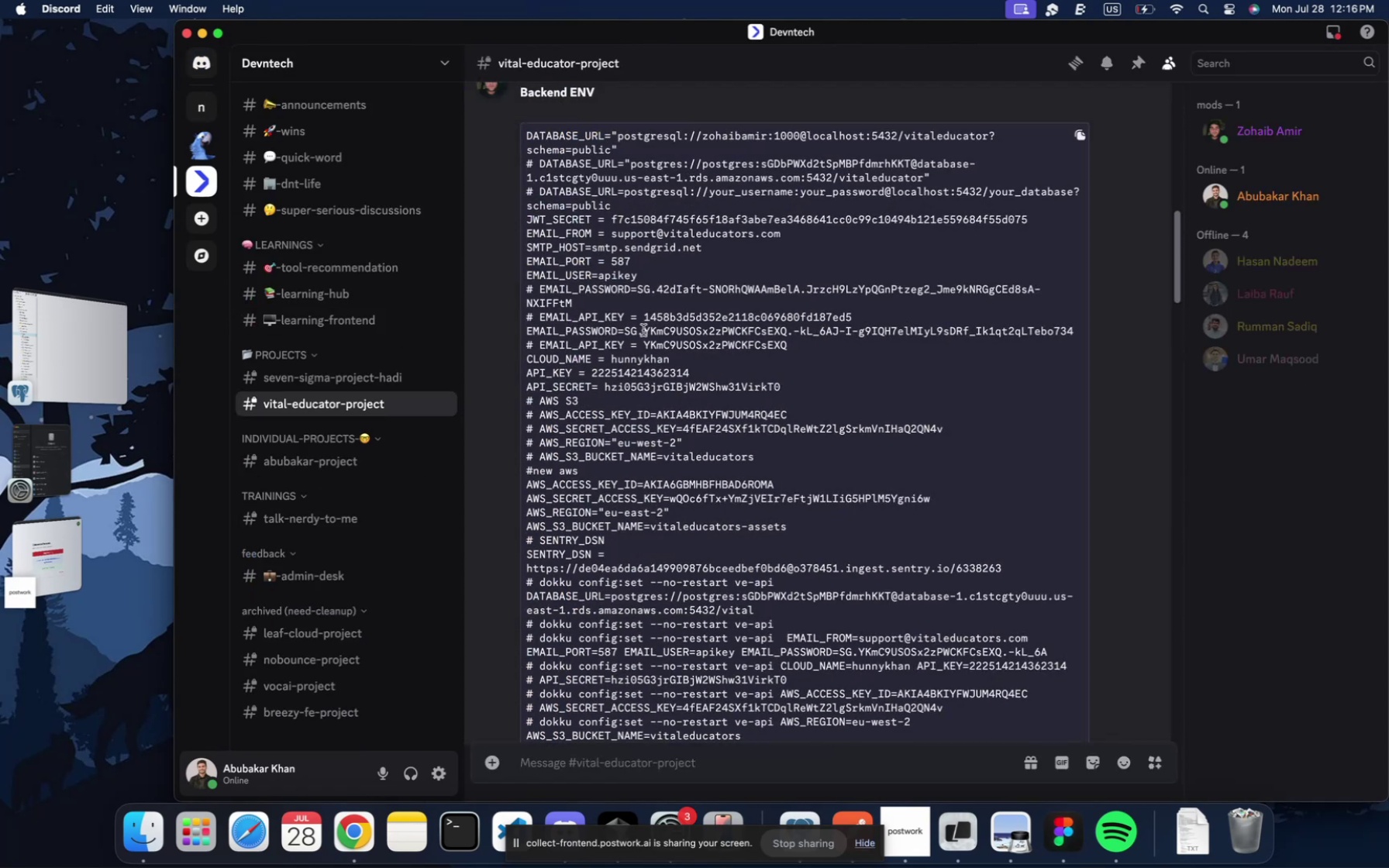 
left_click_drag(start_coordinate=[624, 333], to_coordinate=[1070, 331])
 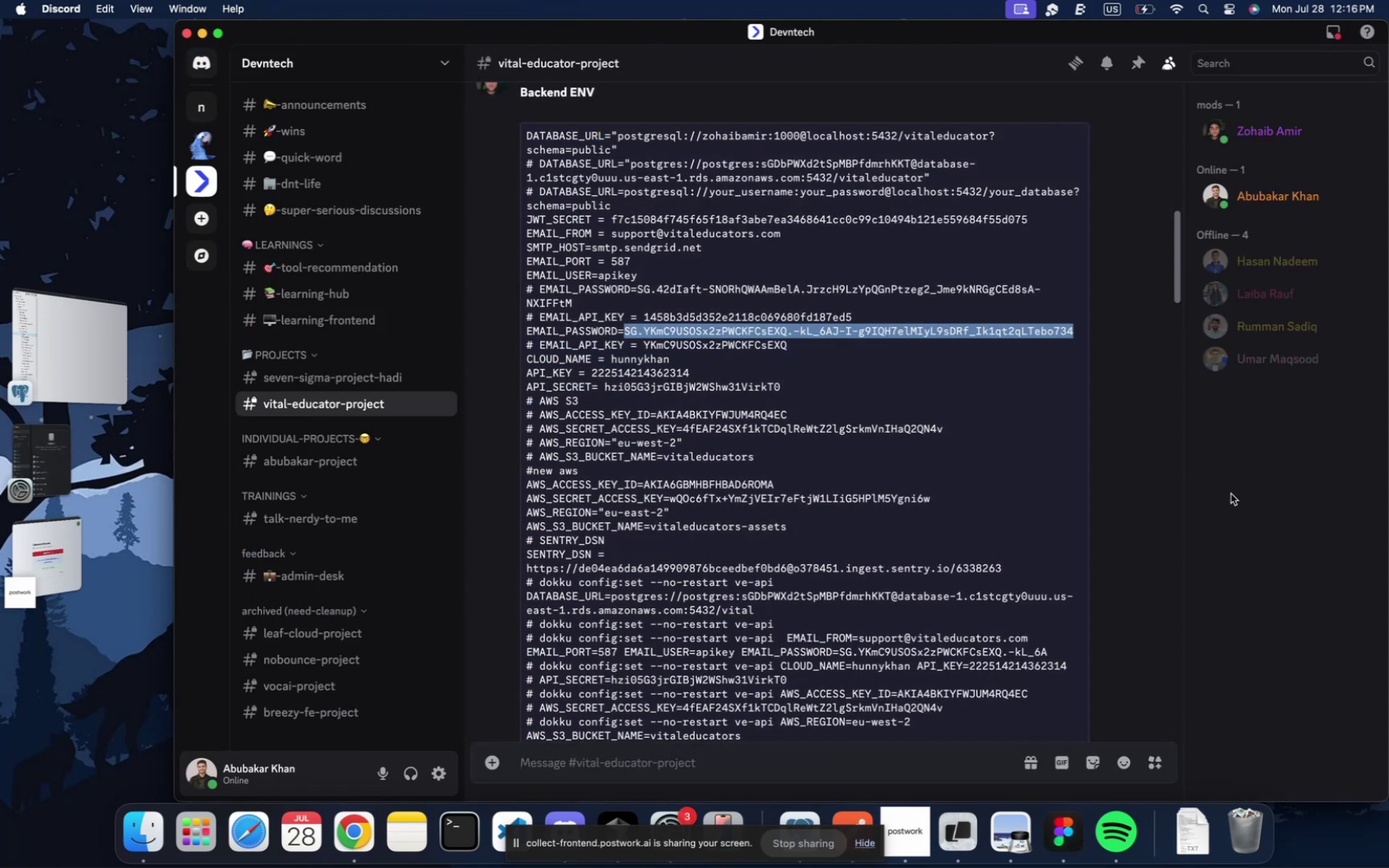 
key(Meta+C)
 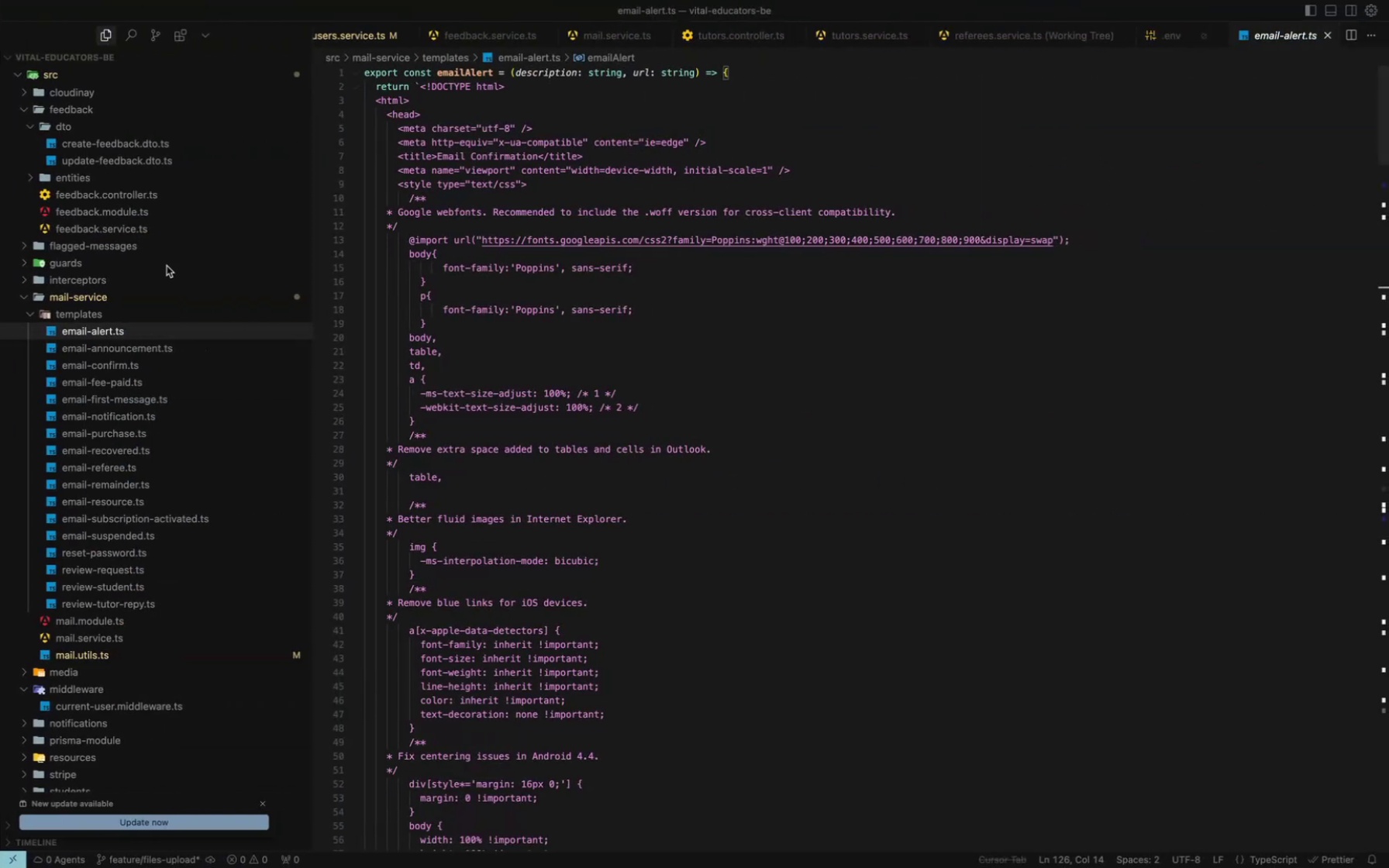 
scroll: coordinate [113, 733], scroll_direction: down, amount: 58.0
 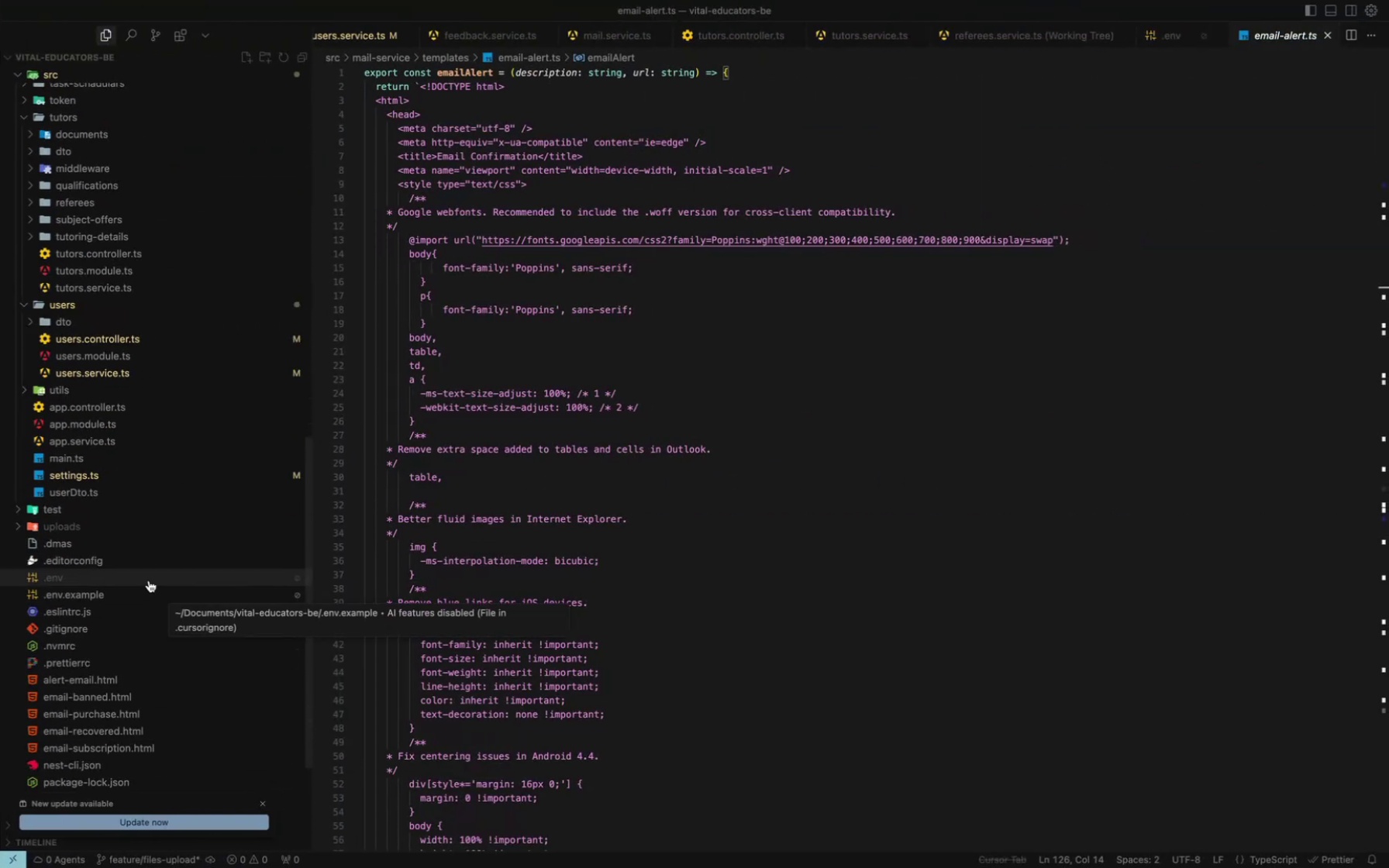 
left_click([149, 580])
 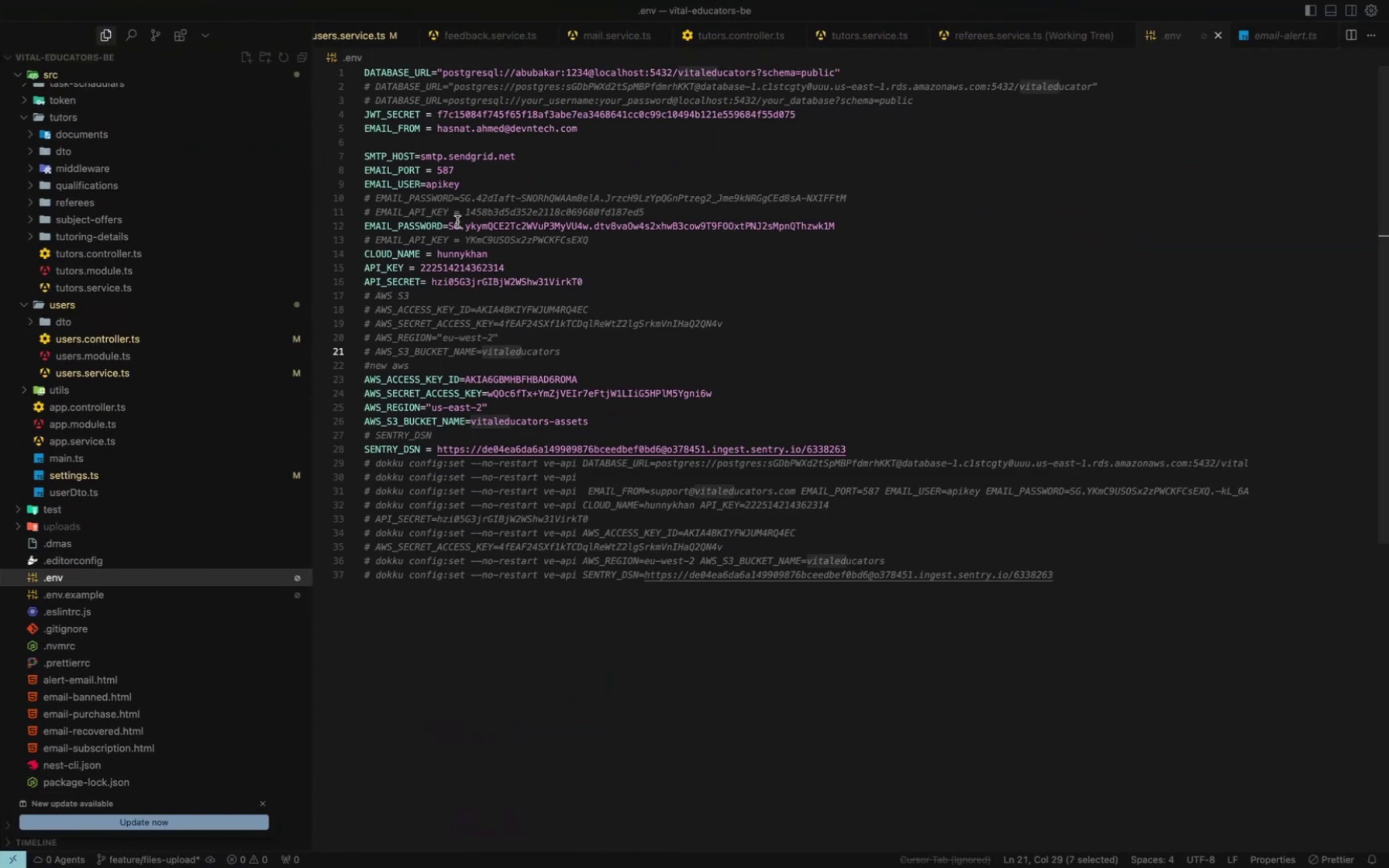 
left_click_drag(start_coordinate=[449, 224], to_coordinate=[888, 220])
 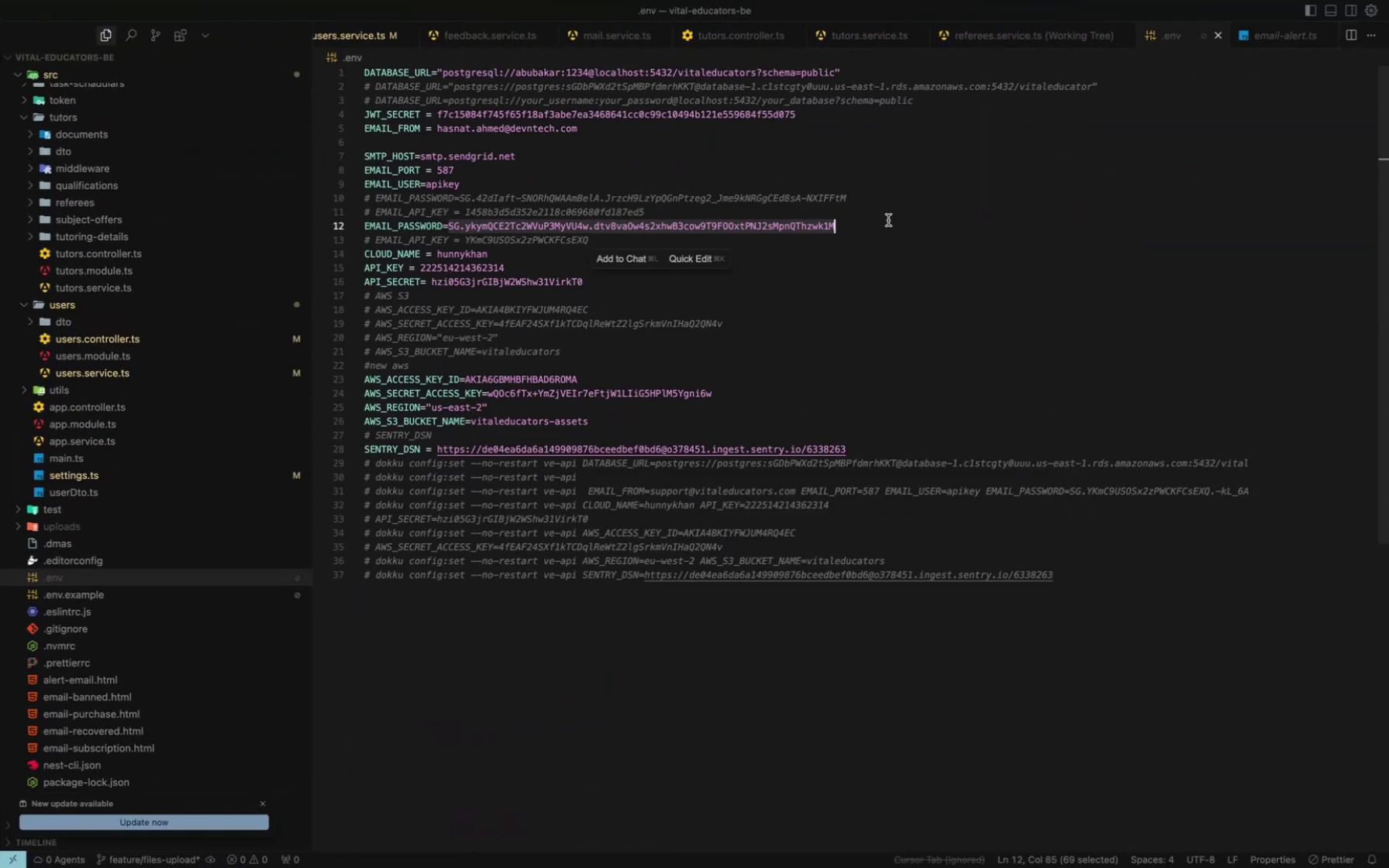 
key(Meta+V)
 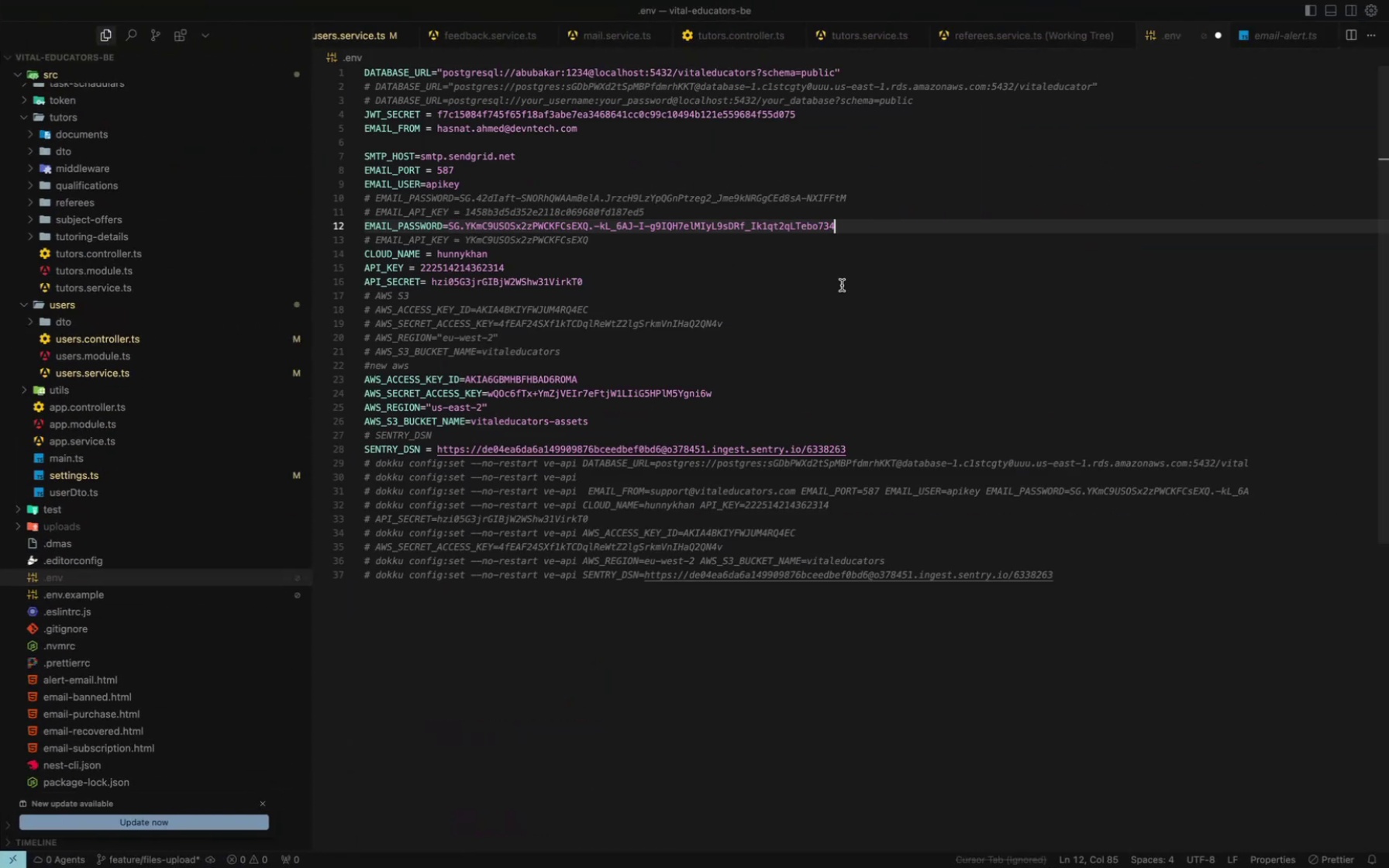 
key(Meta+S)
 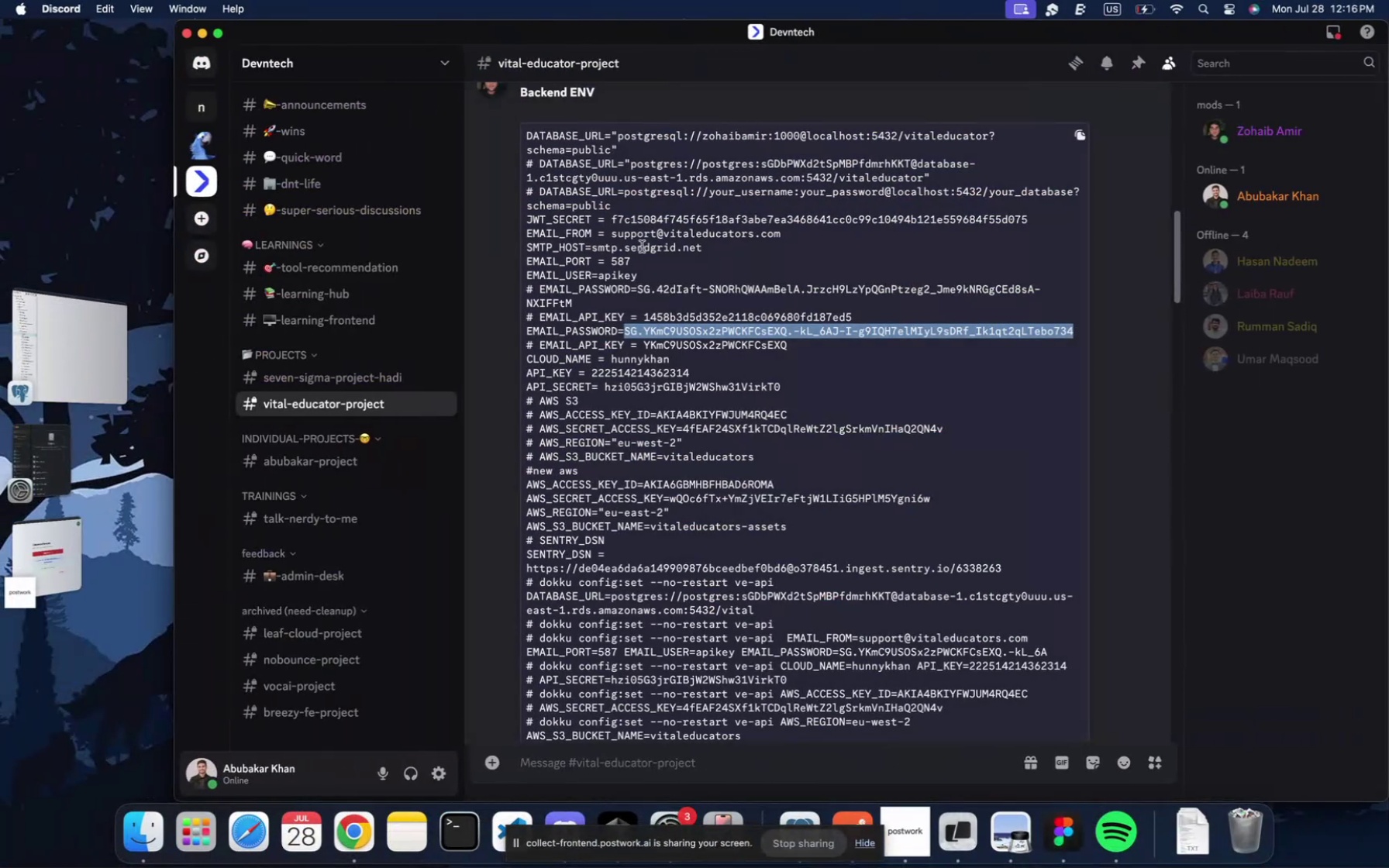 
left_click_drag(start_coordinate=[612, 236], to_coordinate=[843, 232])
 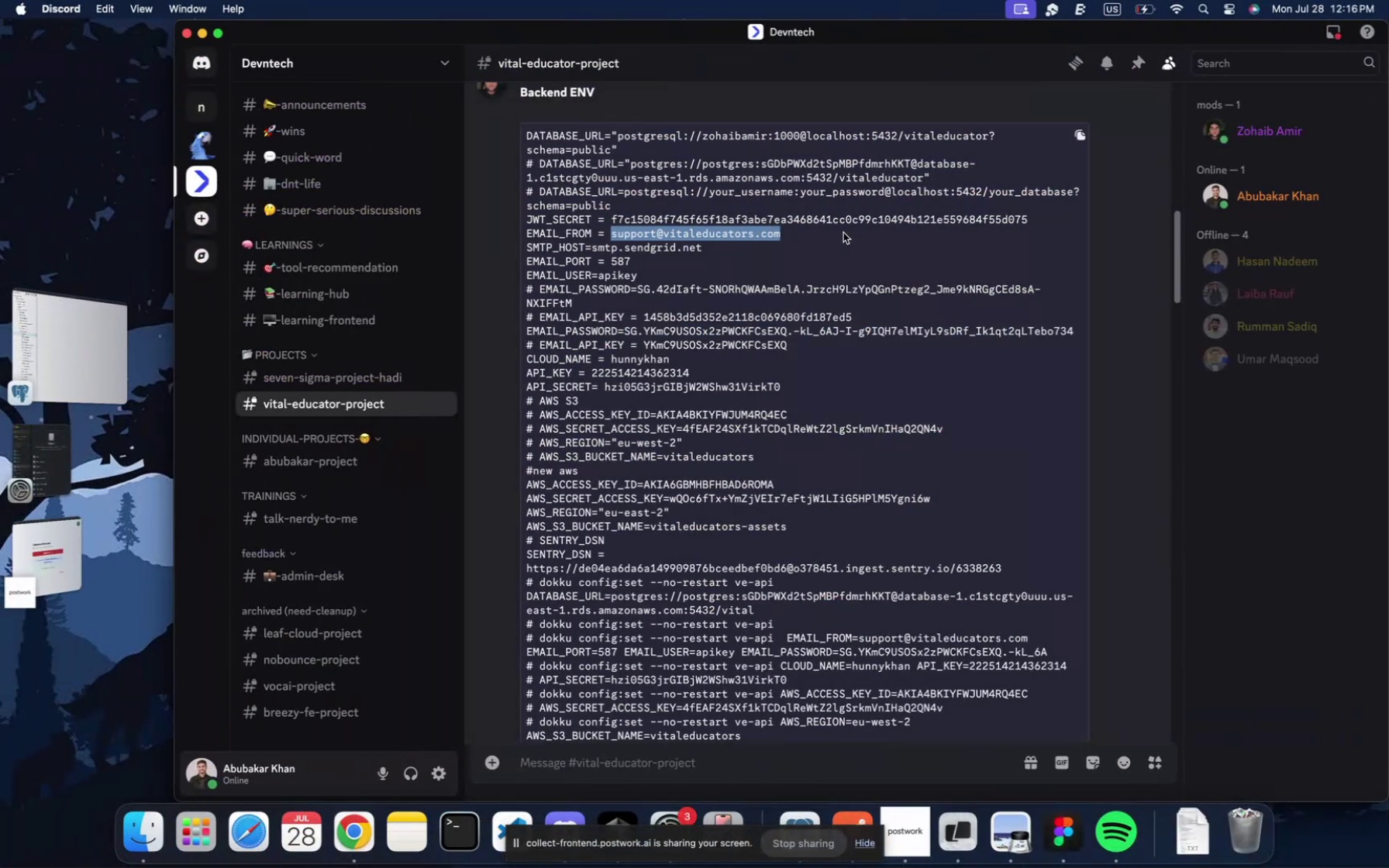 
key(Meta+C)
 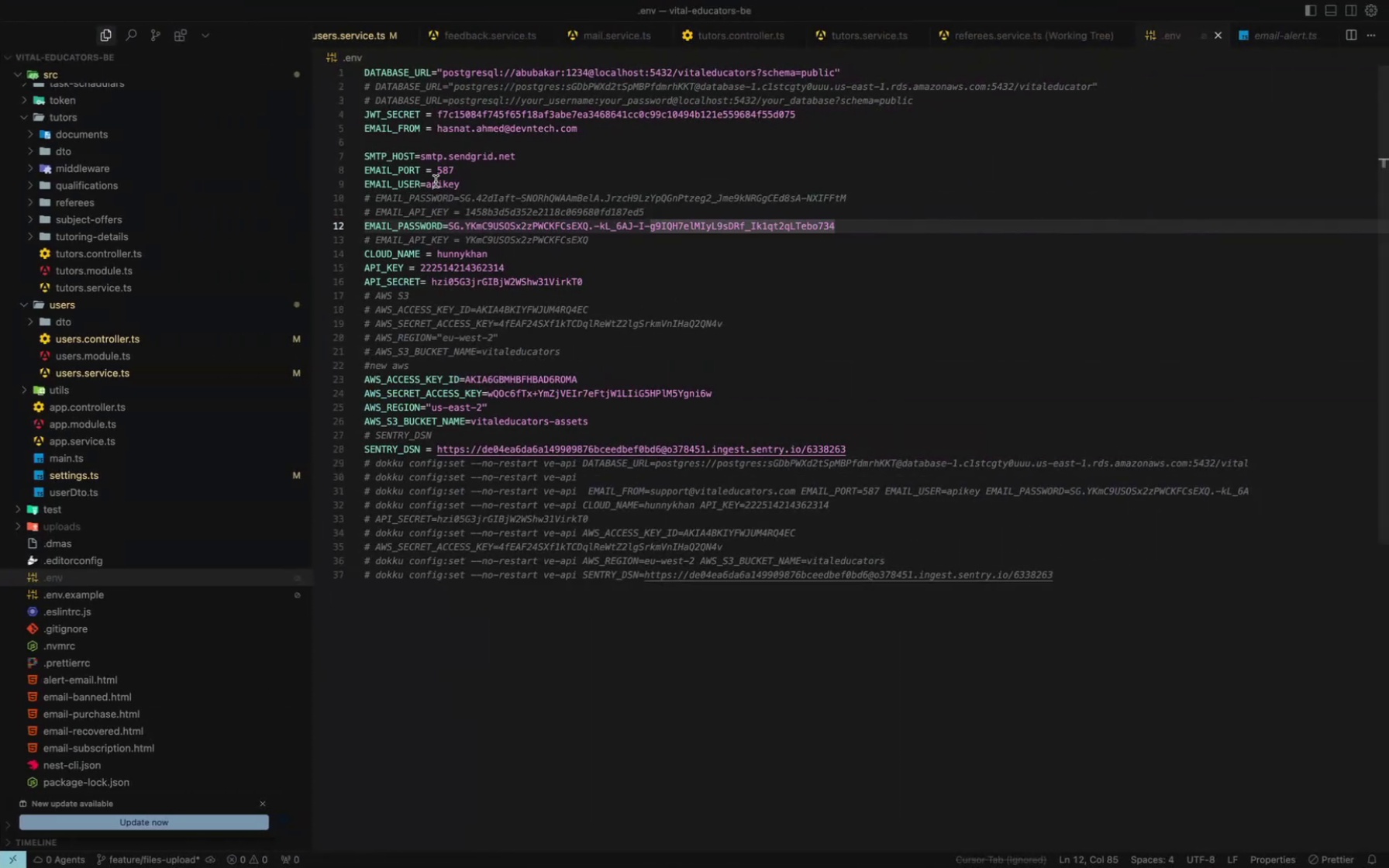 
left_click_drag(start_coordinate=[434, 129], to_coordinate=[664, 126])
 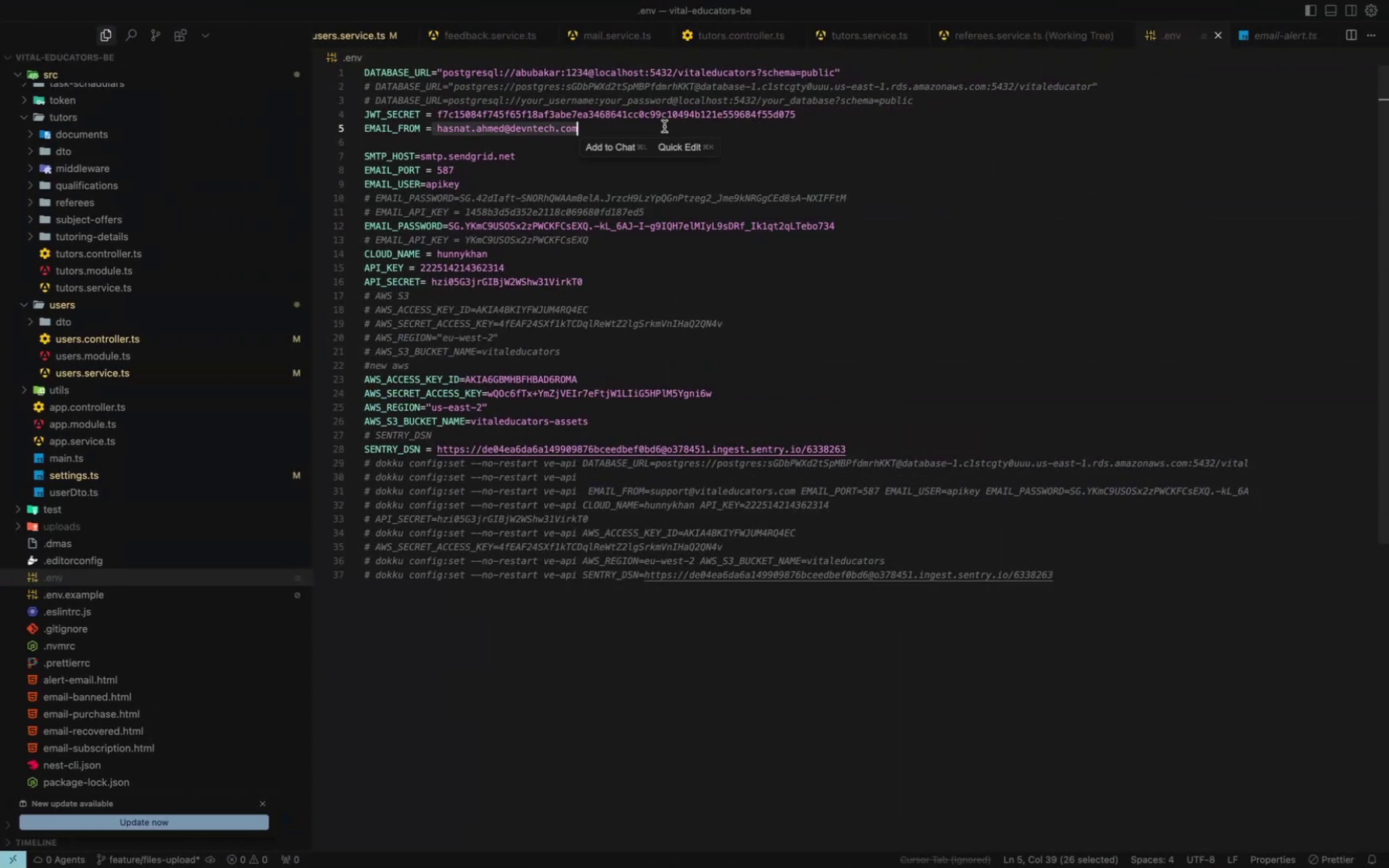 
key(Meta+V)
 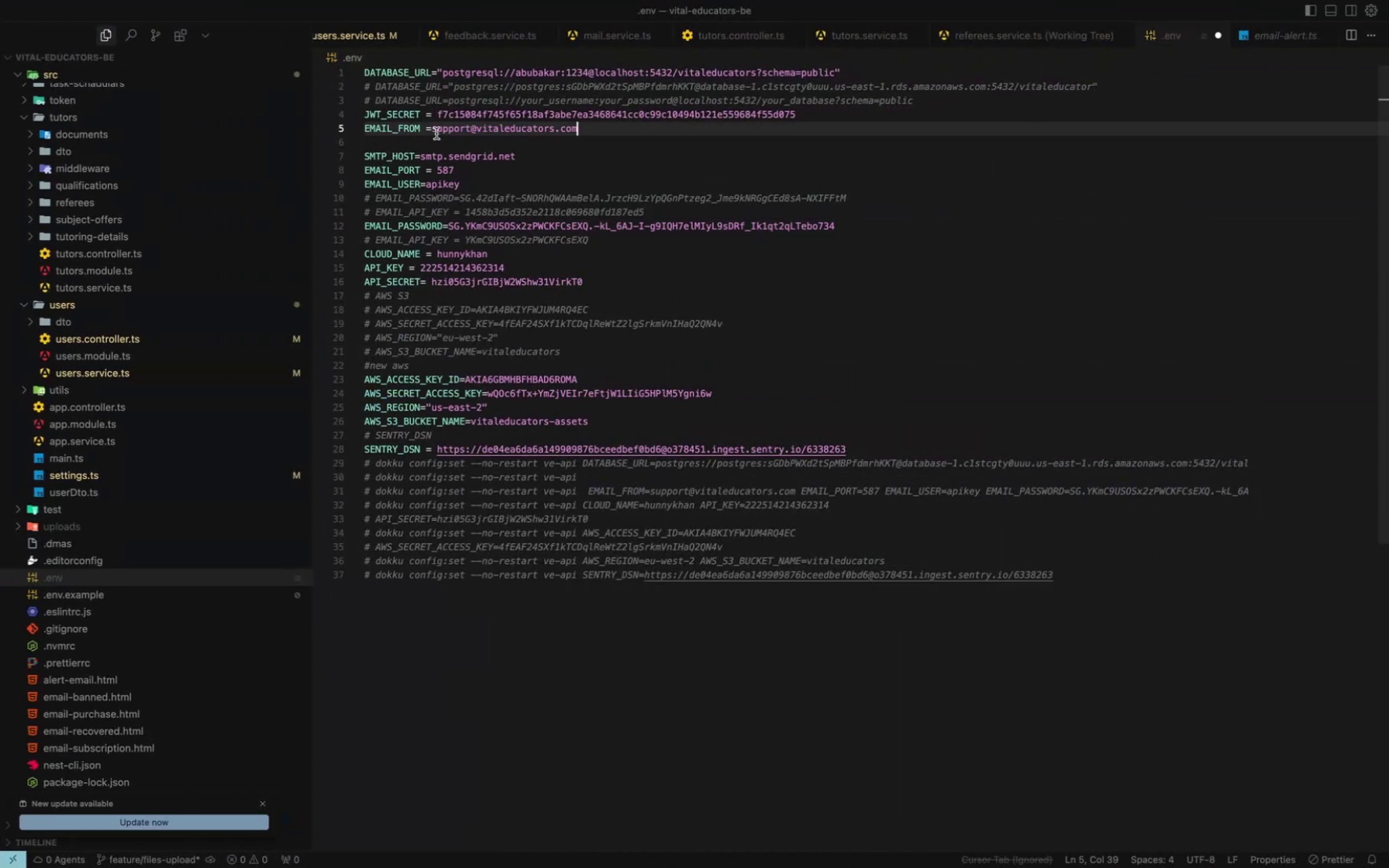 
left_click([434, 133])
 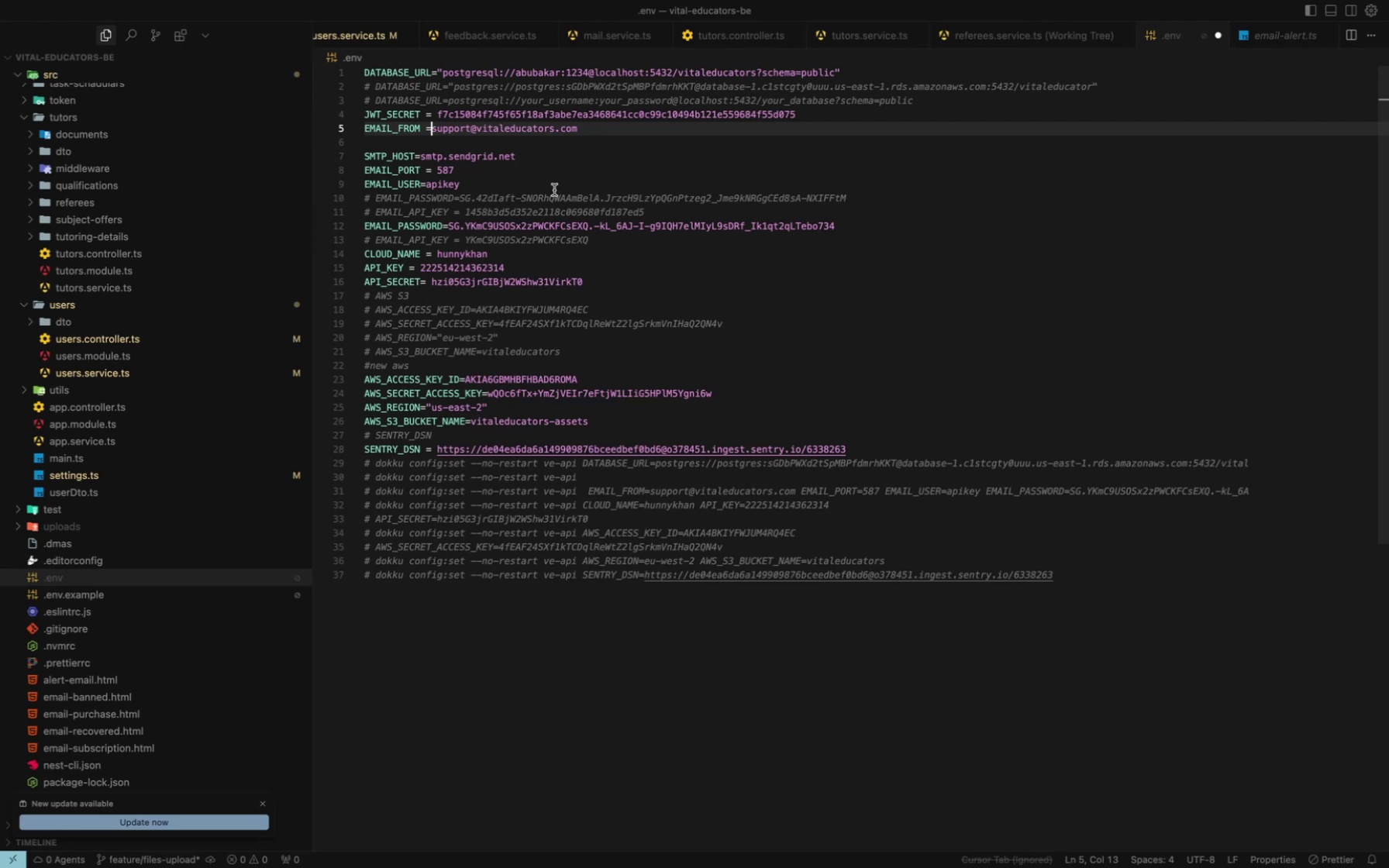 
key(Space)
 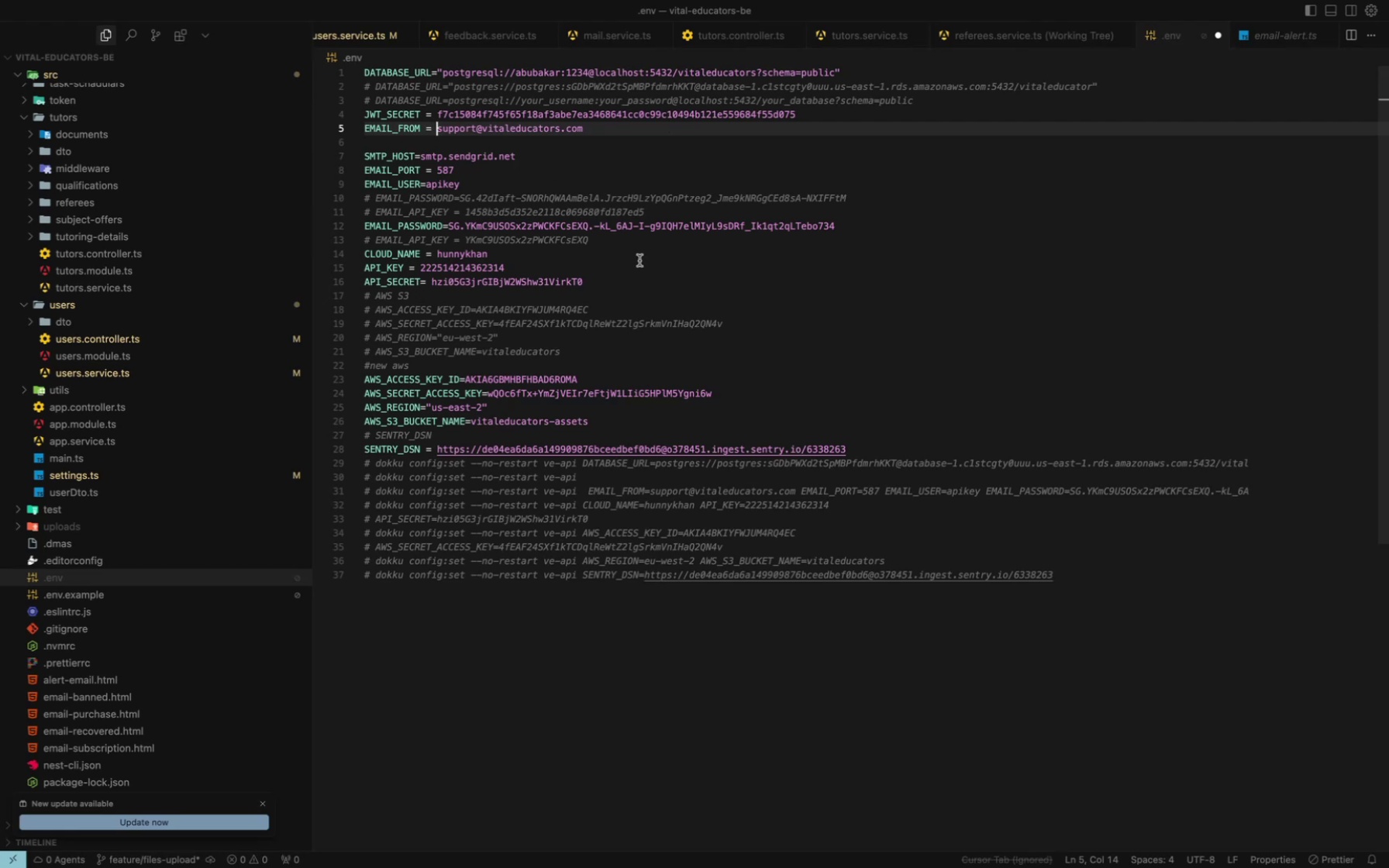 
key(Meta+S)
 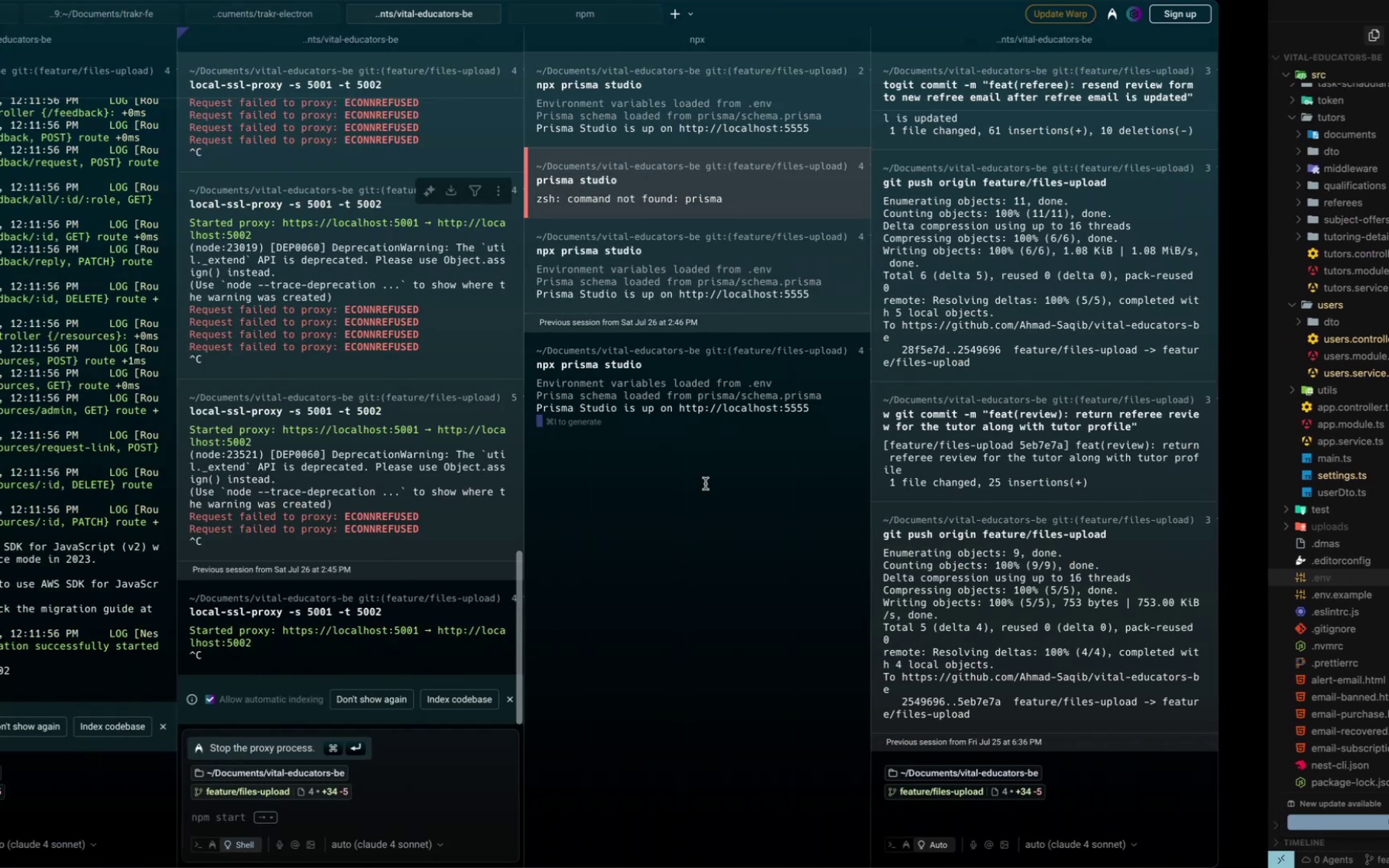 
double_click([705, 484])
 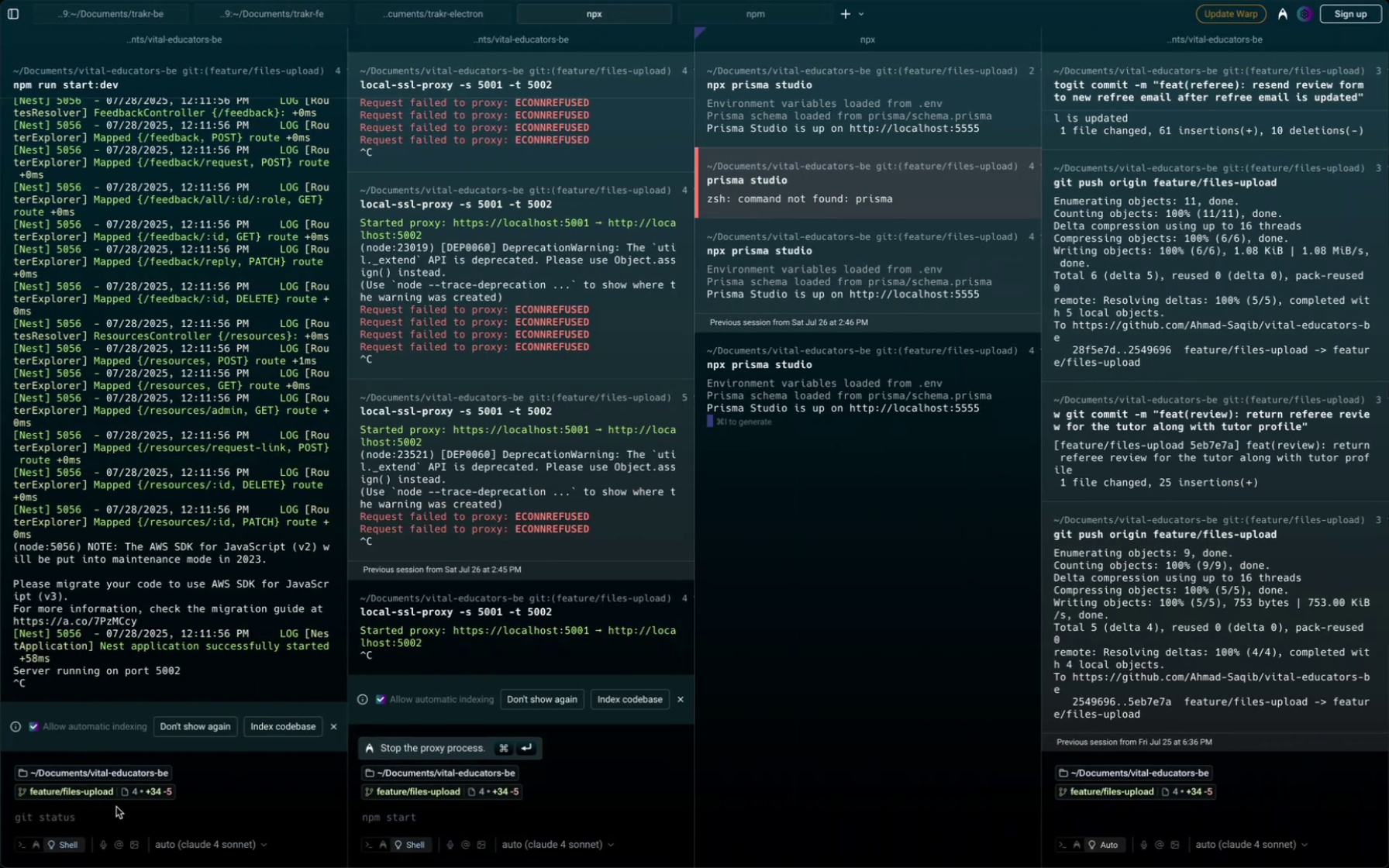 
left_click([118, 813])
 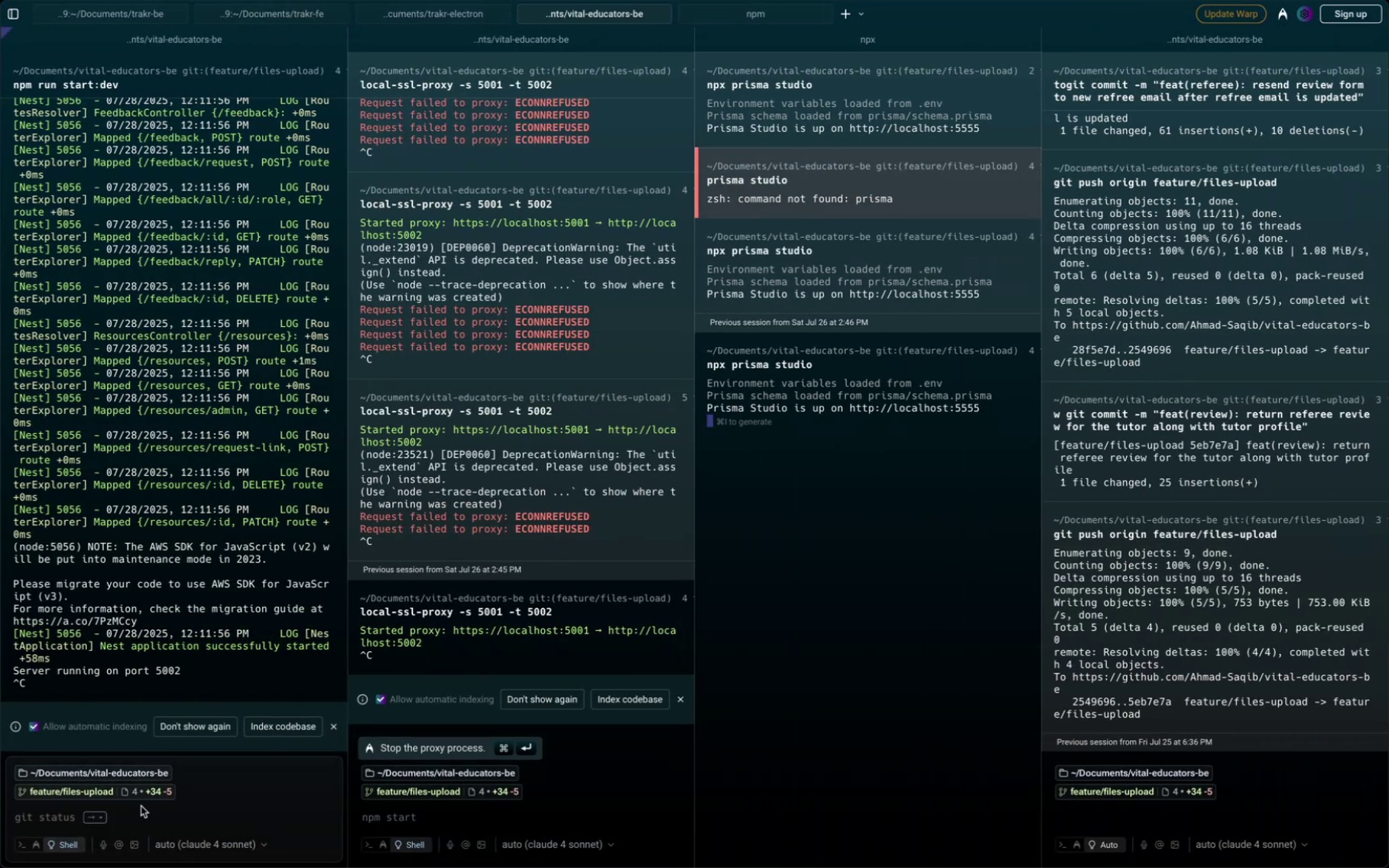 
type(npm)
 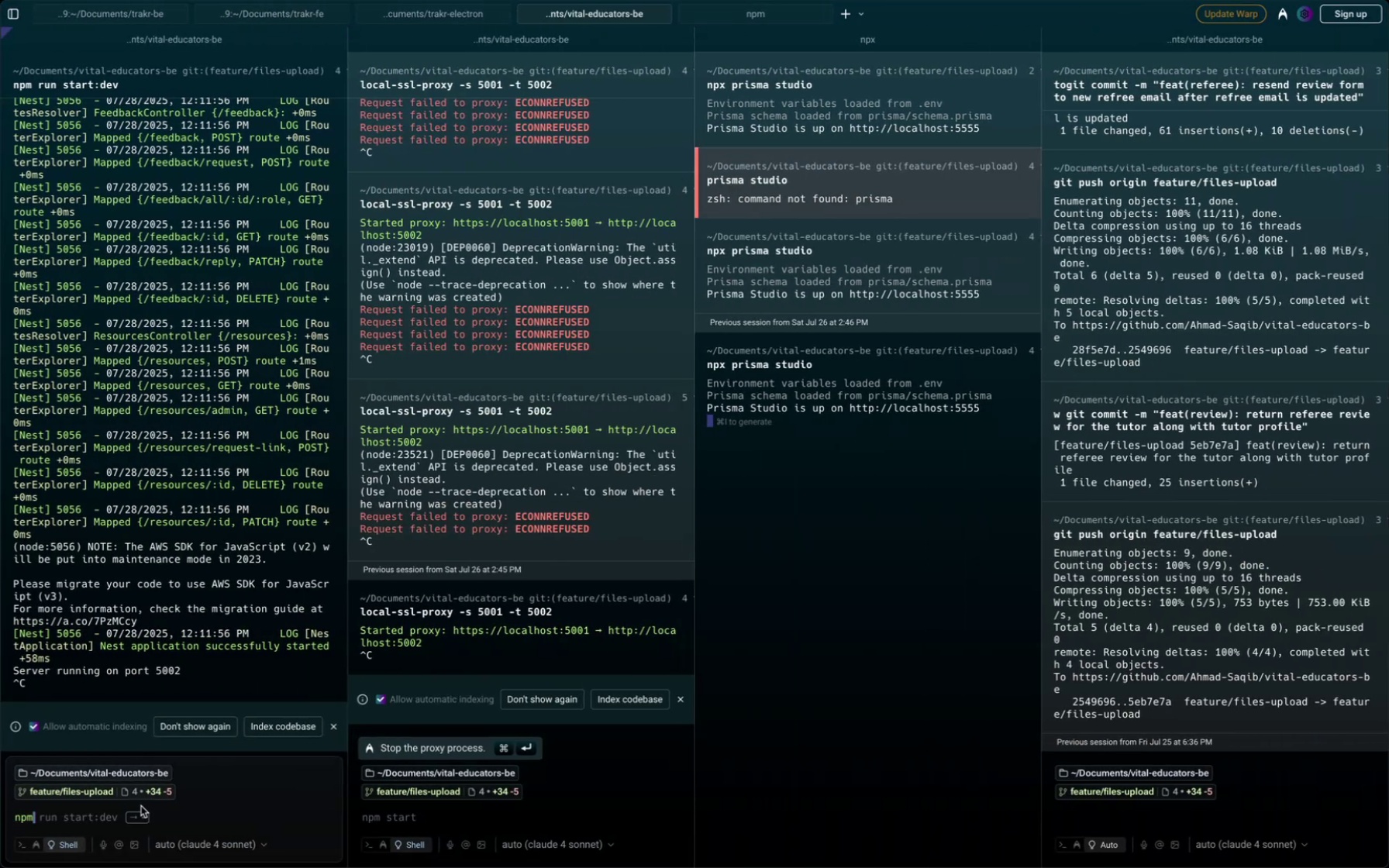 
key(ArrowRight)
 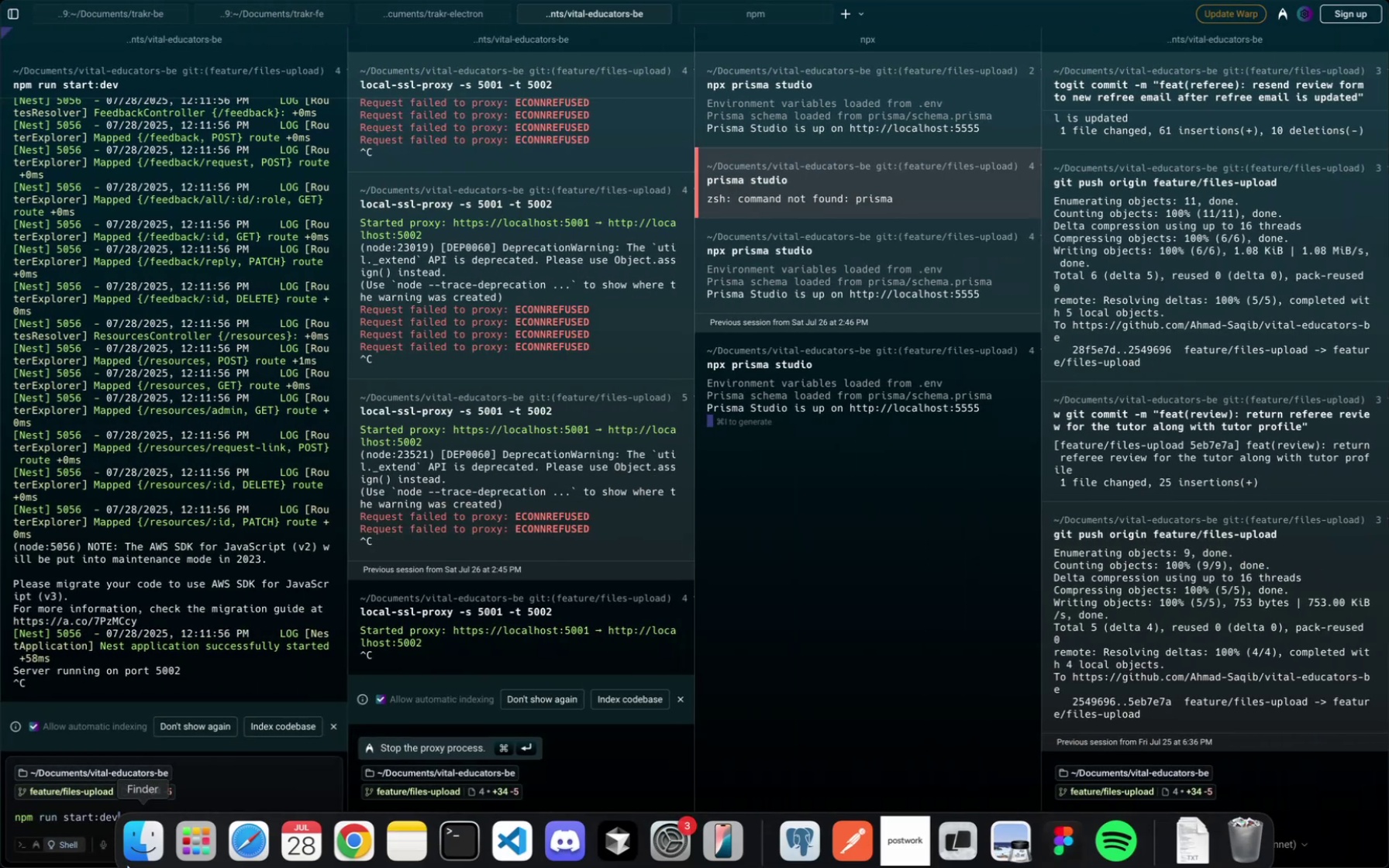 
key(Enter)
 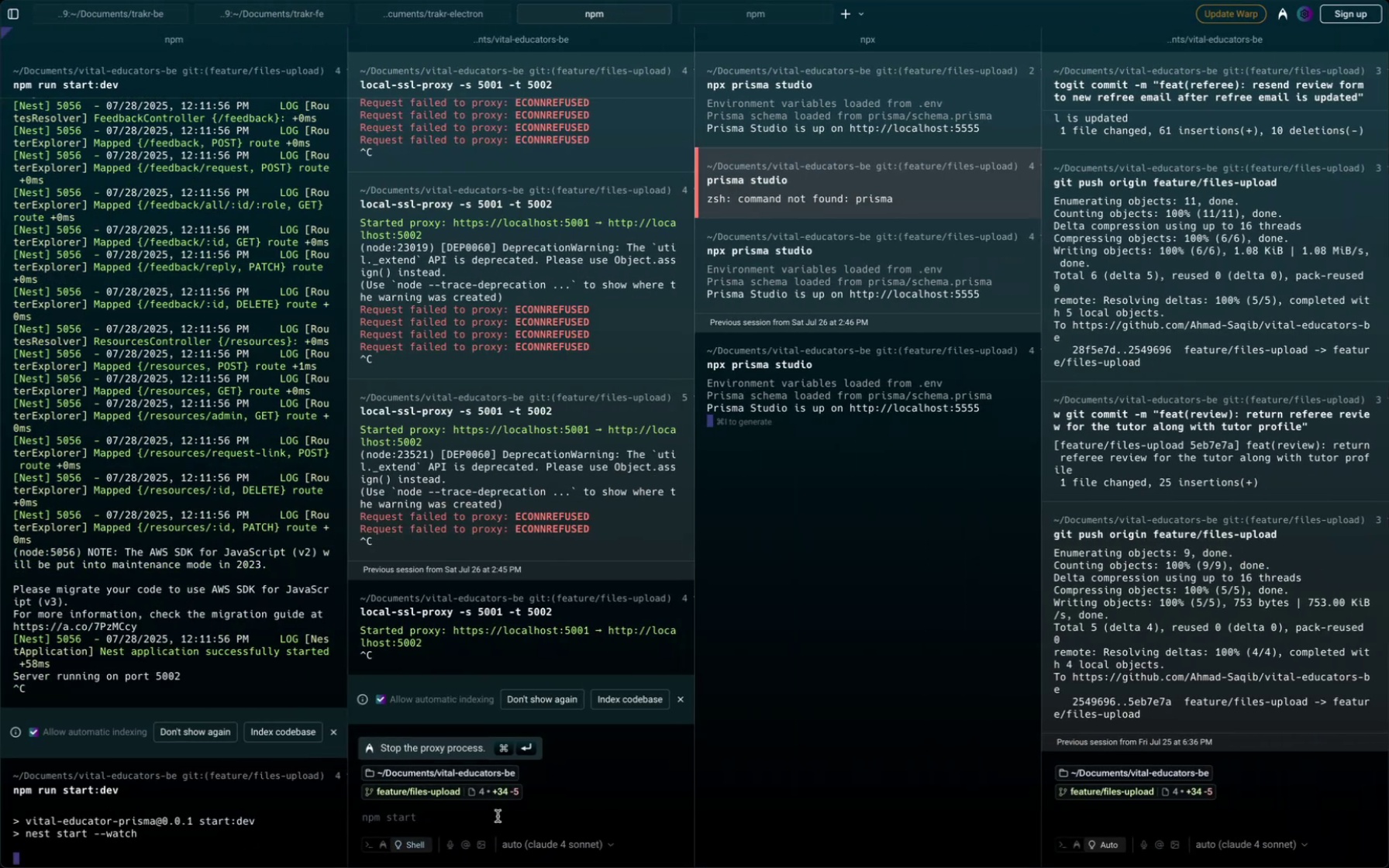 
left_click([493, 821])
 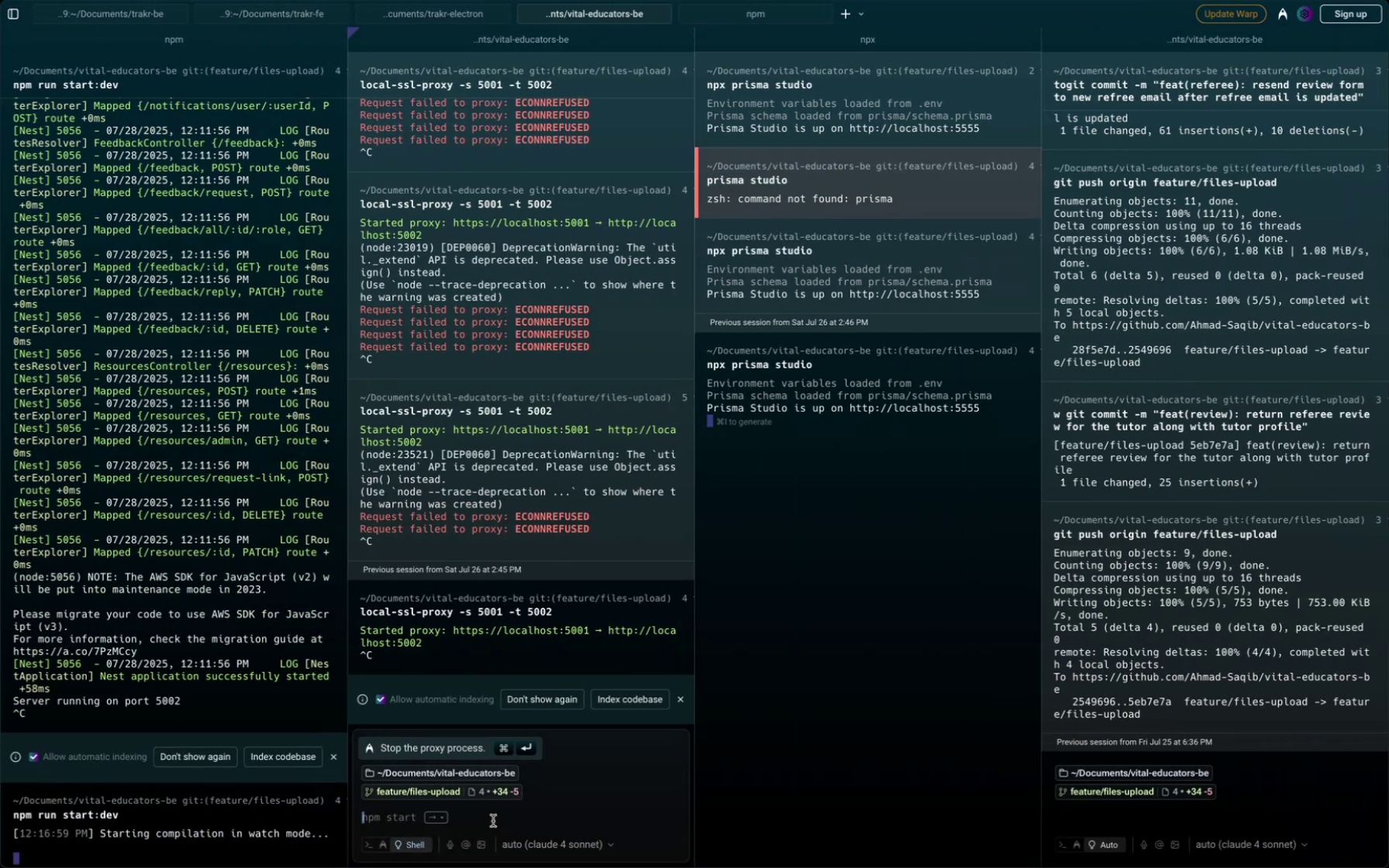 
key(L)
 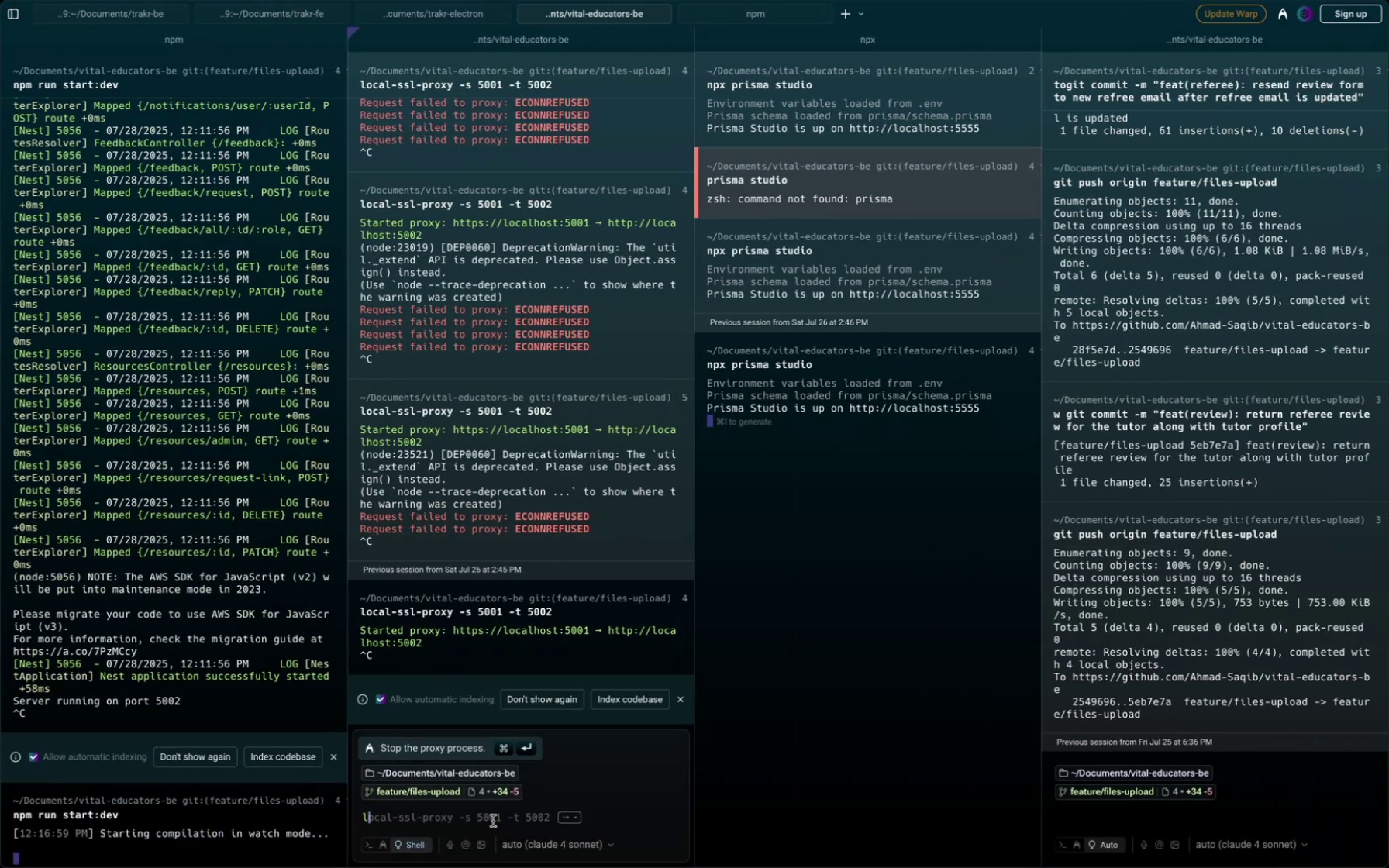 
key(ArrowRight)
 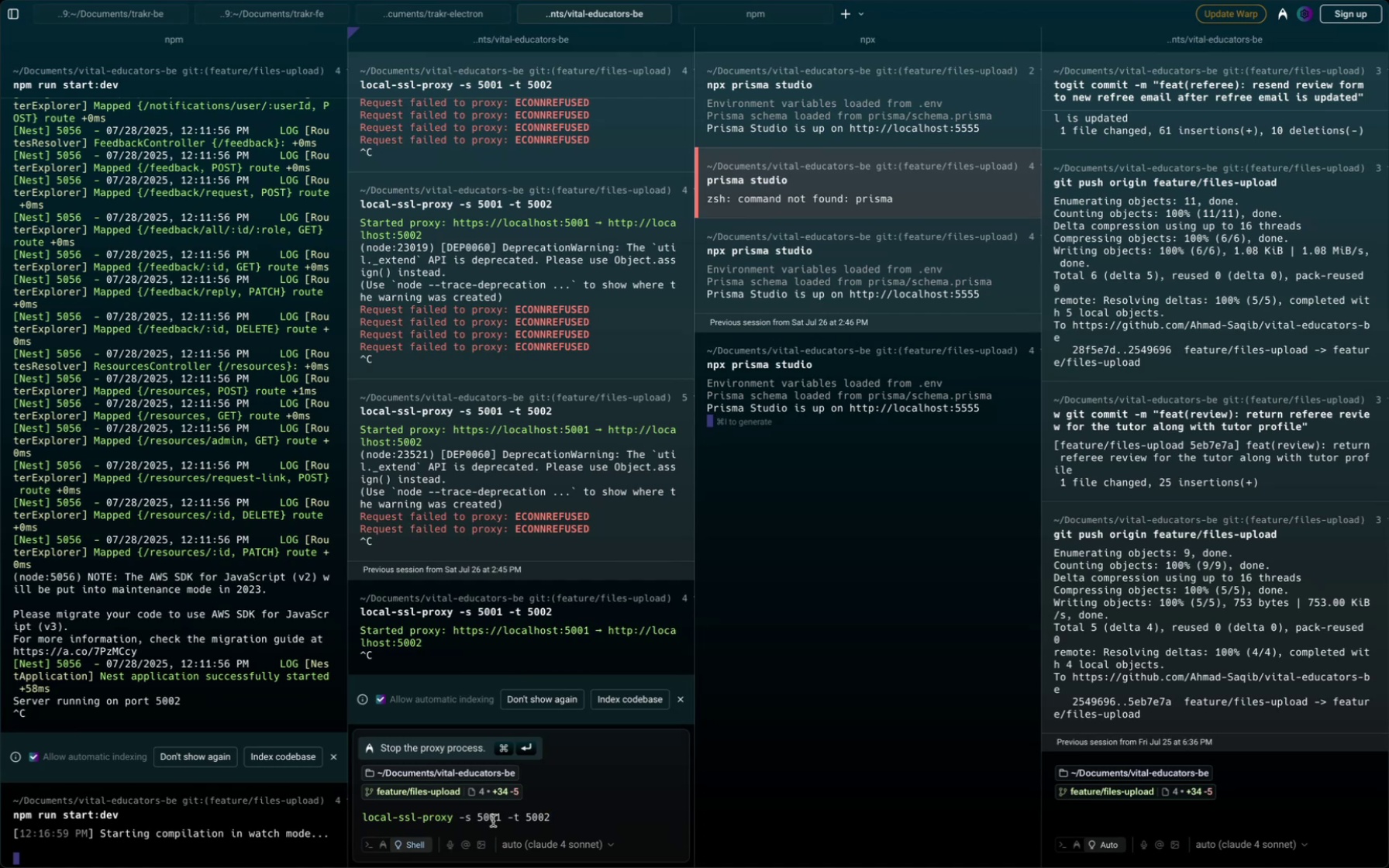 
wait(9.65)
 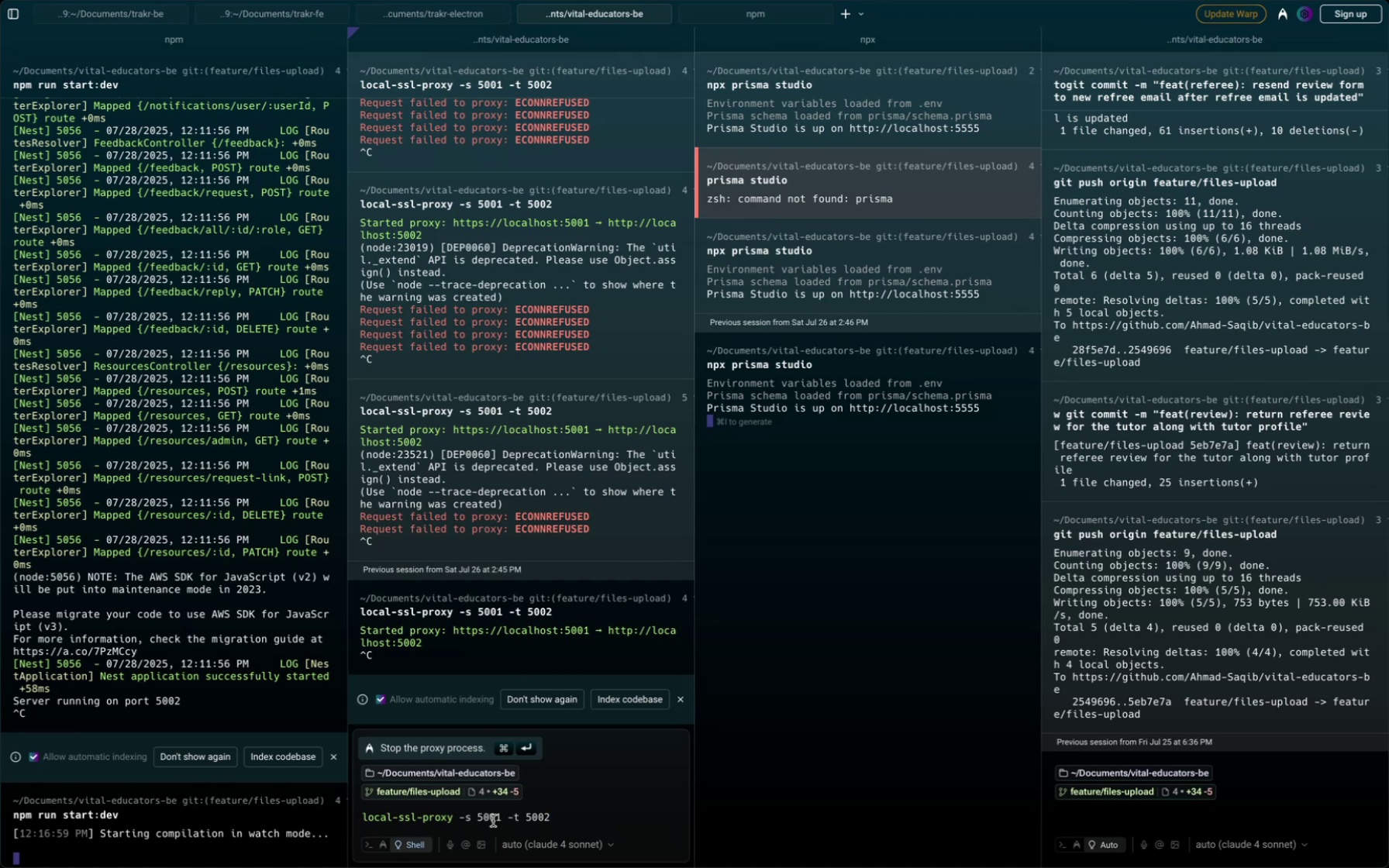 
key(Enter)
 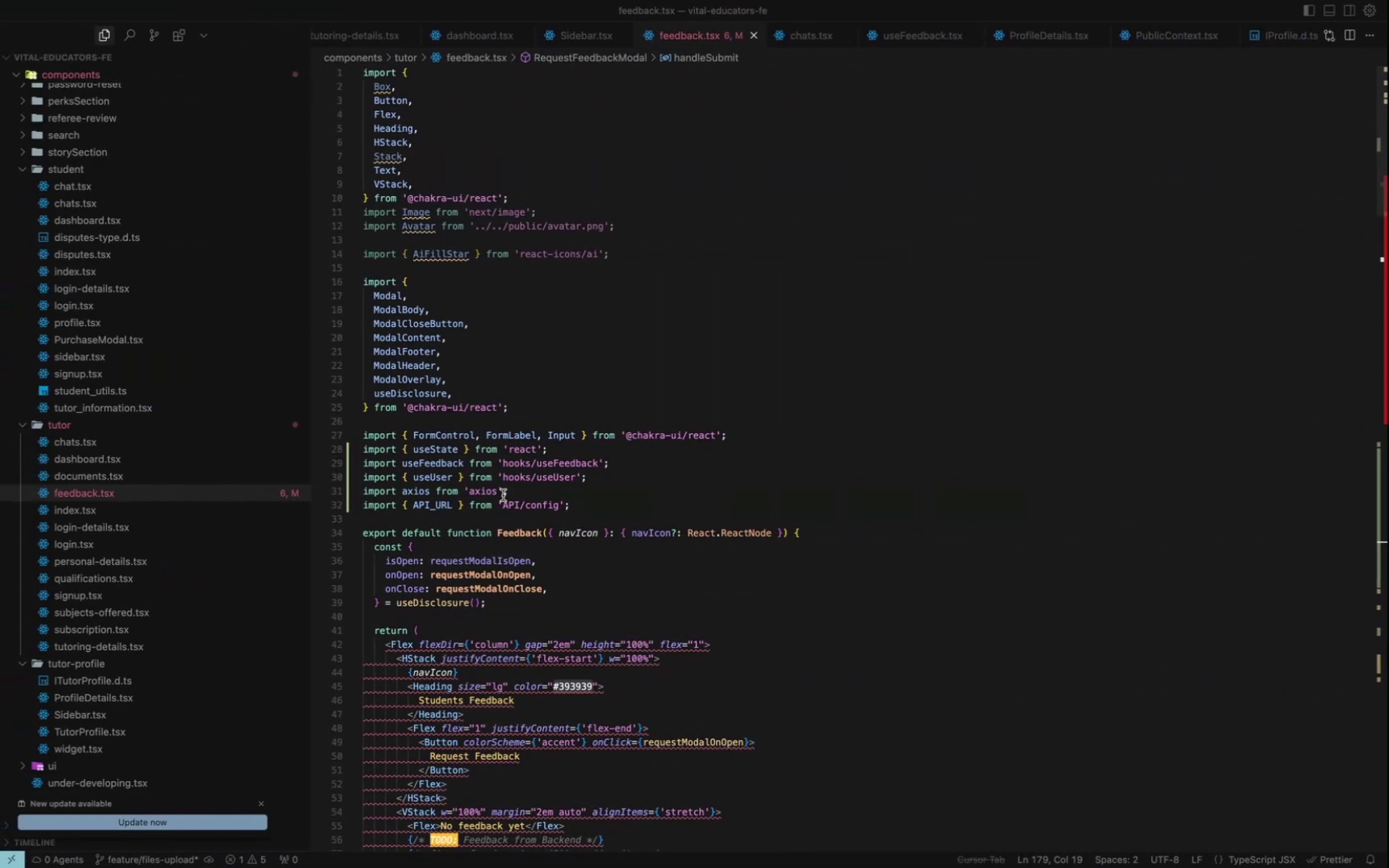 
scroll: coordinate [517, 465], scroll_direction: up, amount: 30.0
 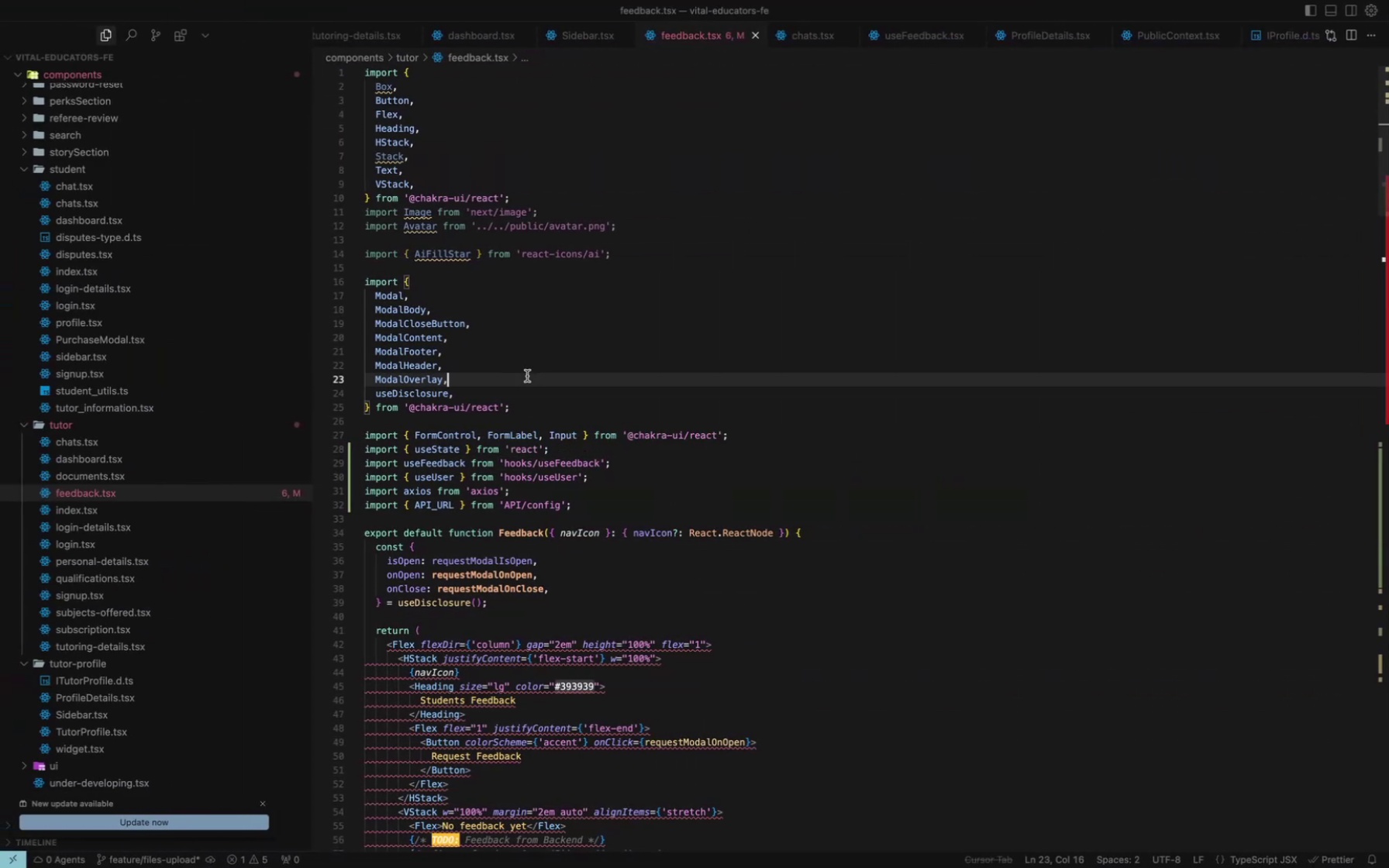 
scroll: coordinate [527, 376], scroll_direction: down, amount: 177.0
 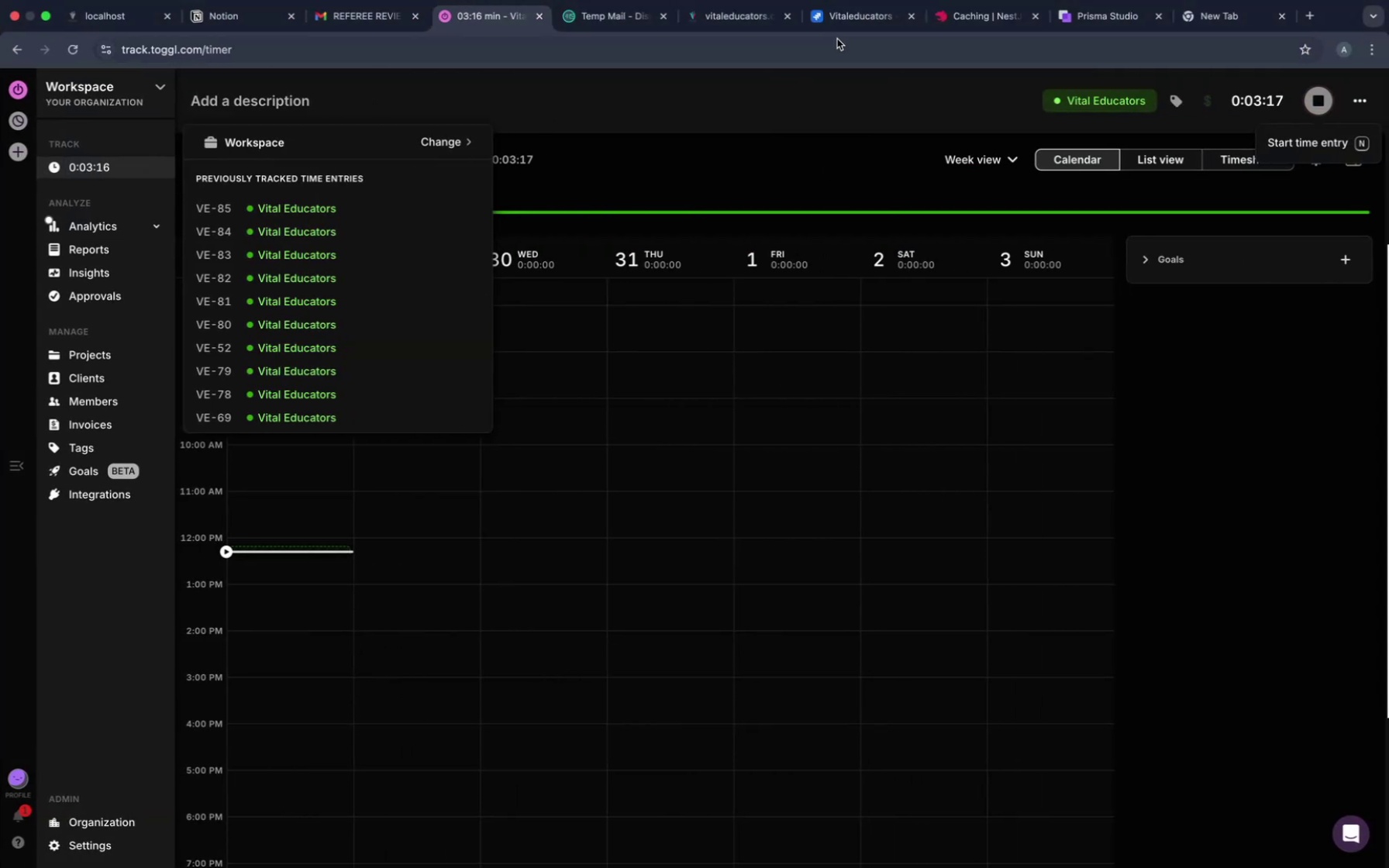 
wait(5.67)
 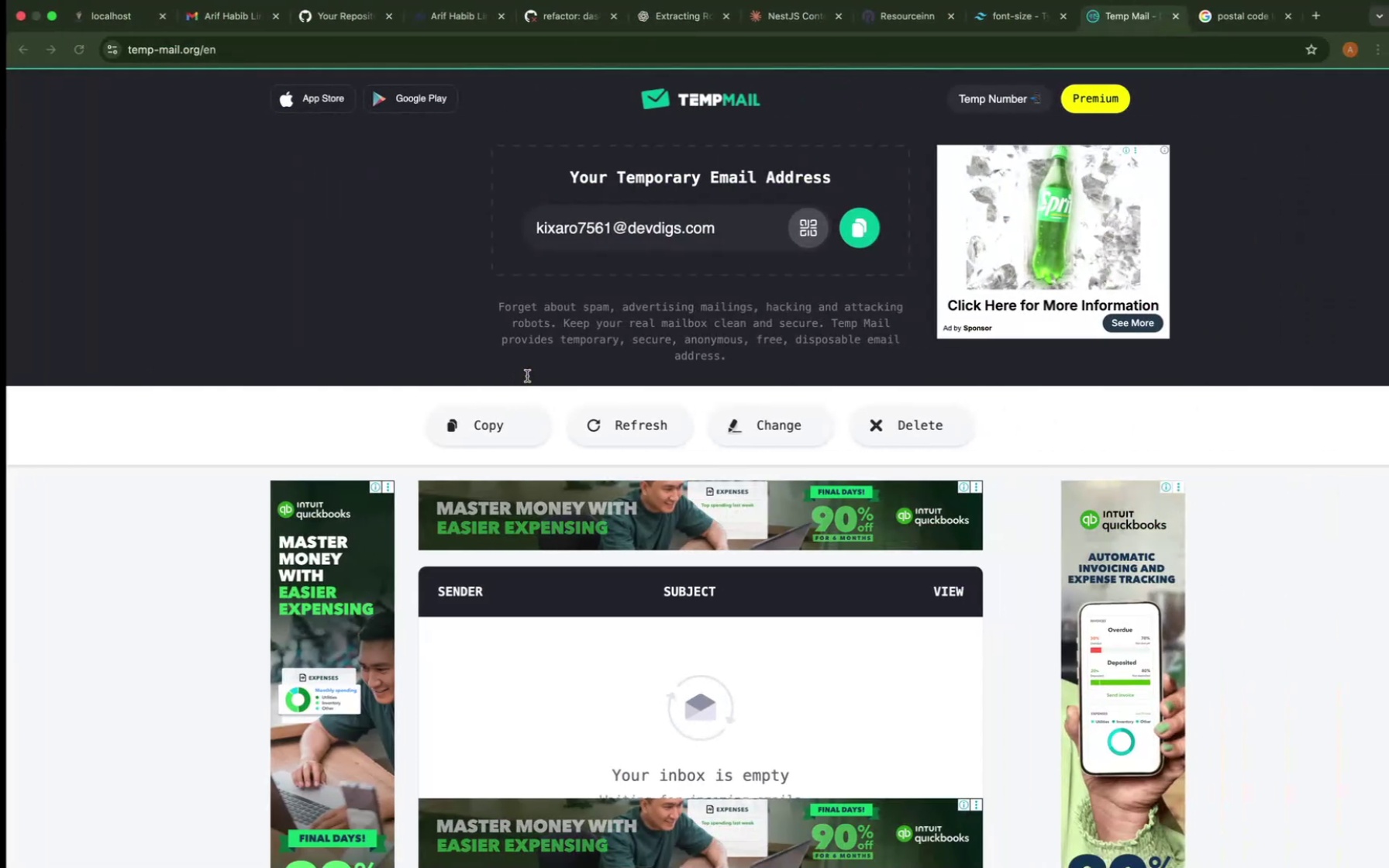 
left_click([599, 19])
 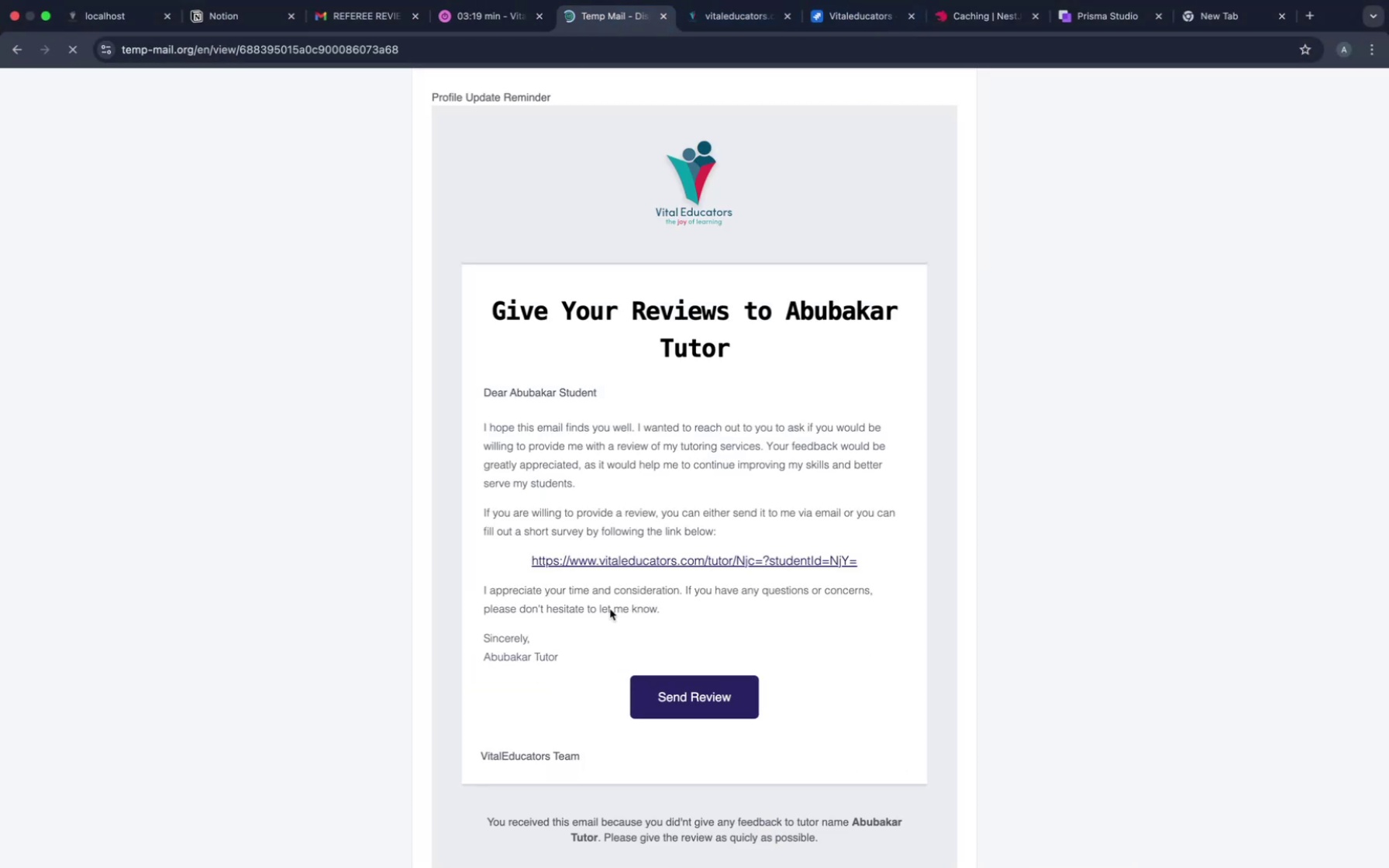 
scroll: coordinate [339, 140], scroll_direction: up, amount: 75.0
 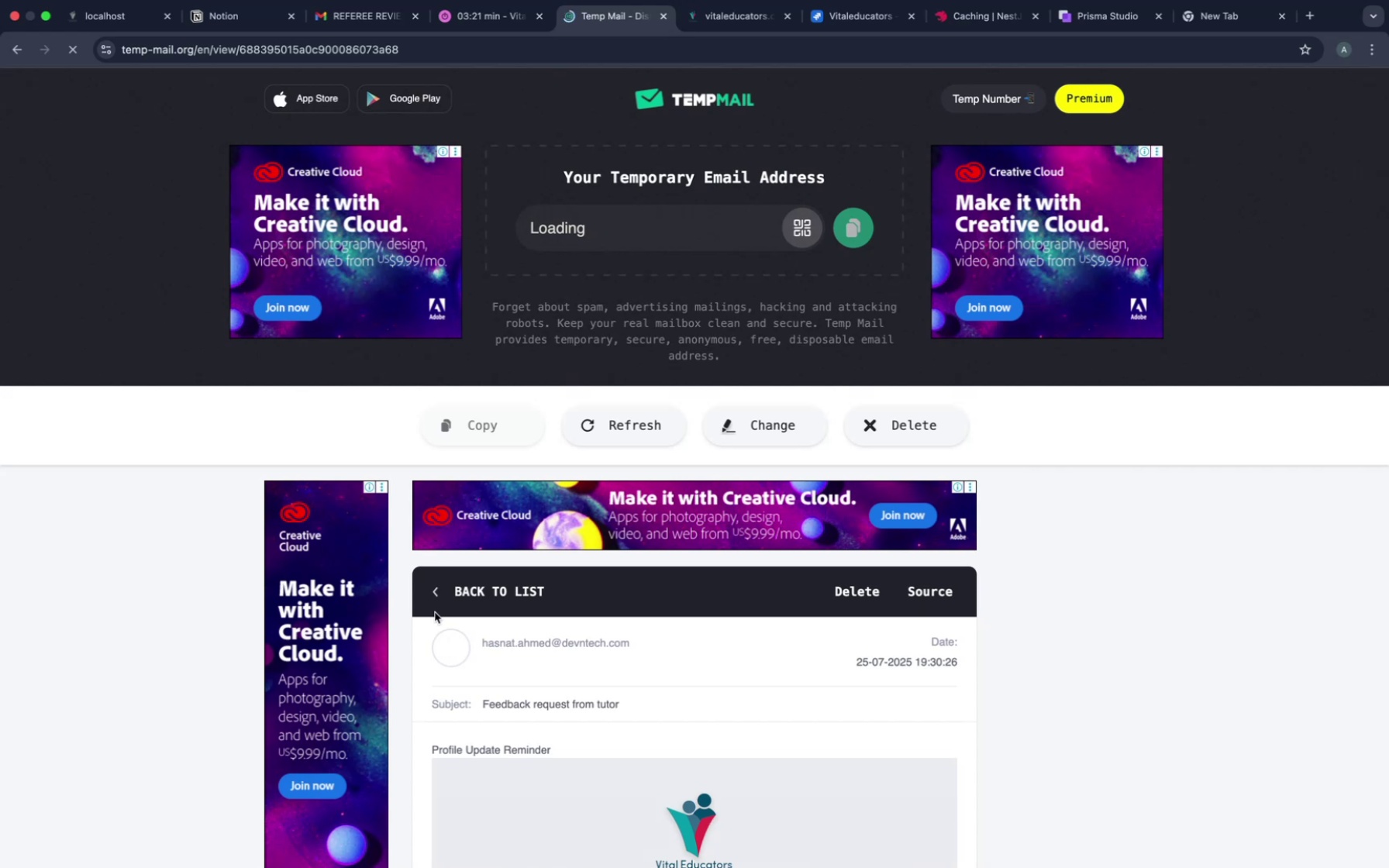 
left_click([436, 592])
 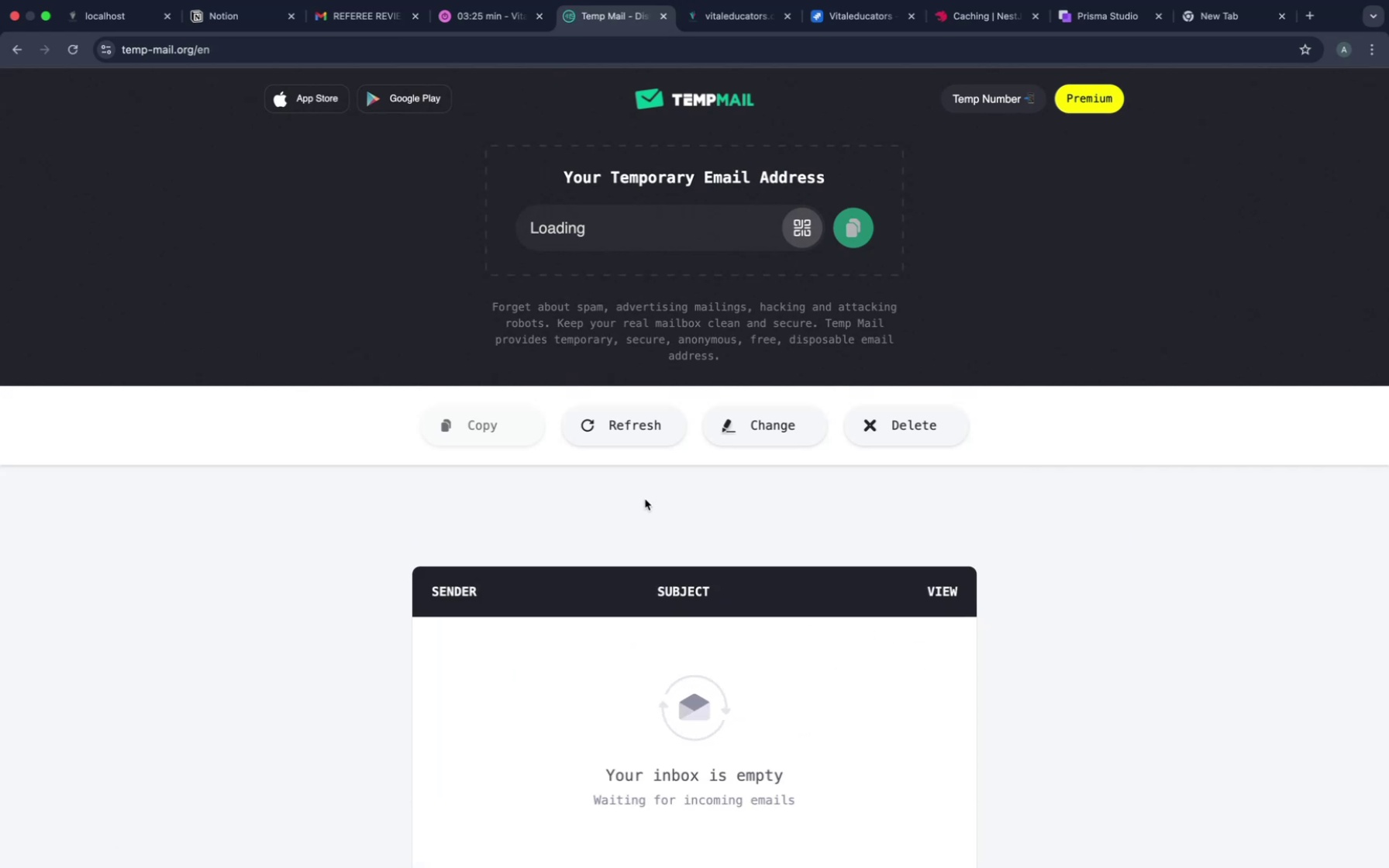 
key(Meta+Shift+C)
 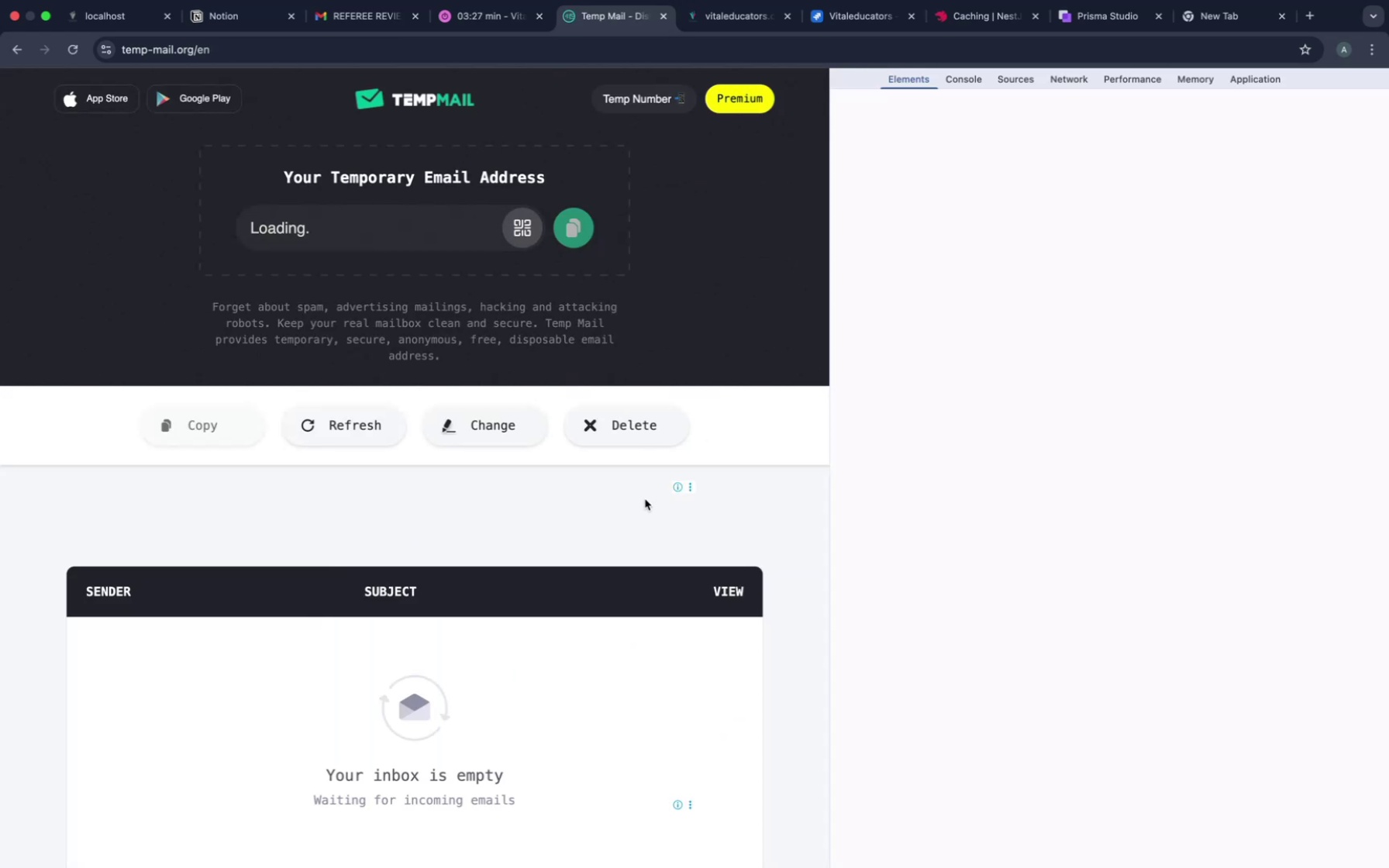 
key(Escape)
 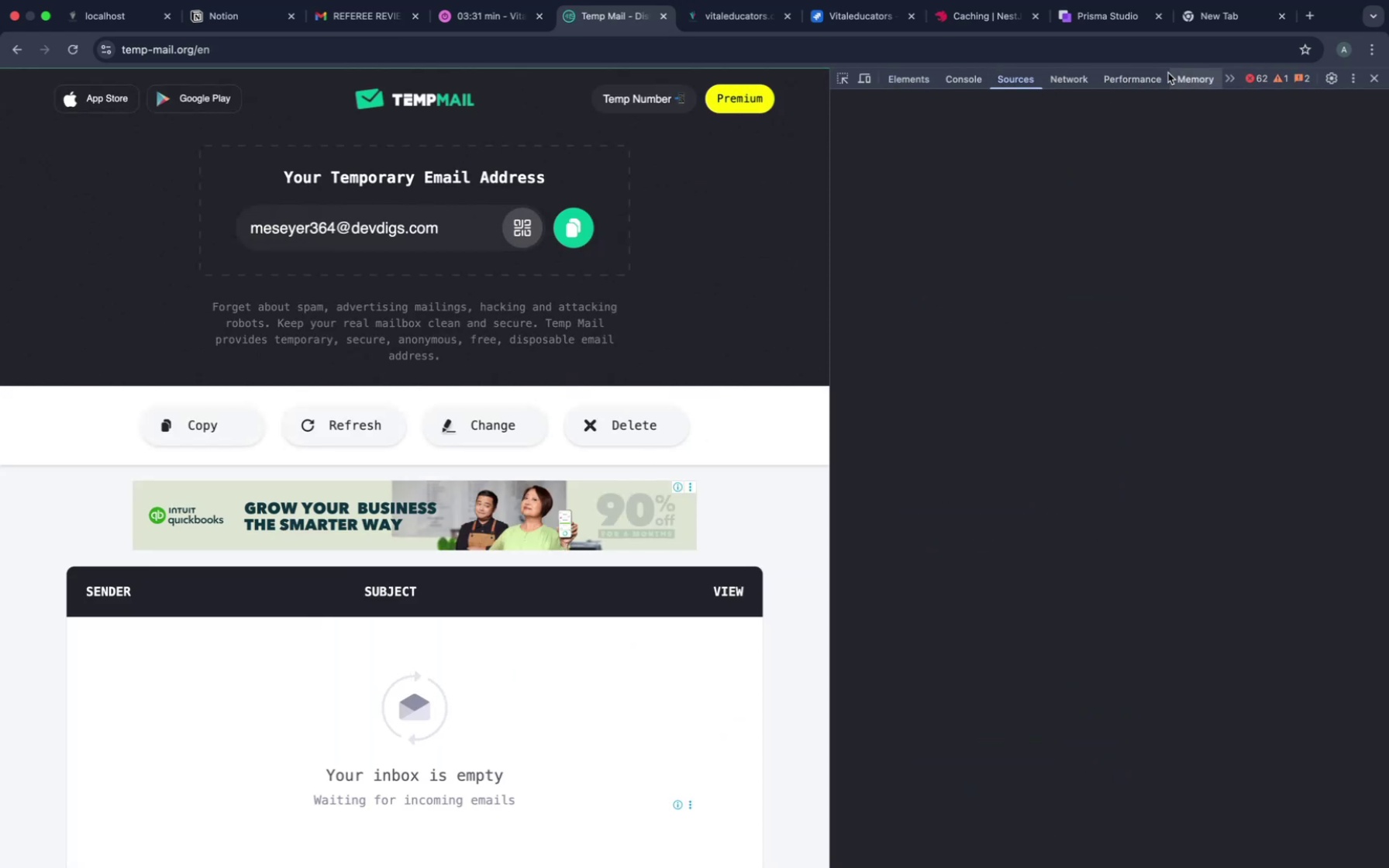 
left_click([1230, 81])
 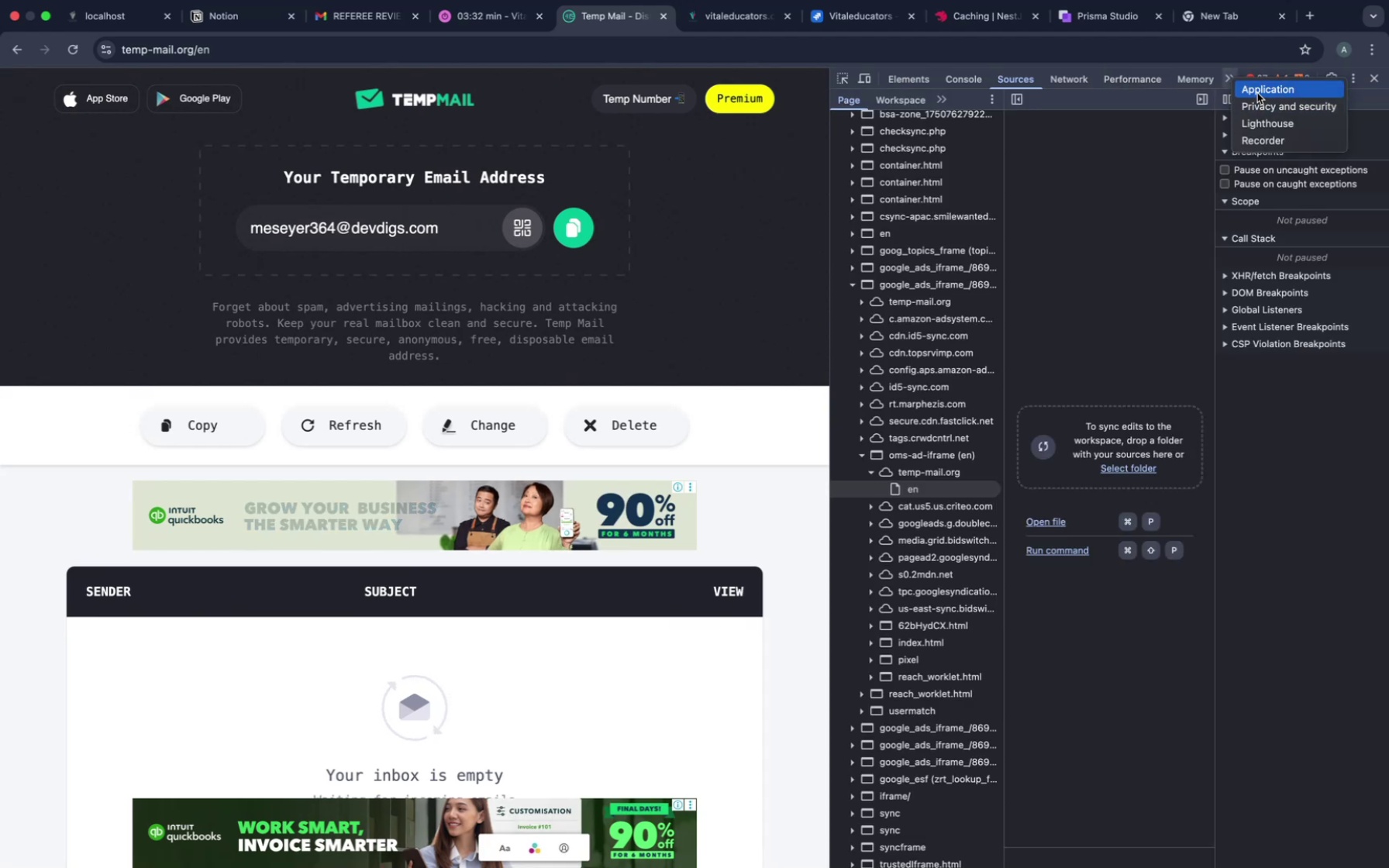 
left_click([1258, 92])
 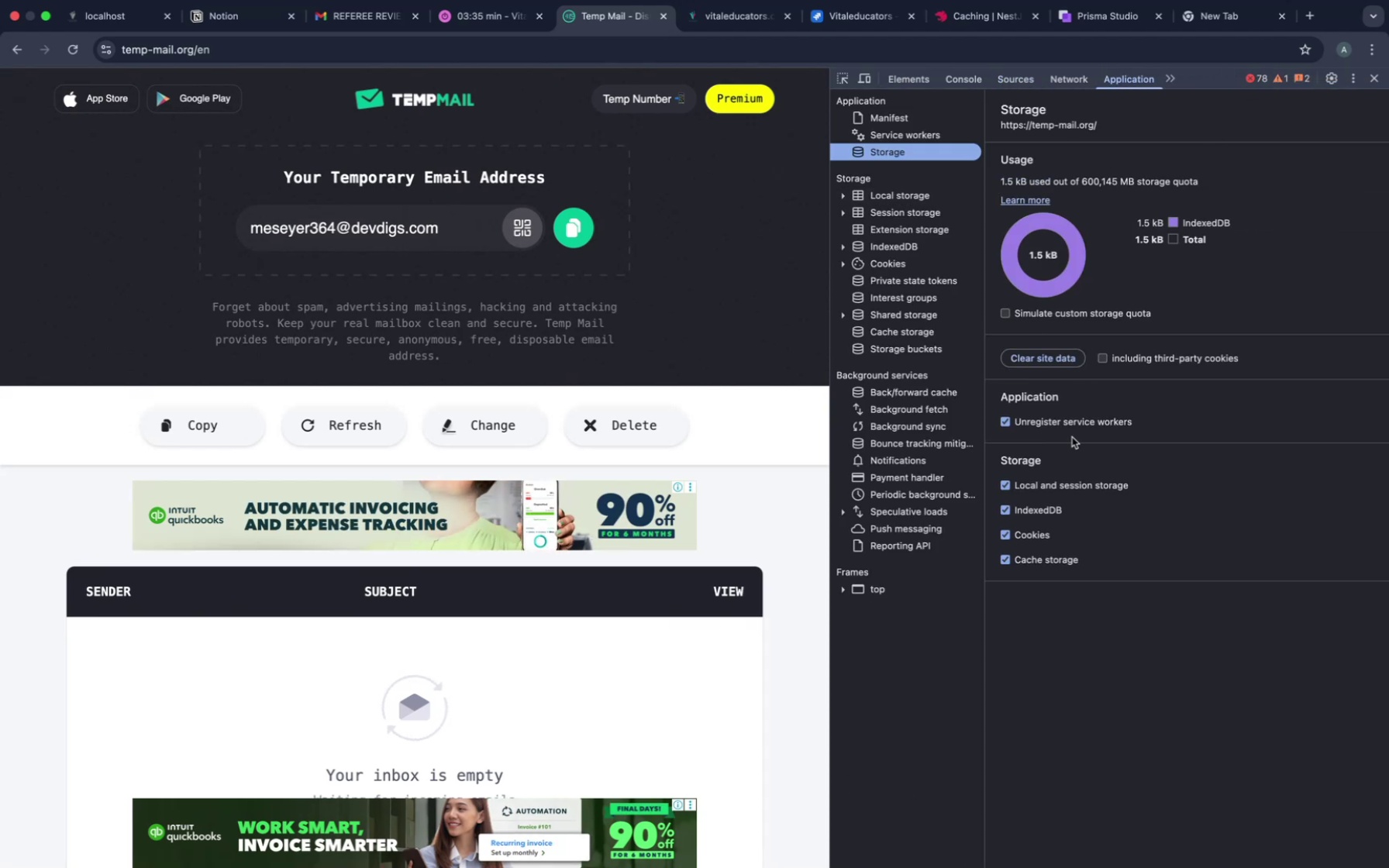 
left_click([1041, 363])
 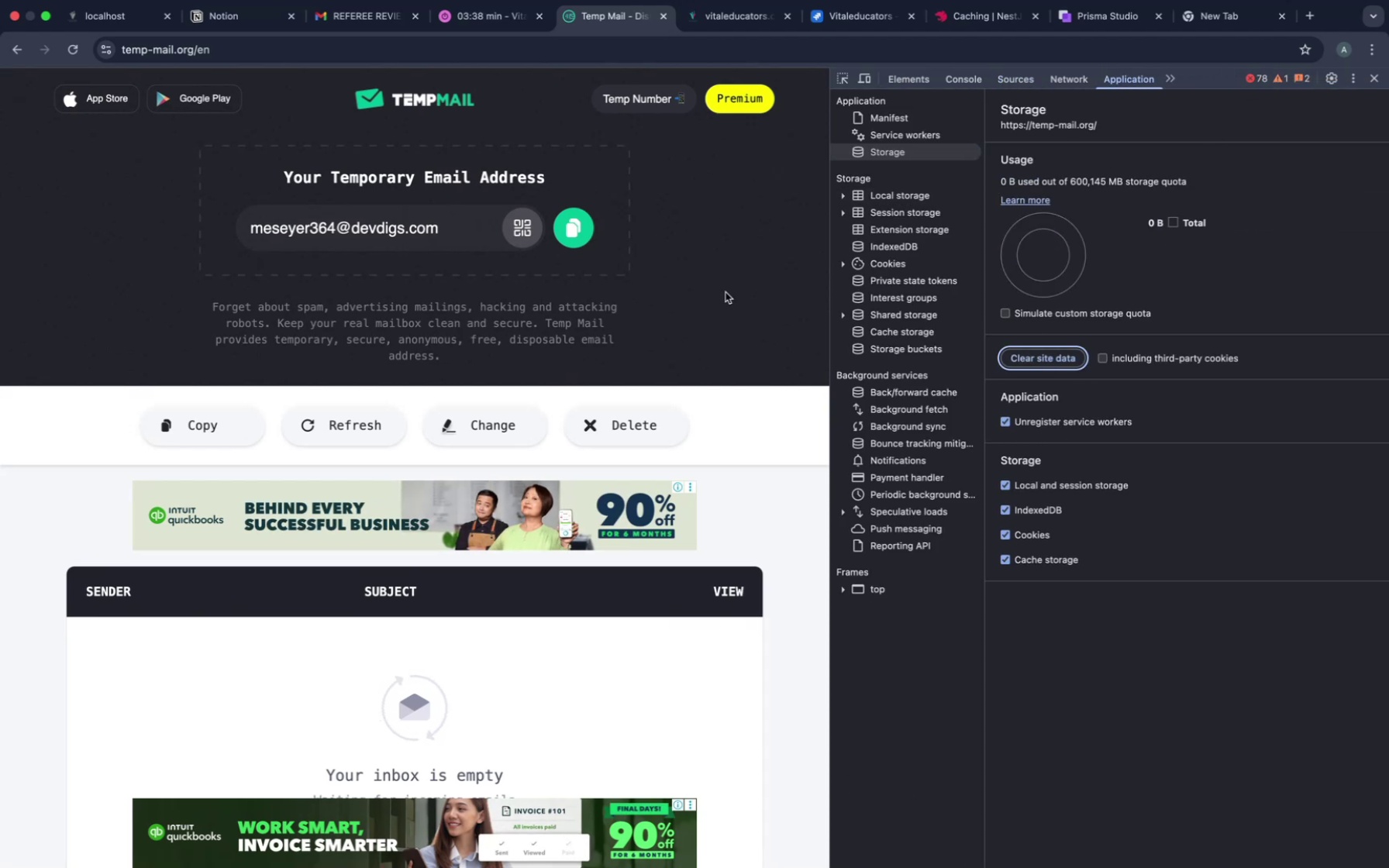 
key(Meta+CommandLeft)
 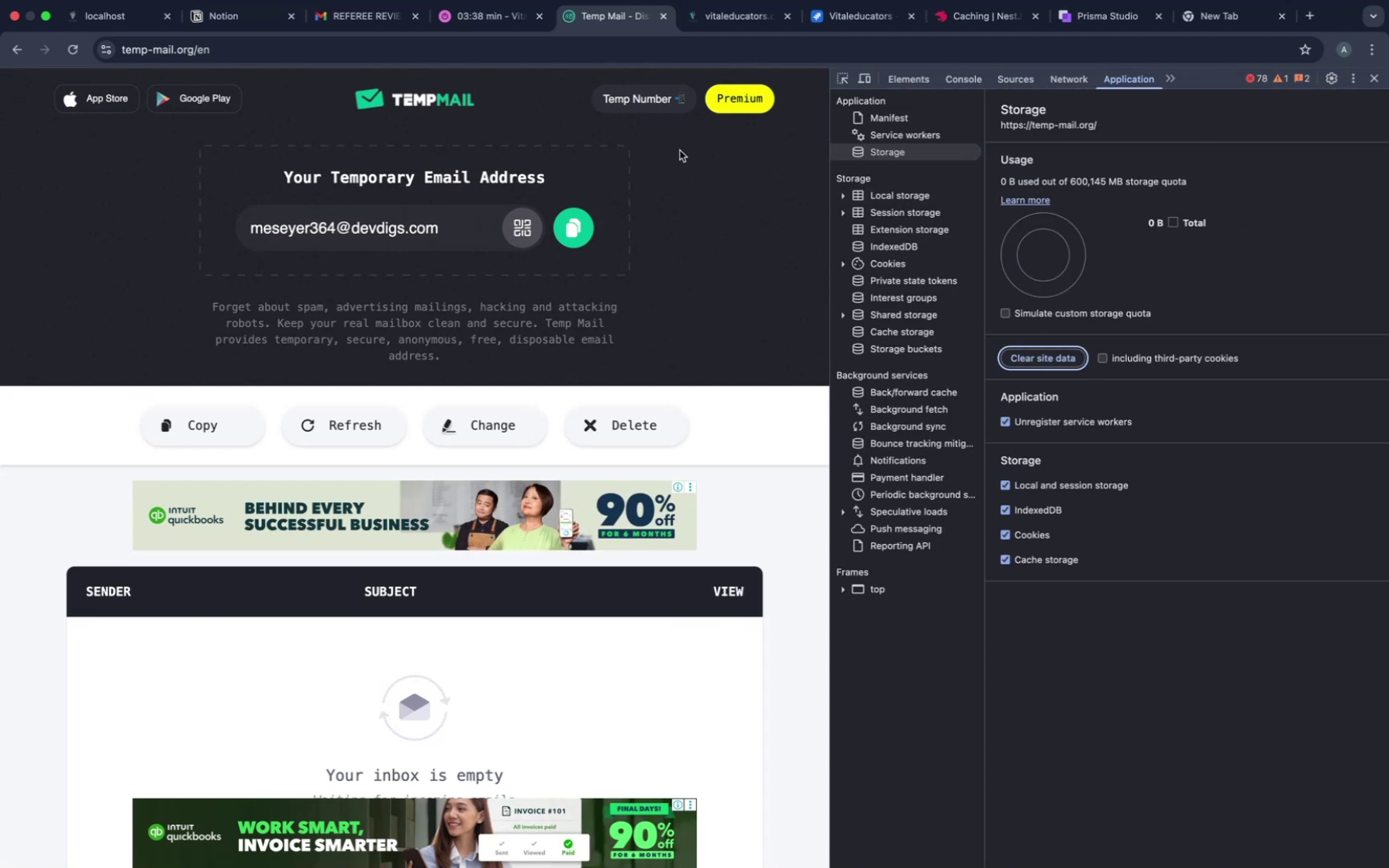 
key(Meta+R)
 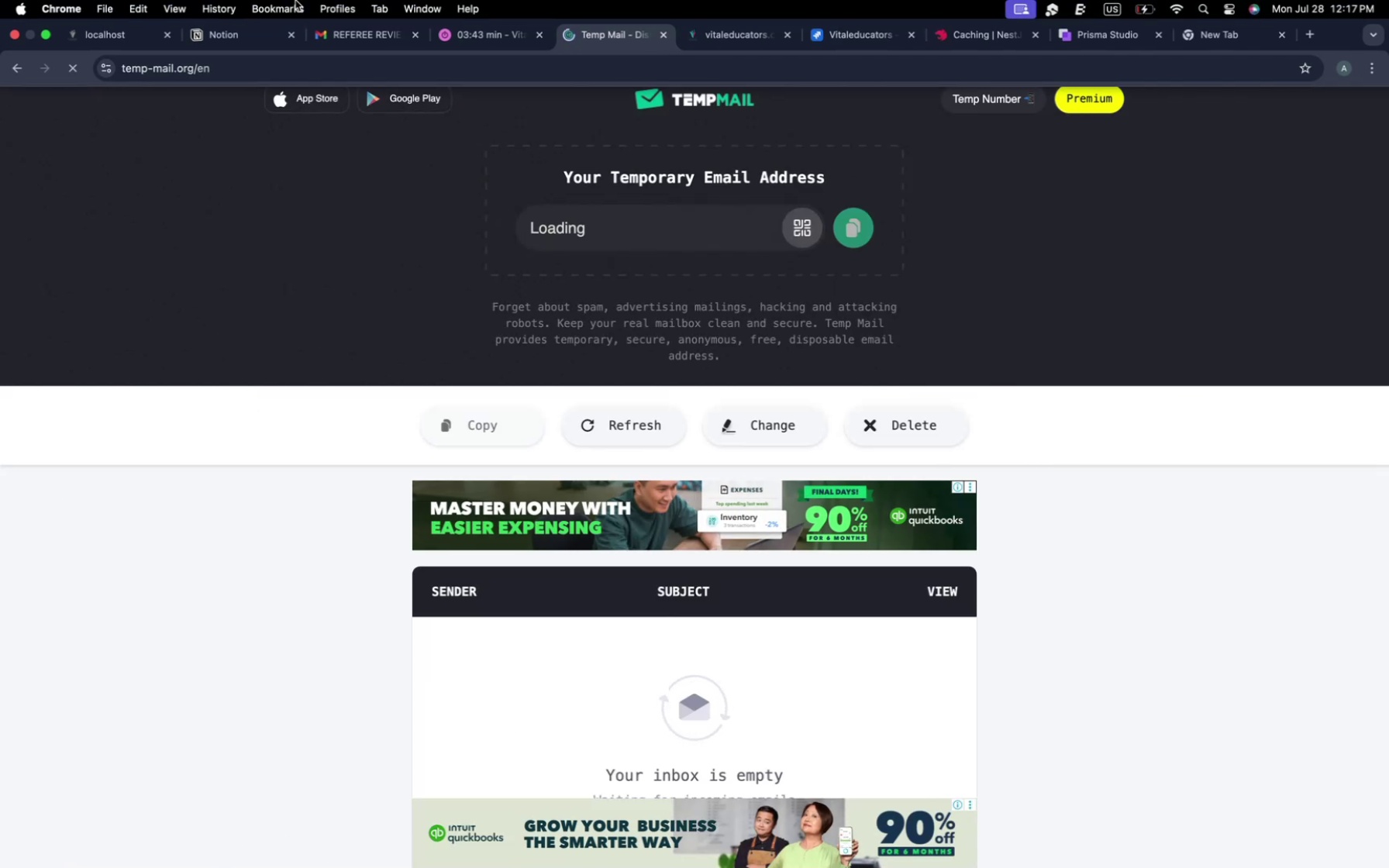 
wait(6.36)
 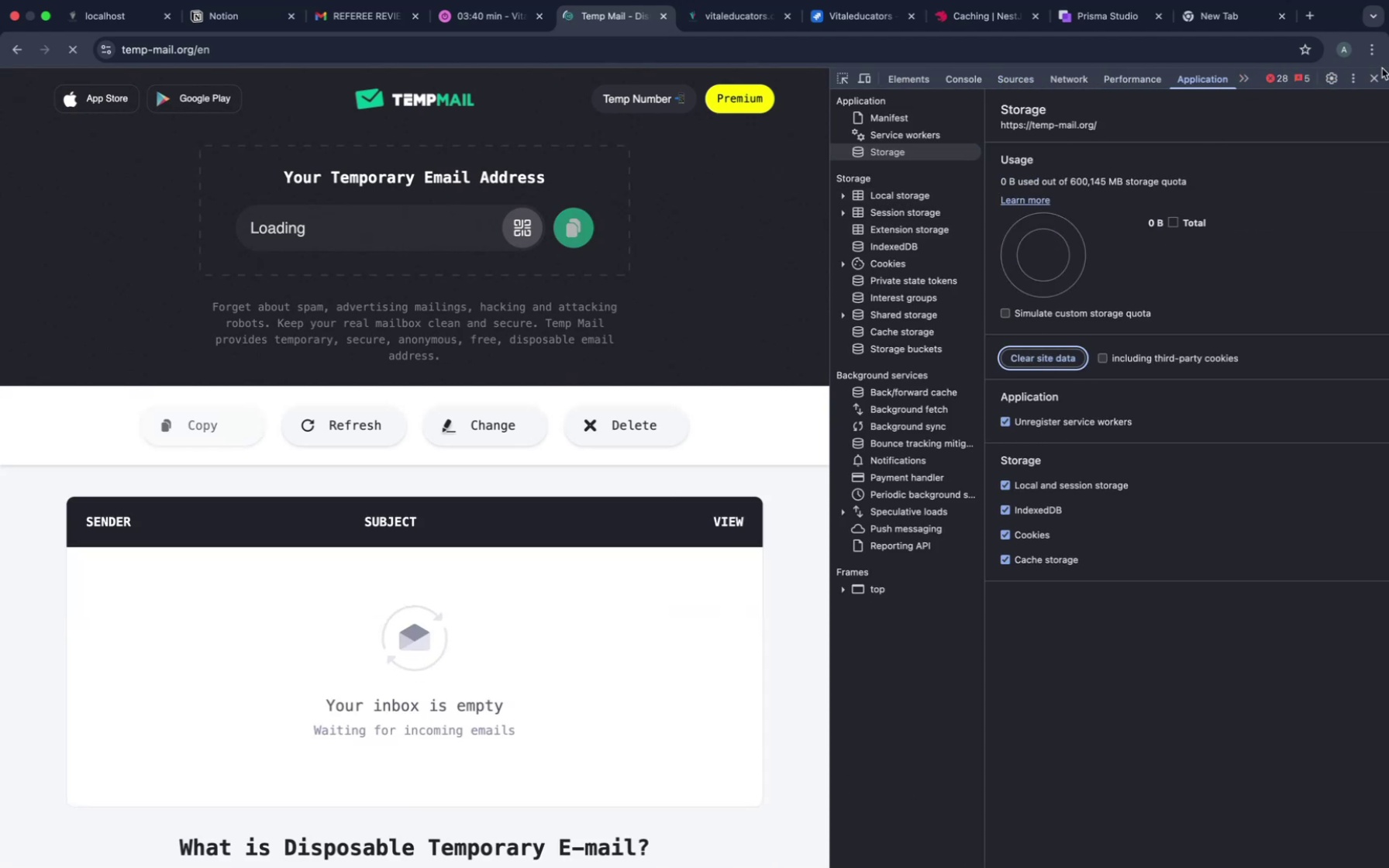 
left_click([88, 41])
 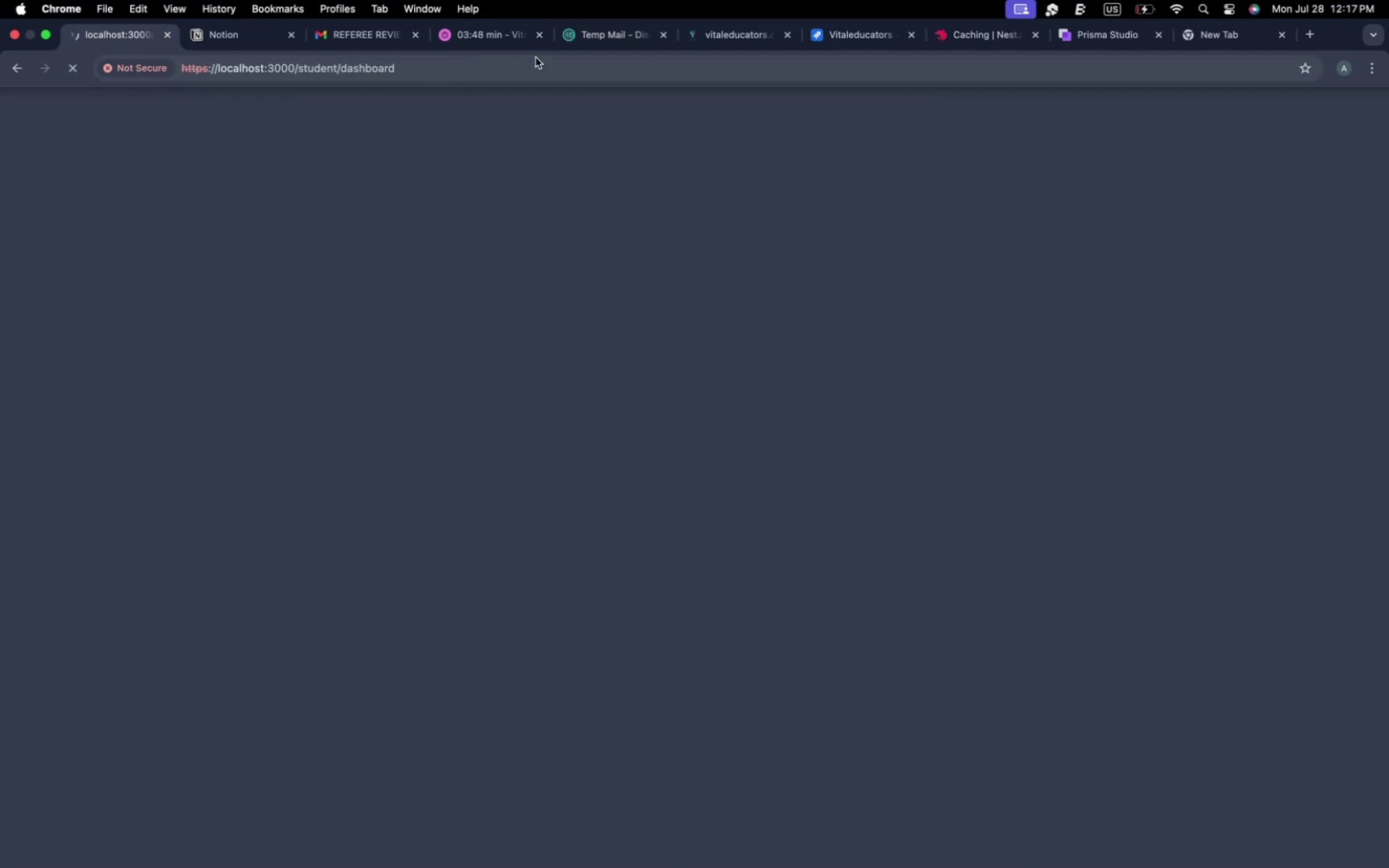 
left_click([603, 40])
 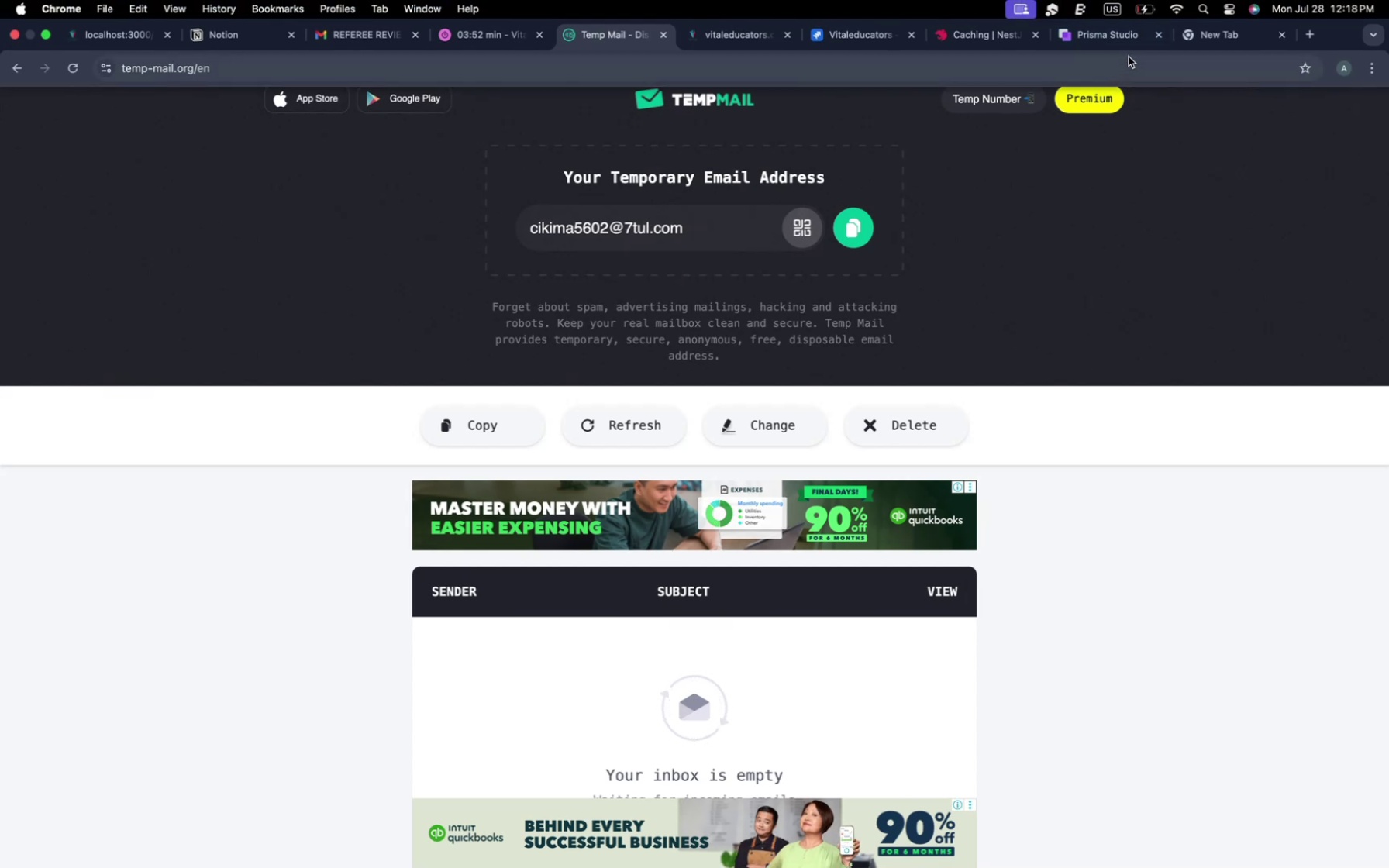 
key(Meta+CommandLeft)
 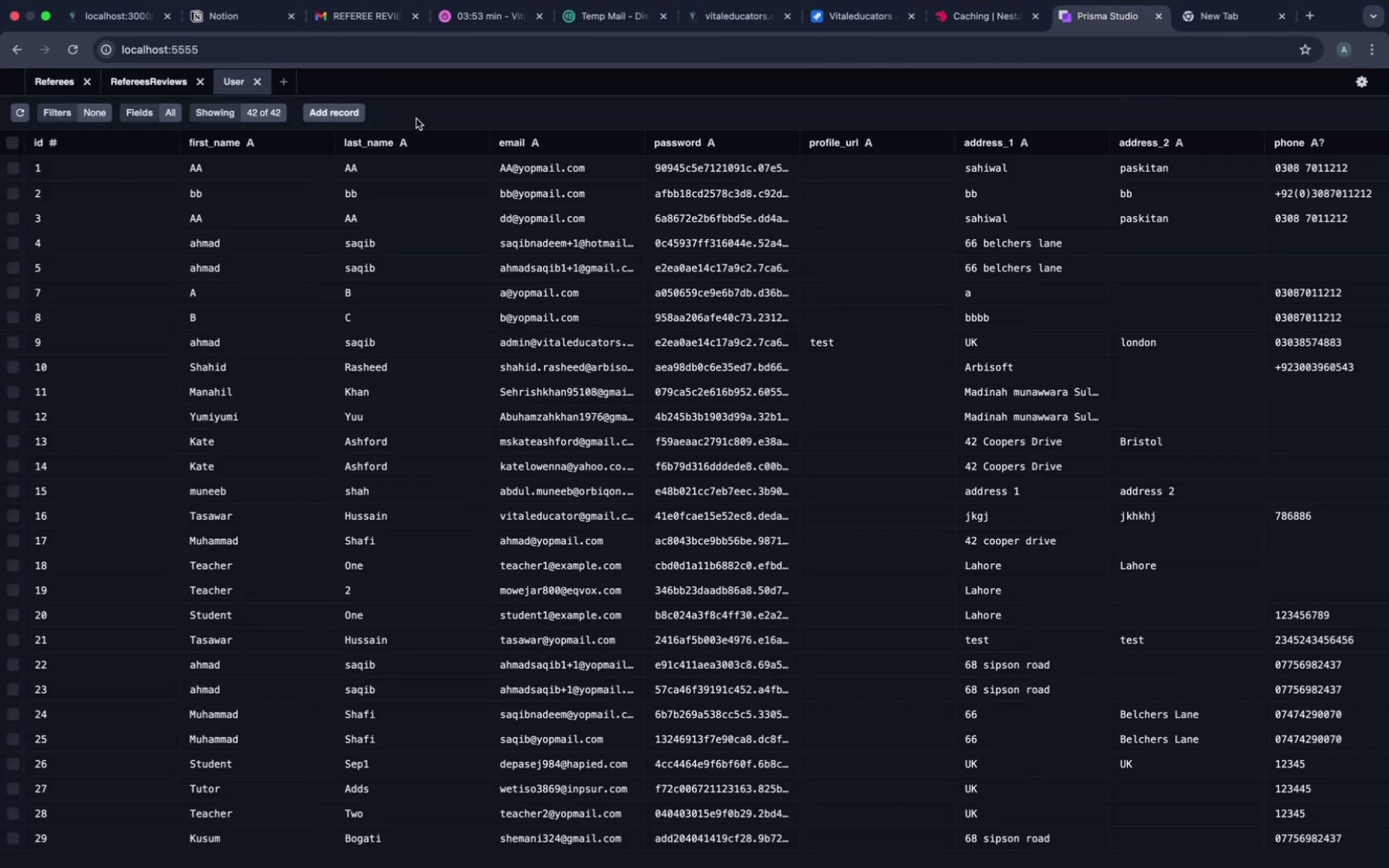 
key(Meta+R)
 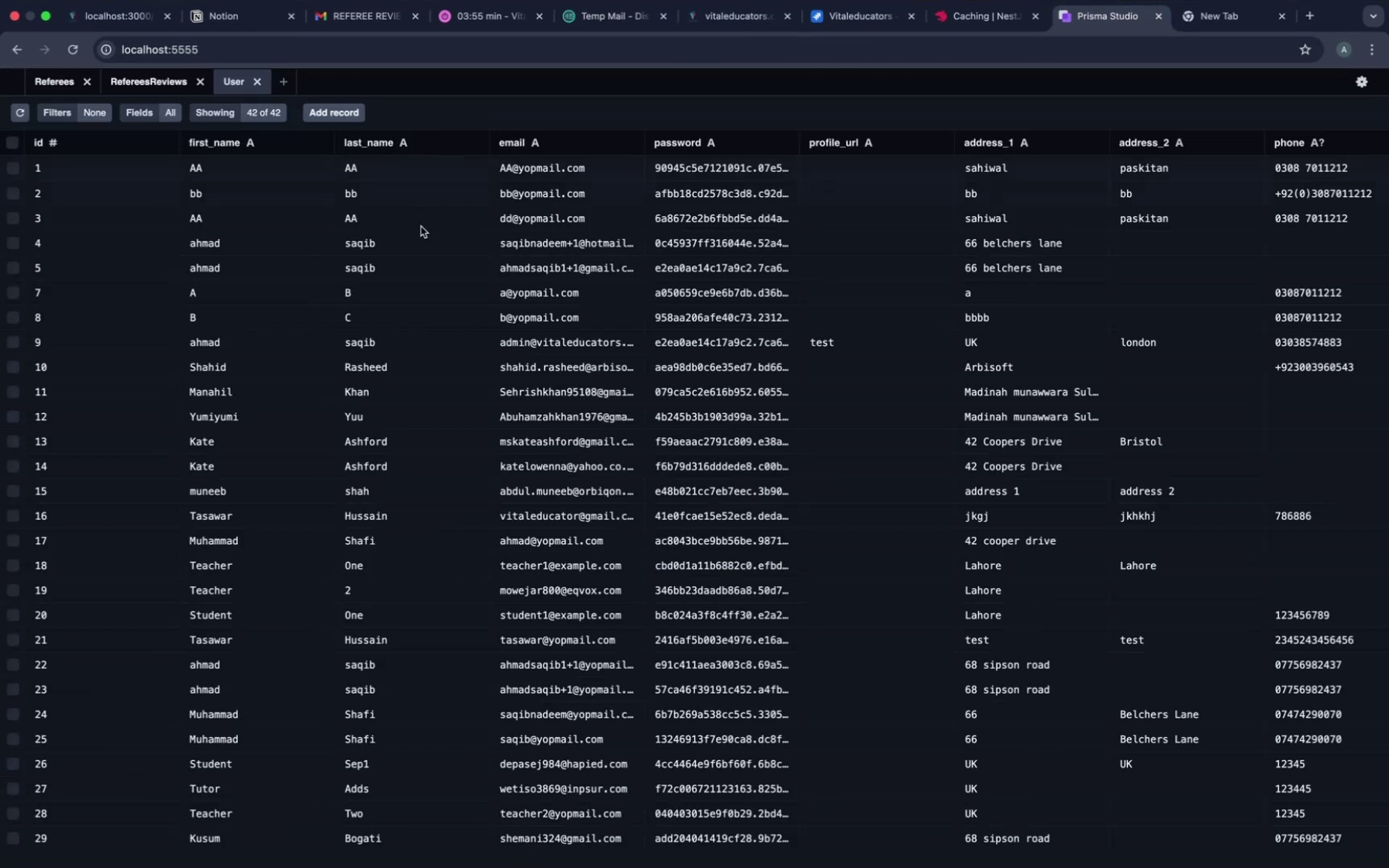 
scroll: coordinate [475, 574], scroll_direction: down, amount: 455.0
 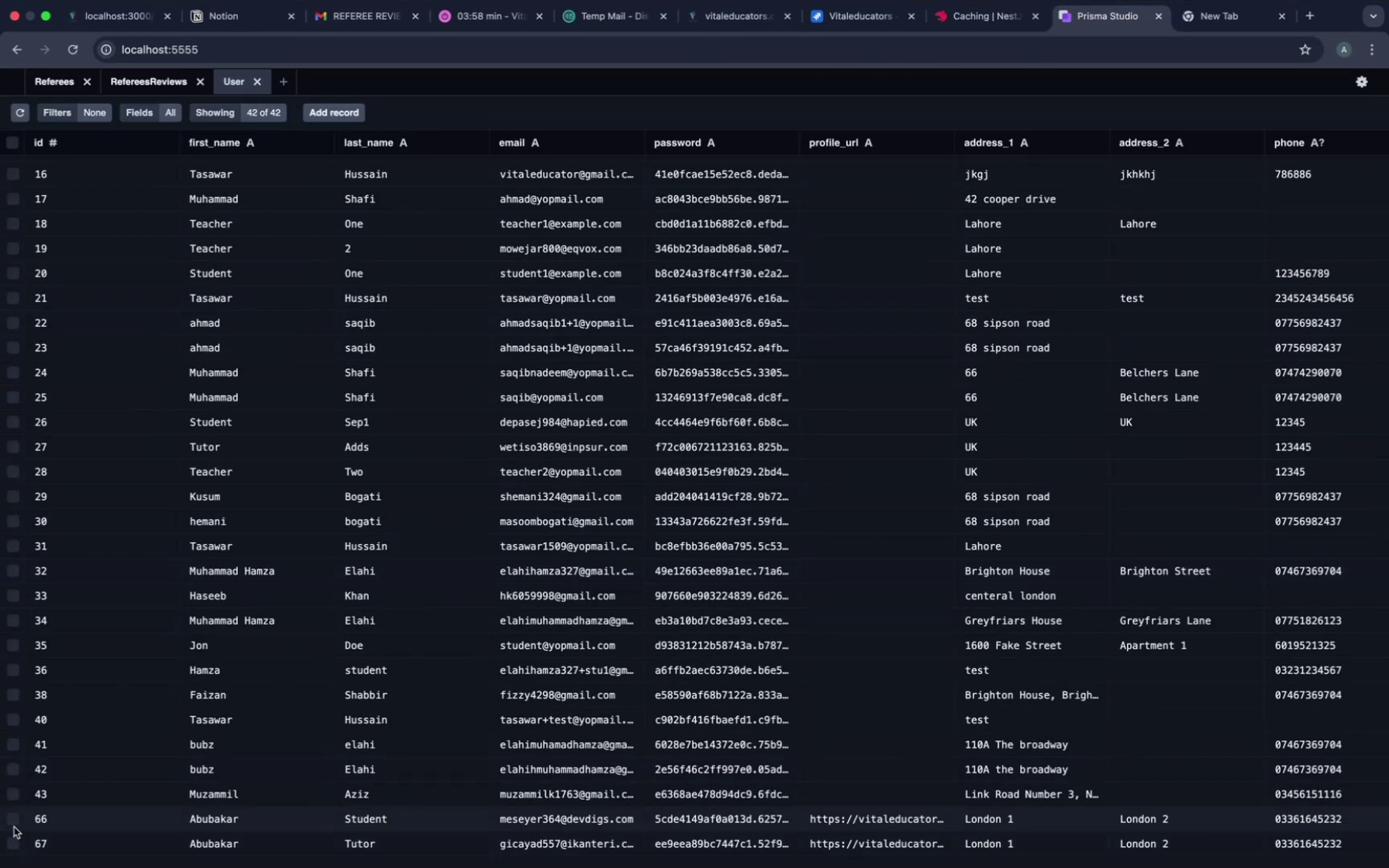 
left_click([12, 822])
 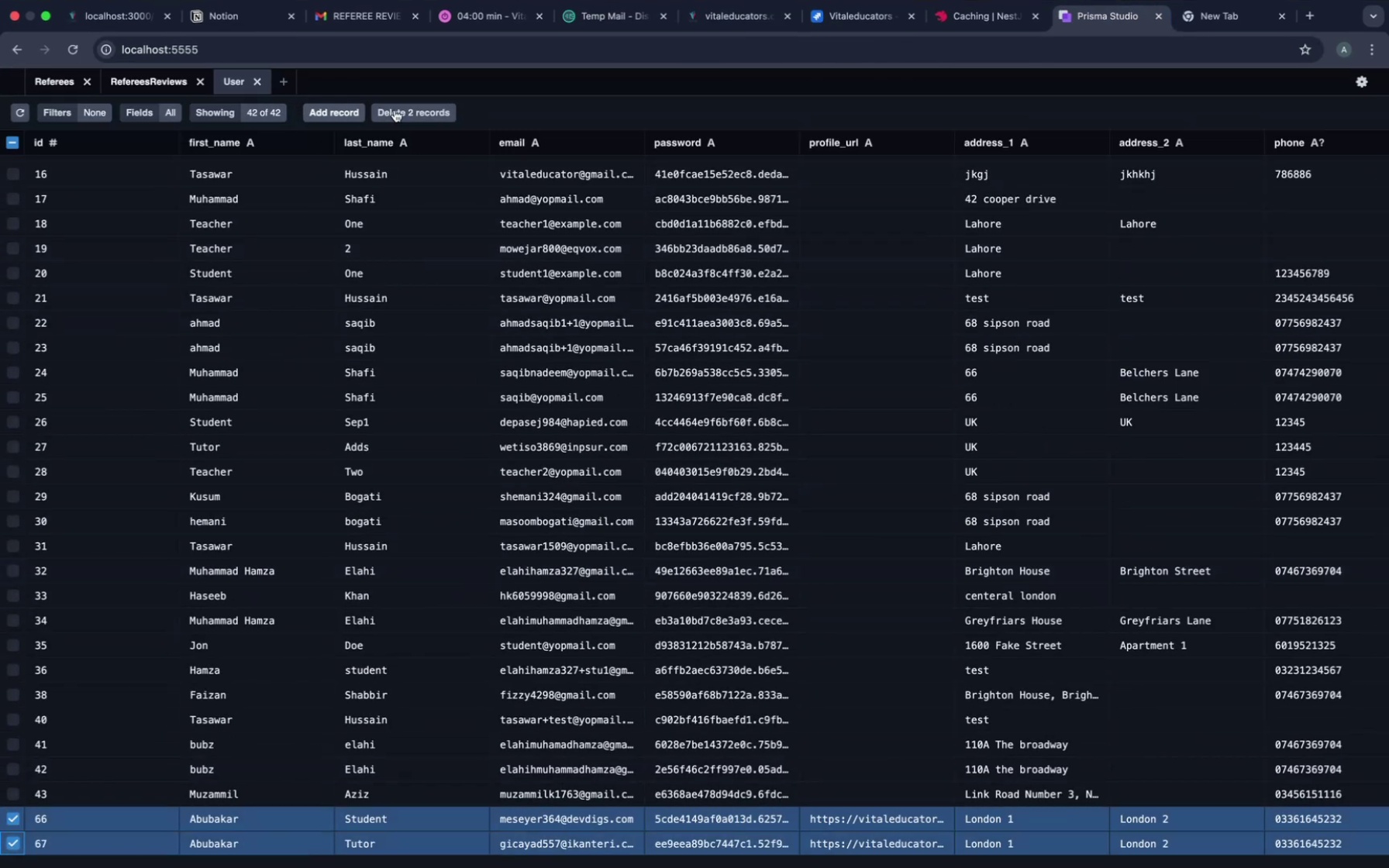 
left_click([431, 105])
 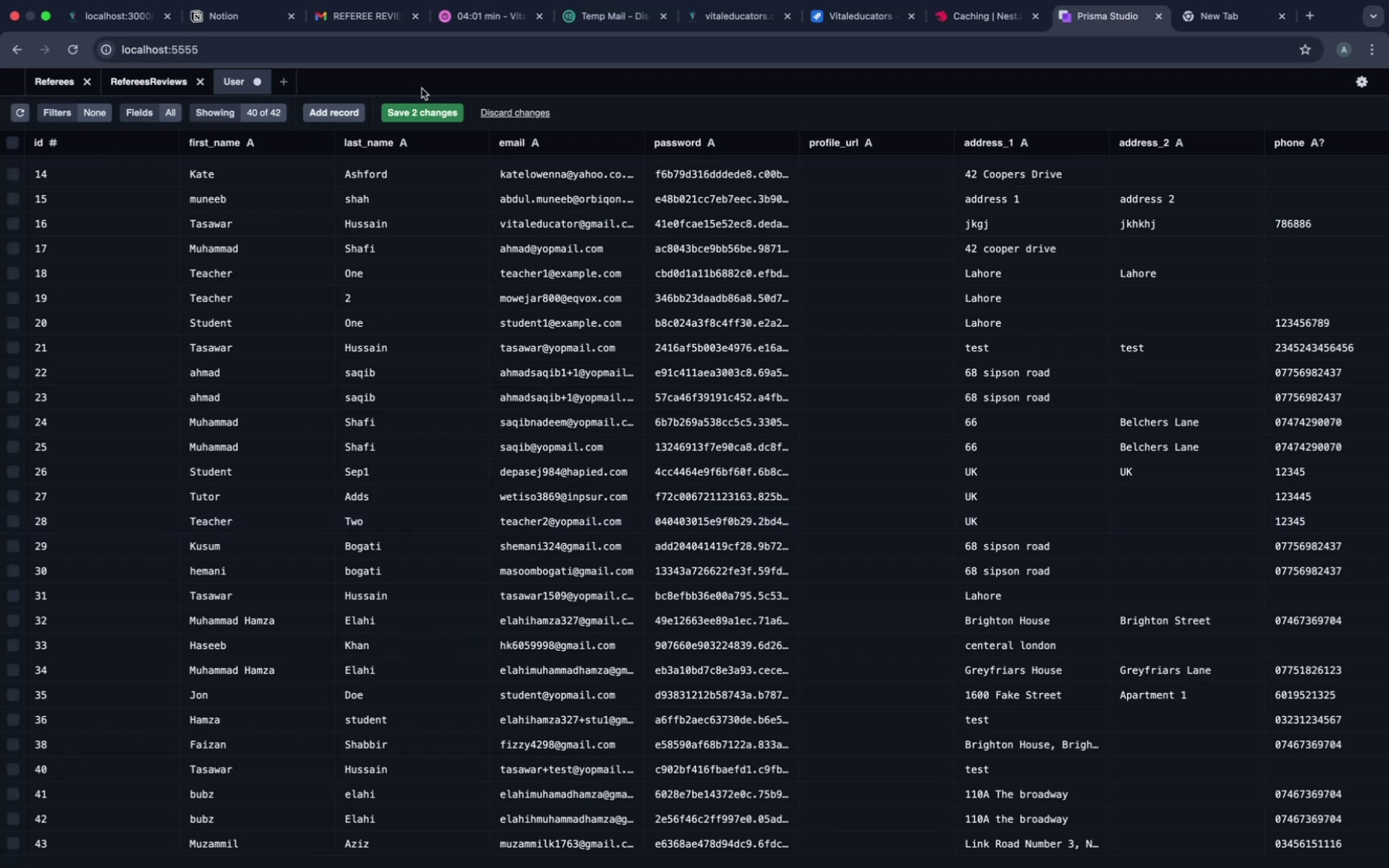 
left_click([416, 116])
 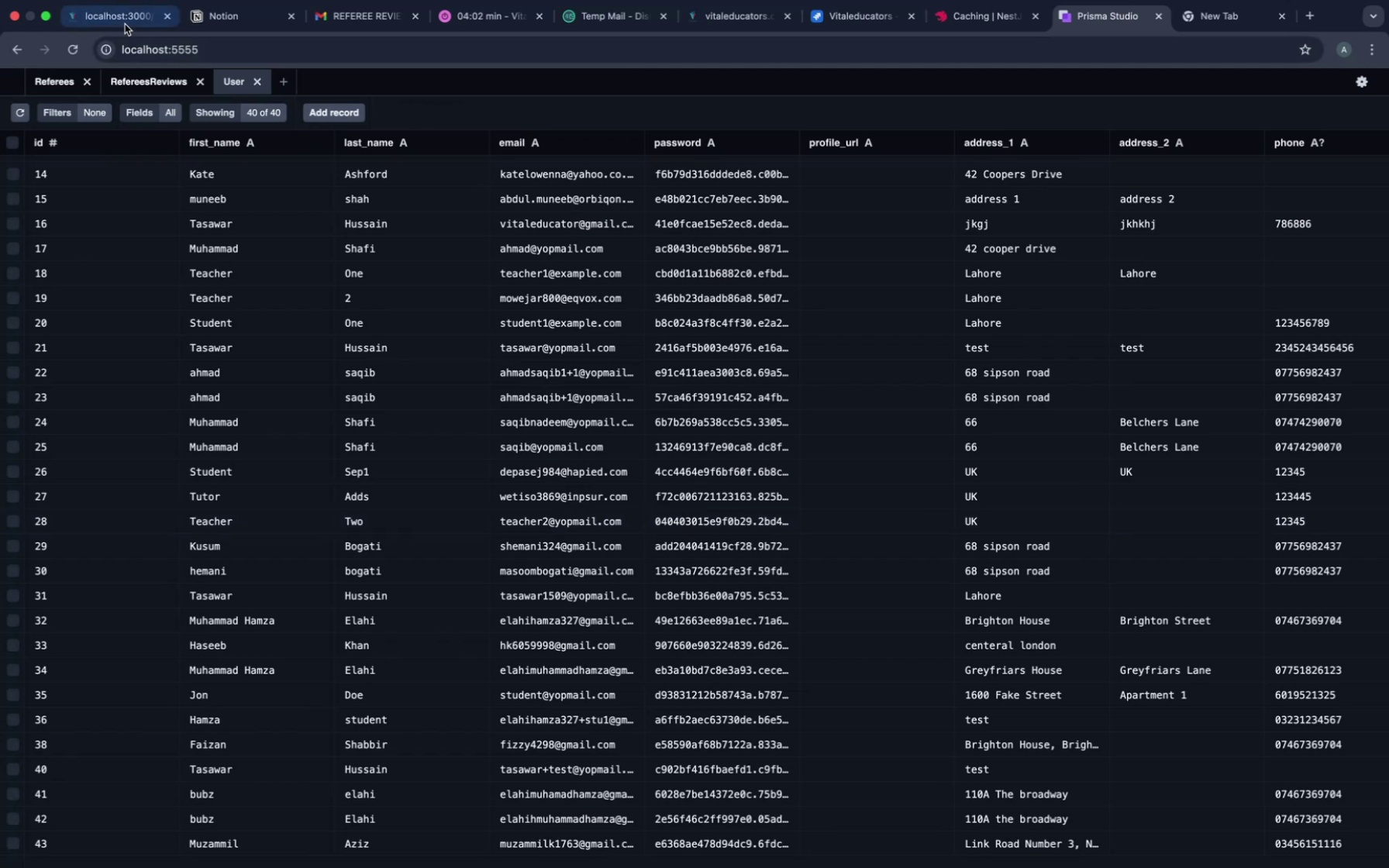 
left_click([123, 25])
 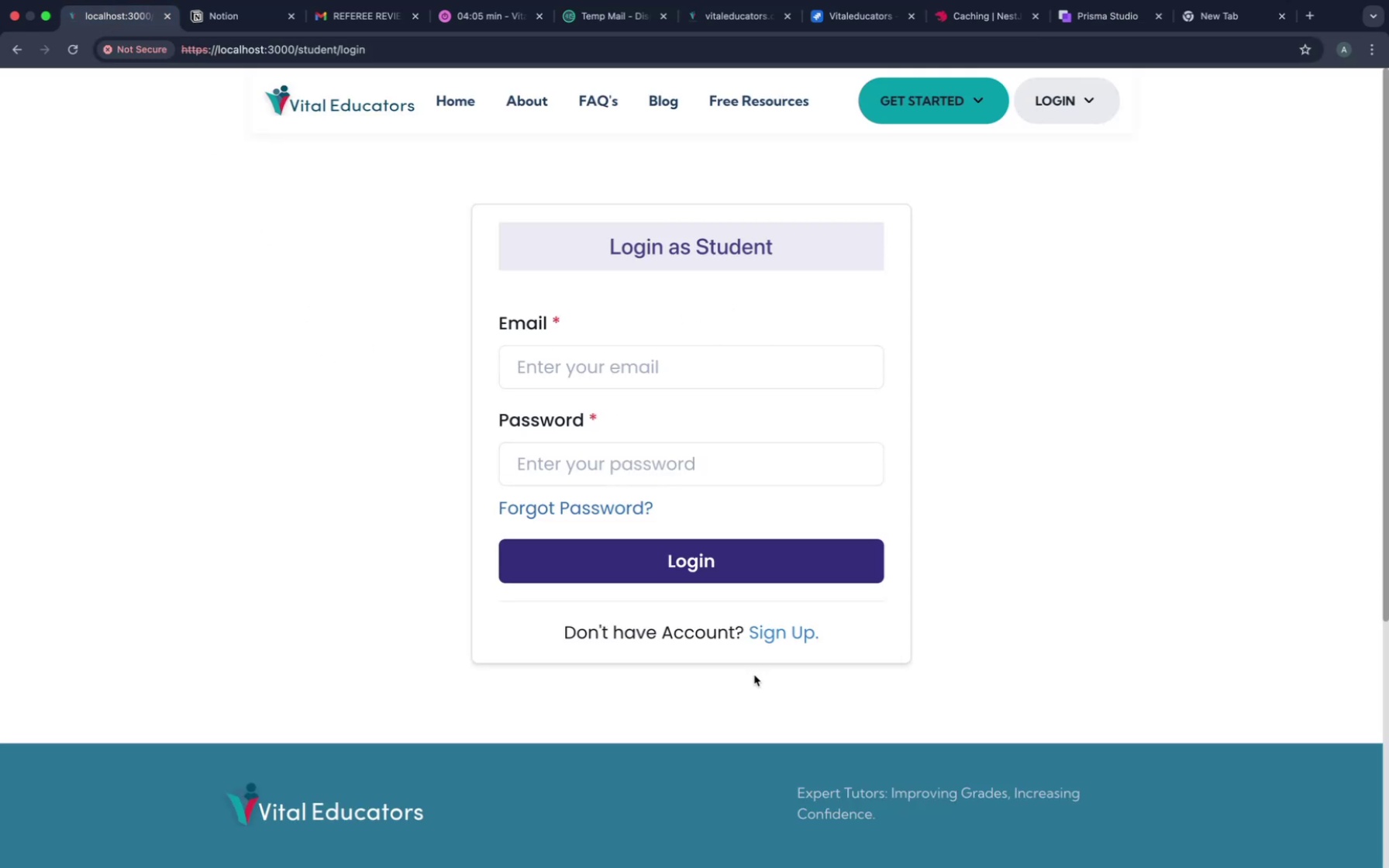 
left_click([760, 641])
 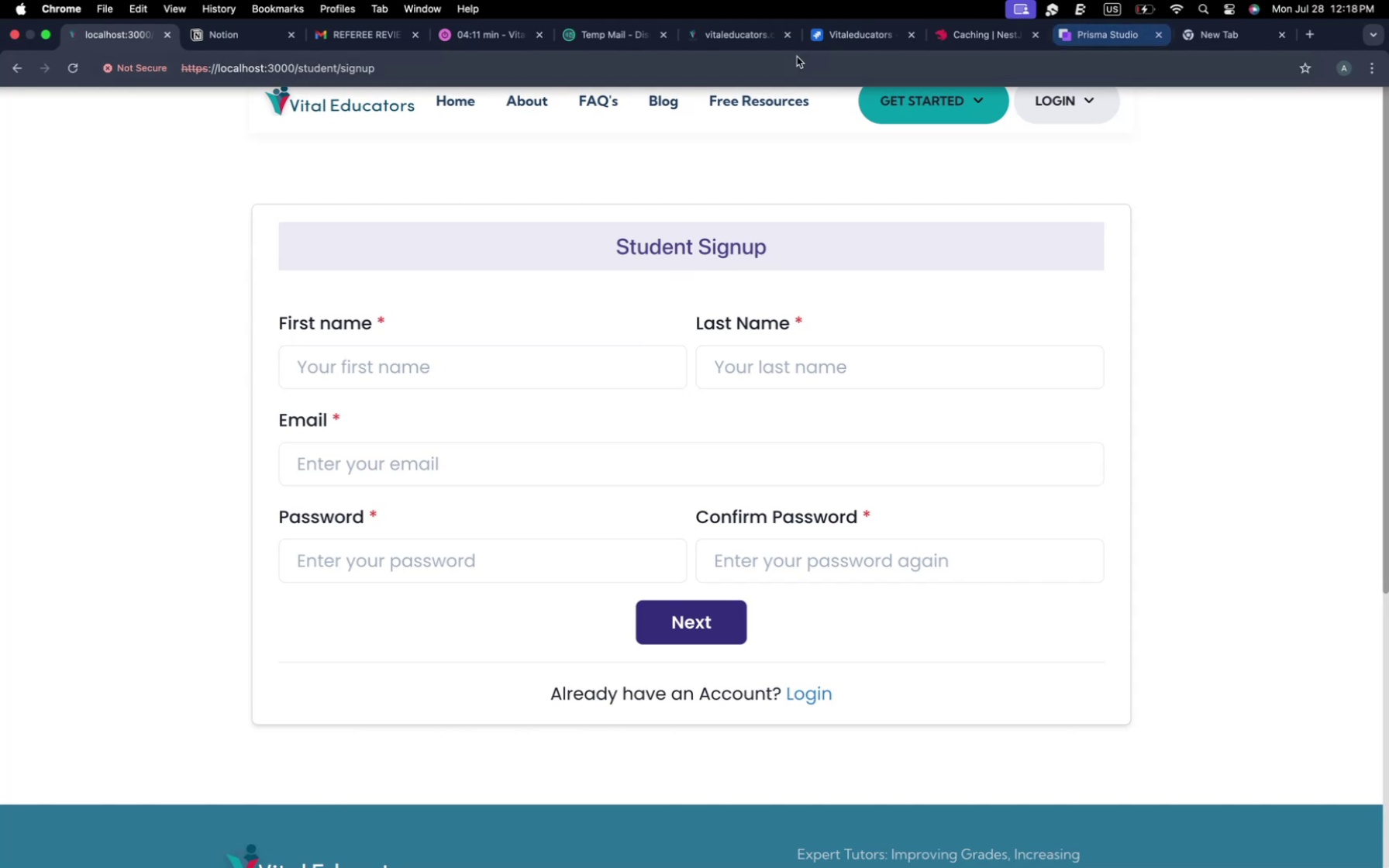 
wait(6.95)
 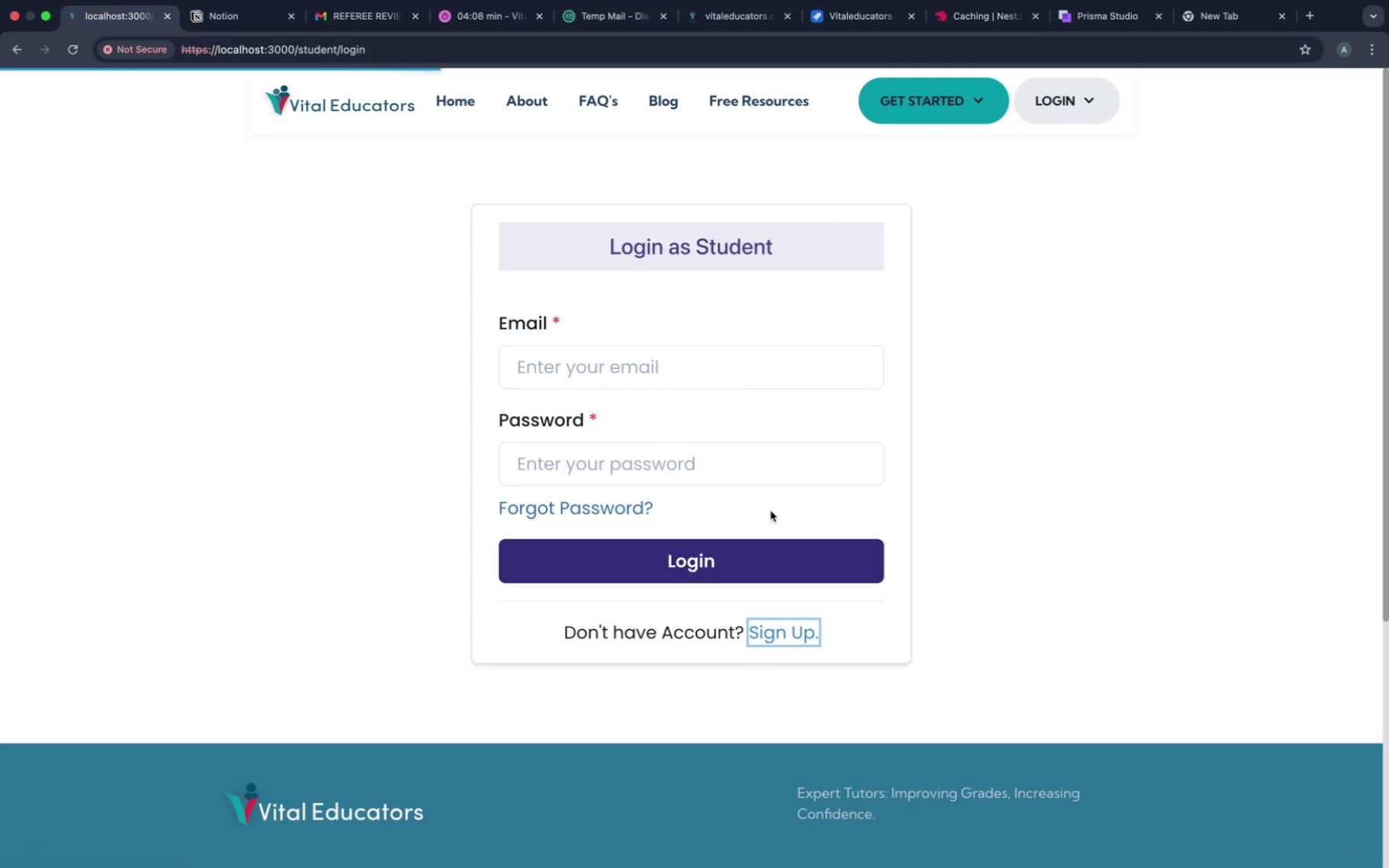 
left_click([844, 236])
 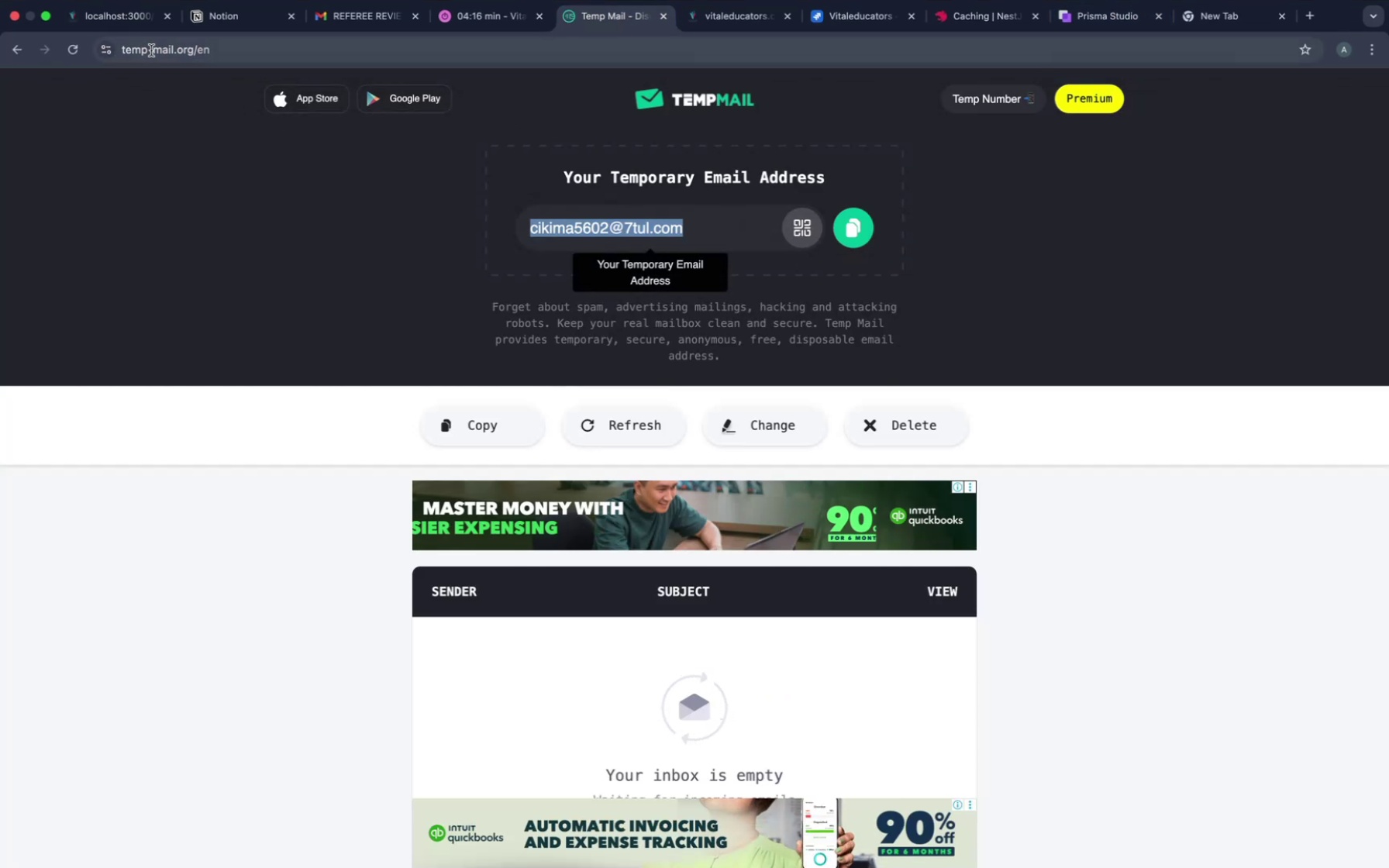 
left_click([112, 30])
 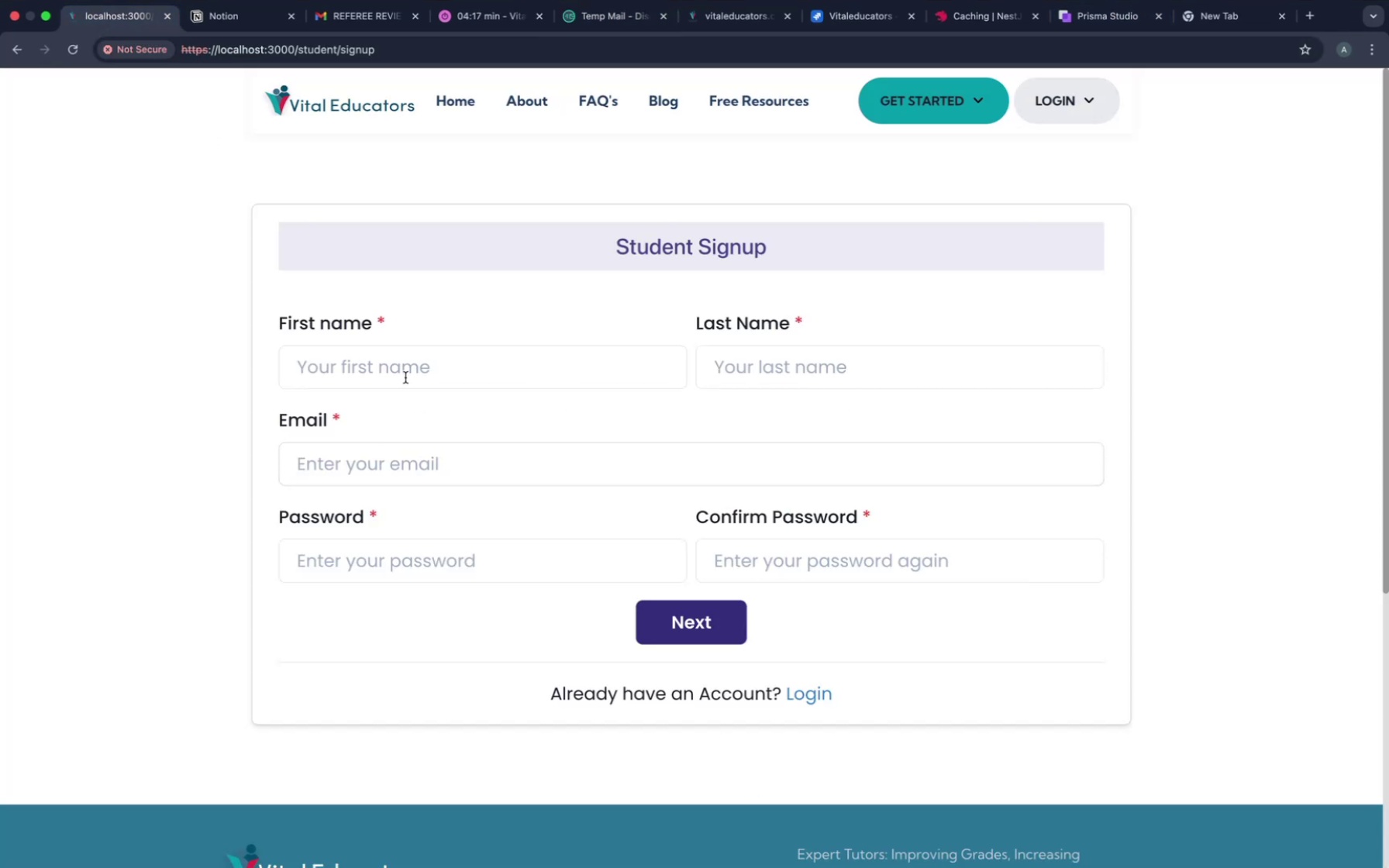 
left_click([405, 377])
 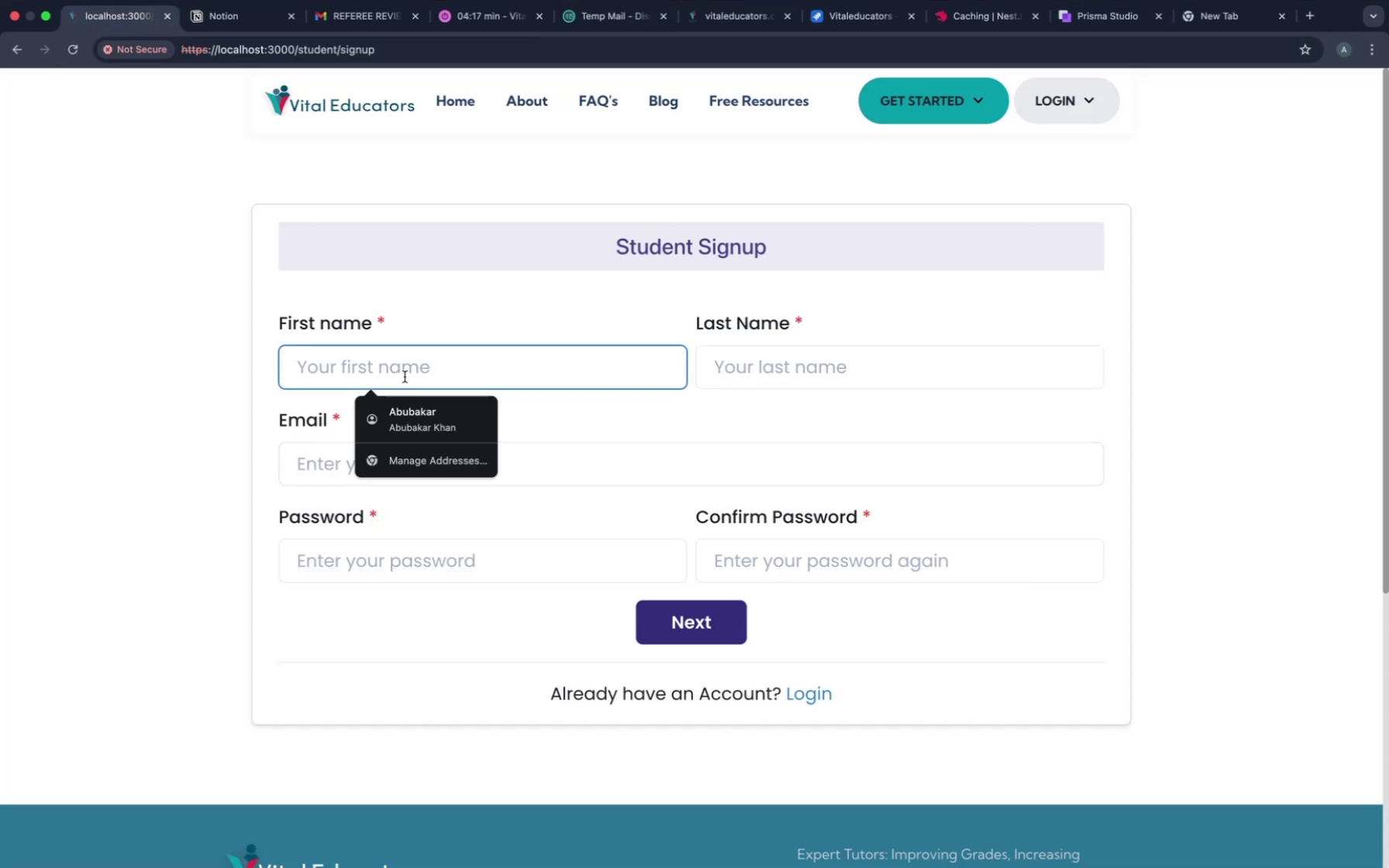 
type(AbubakarStj)
key(Backspace)
type(udent)
 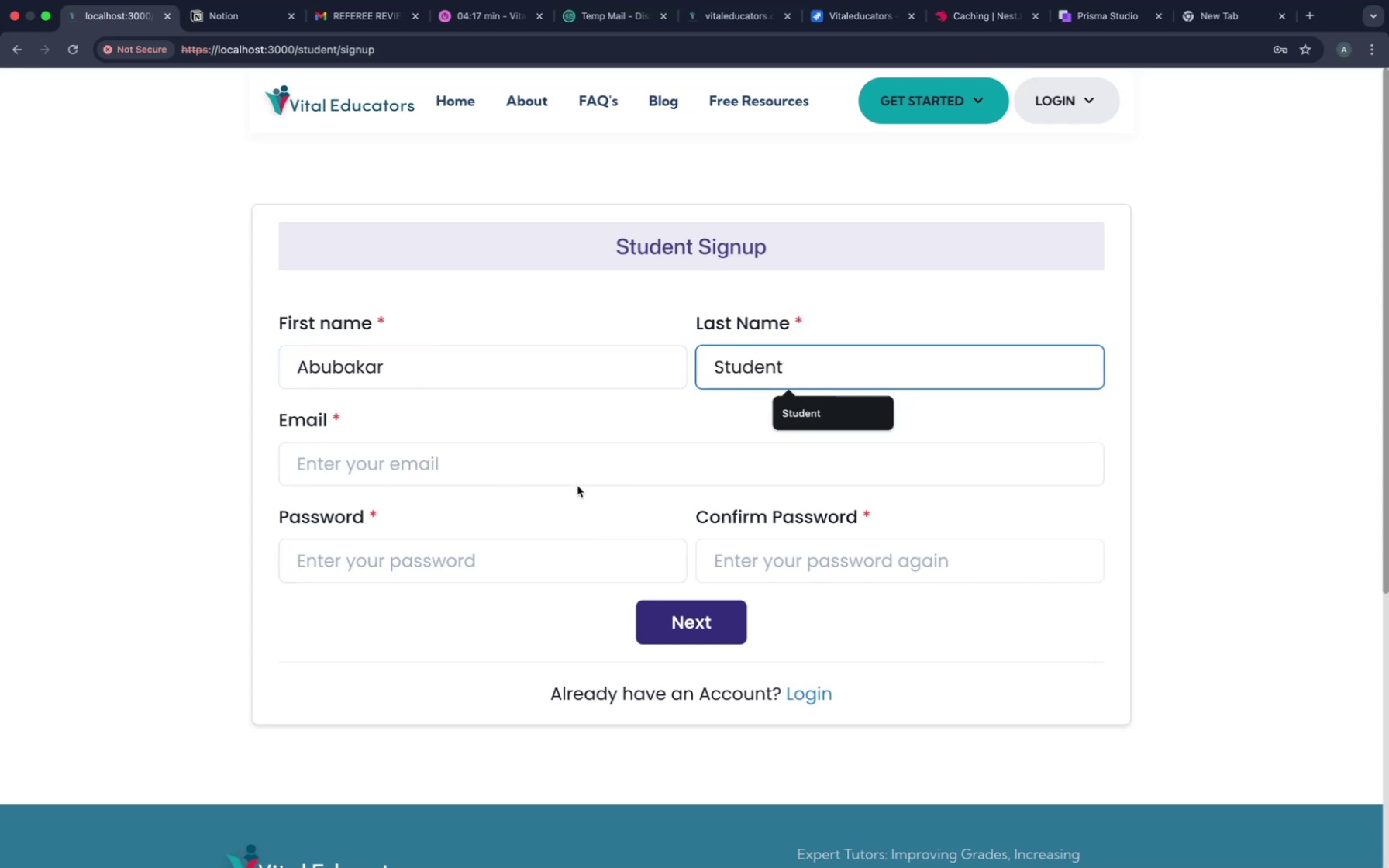 
key(Meta+CommandLeft)
 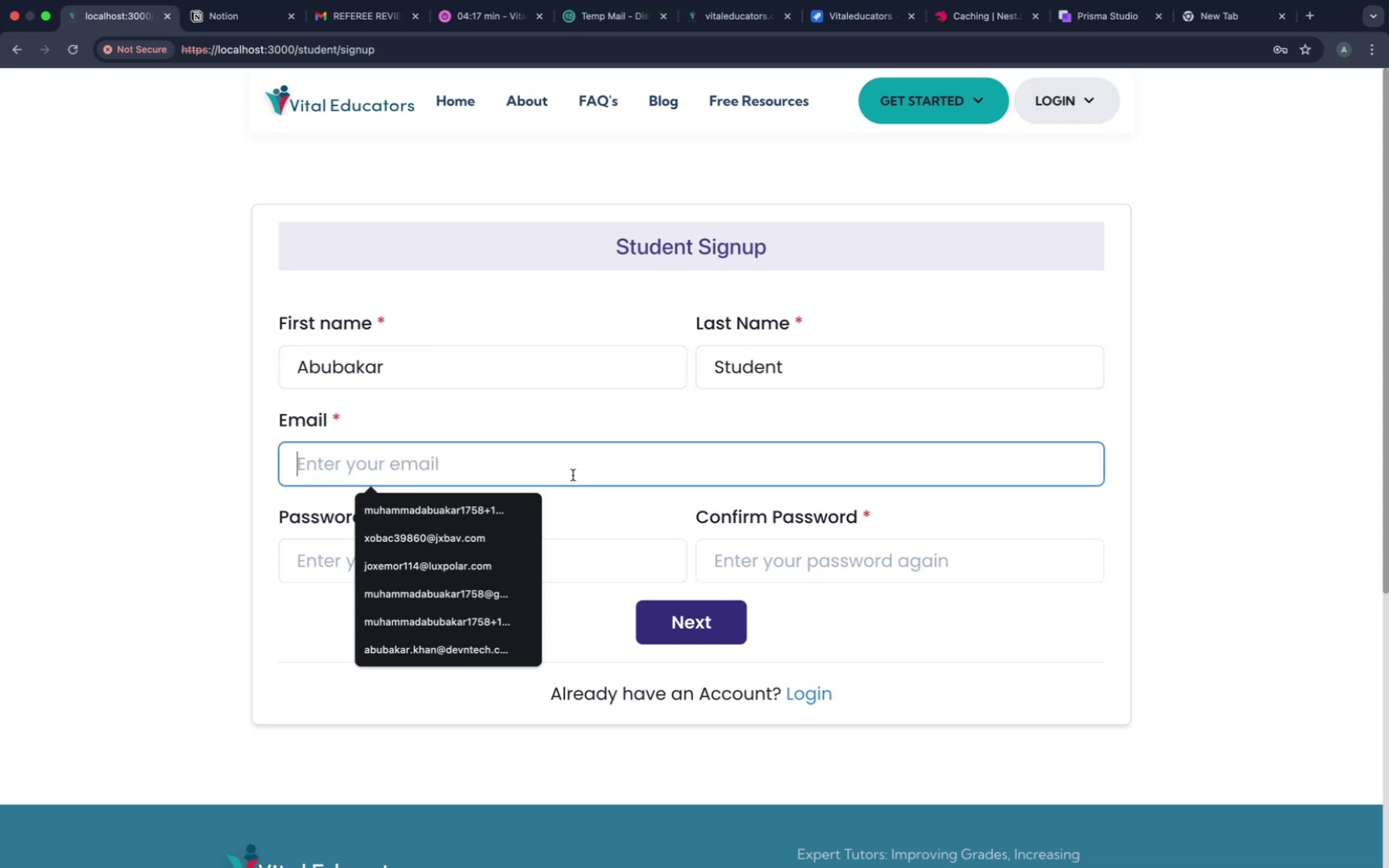 
key(Meta+V)
 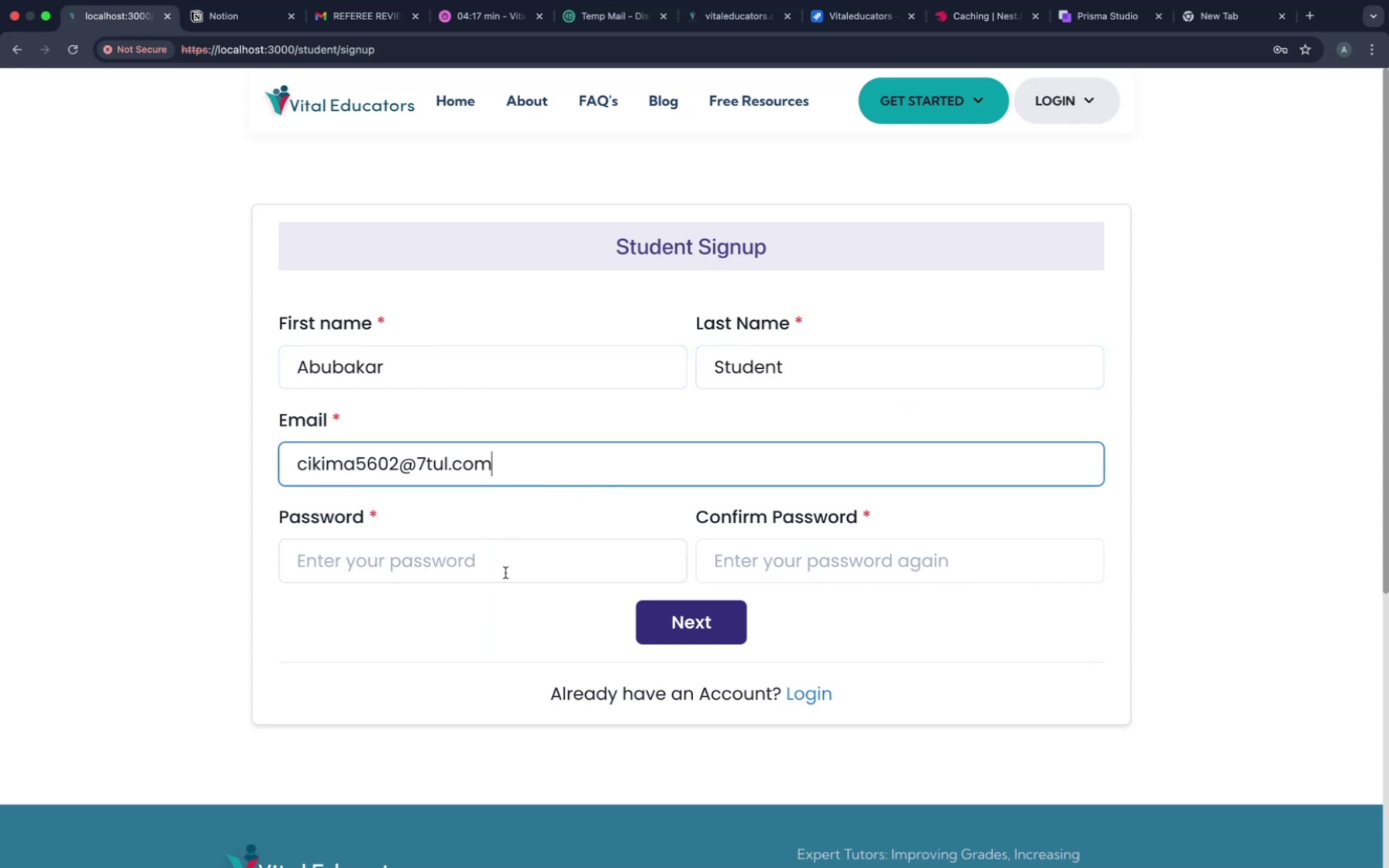 
left_click([502, 575])
 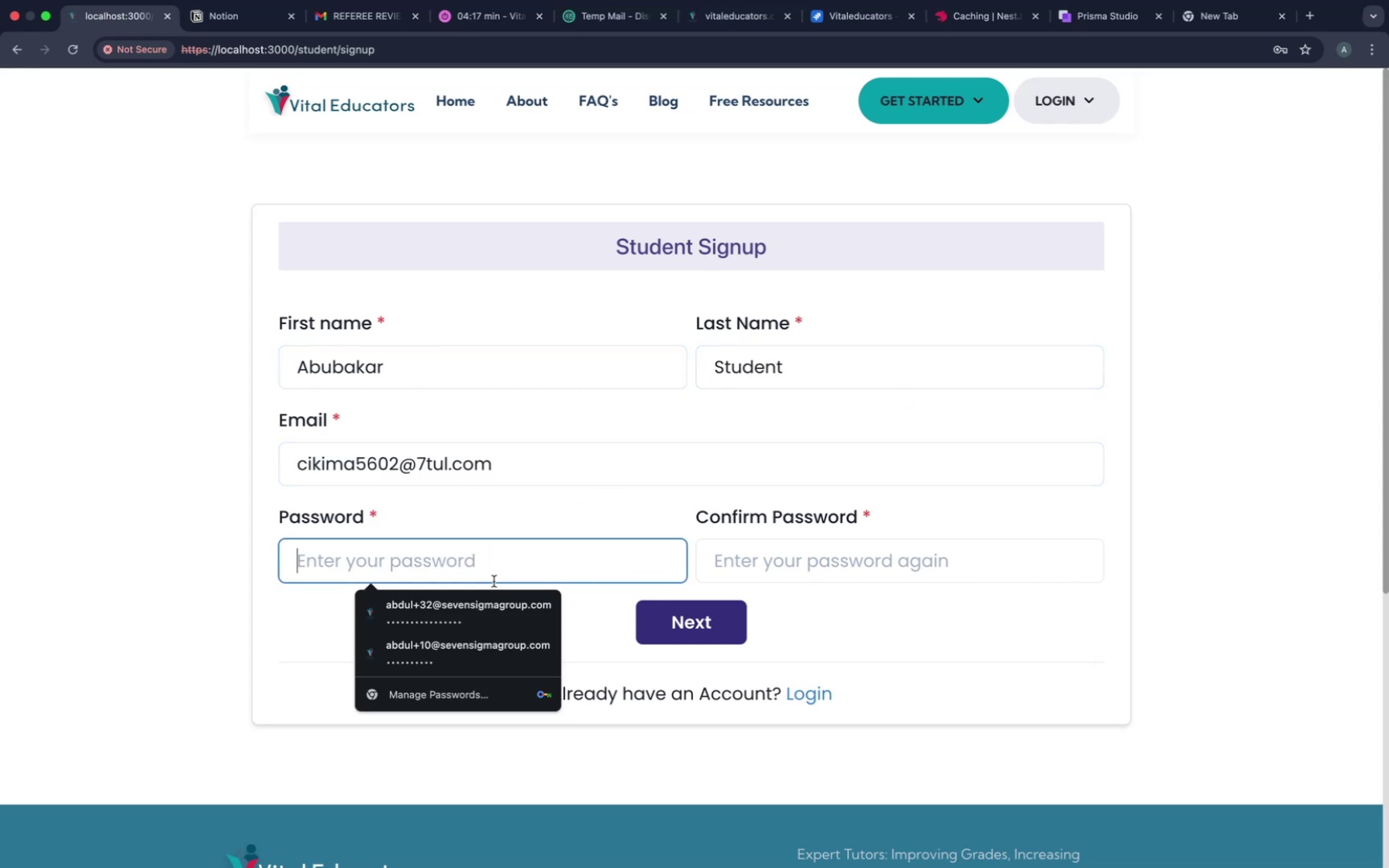 
hold_key(key=CommandLeft, duration=0.34)
 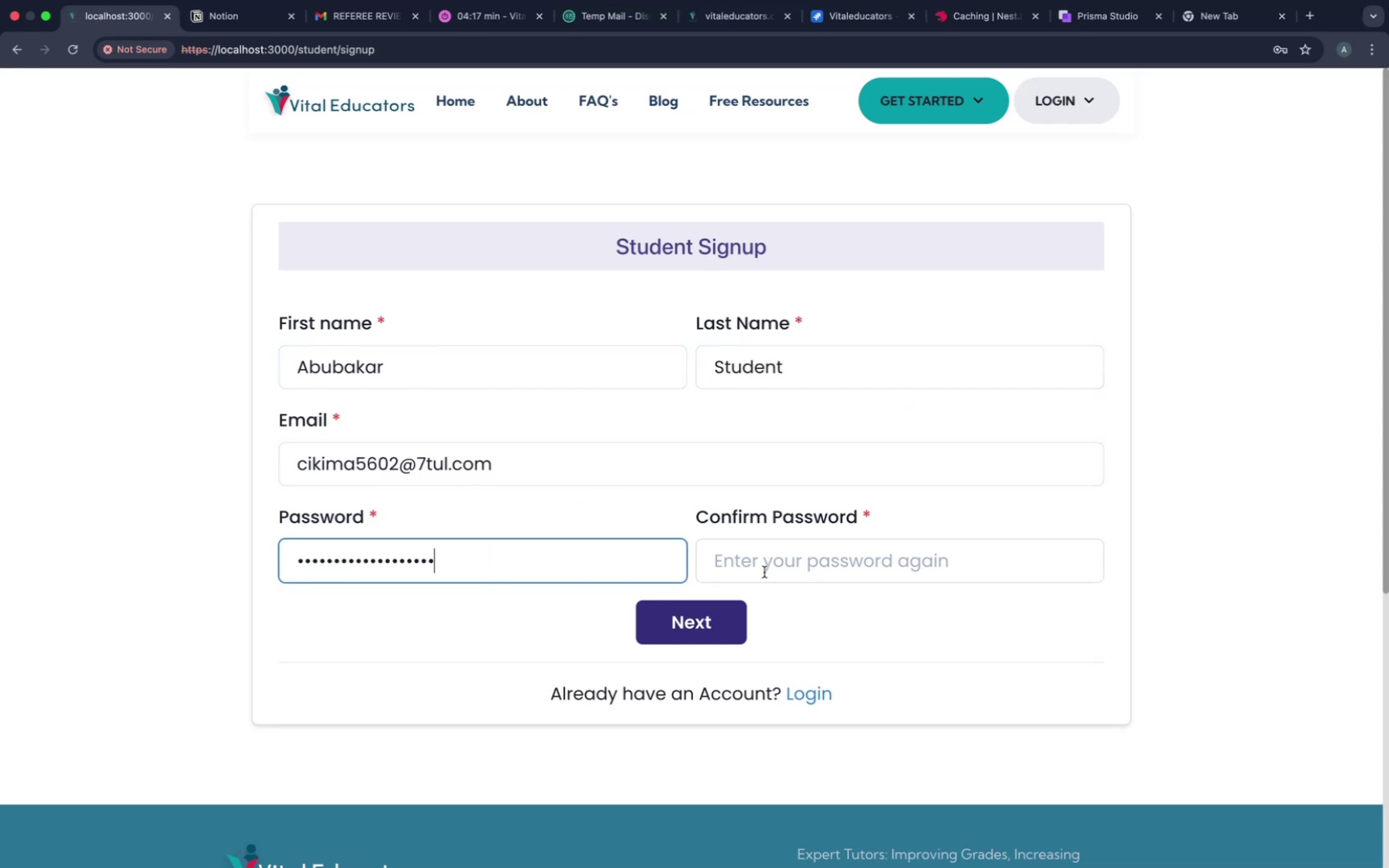 
left_click([765, 572])
 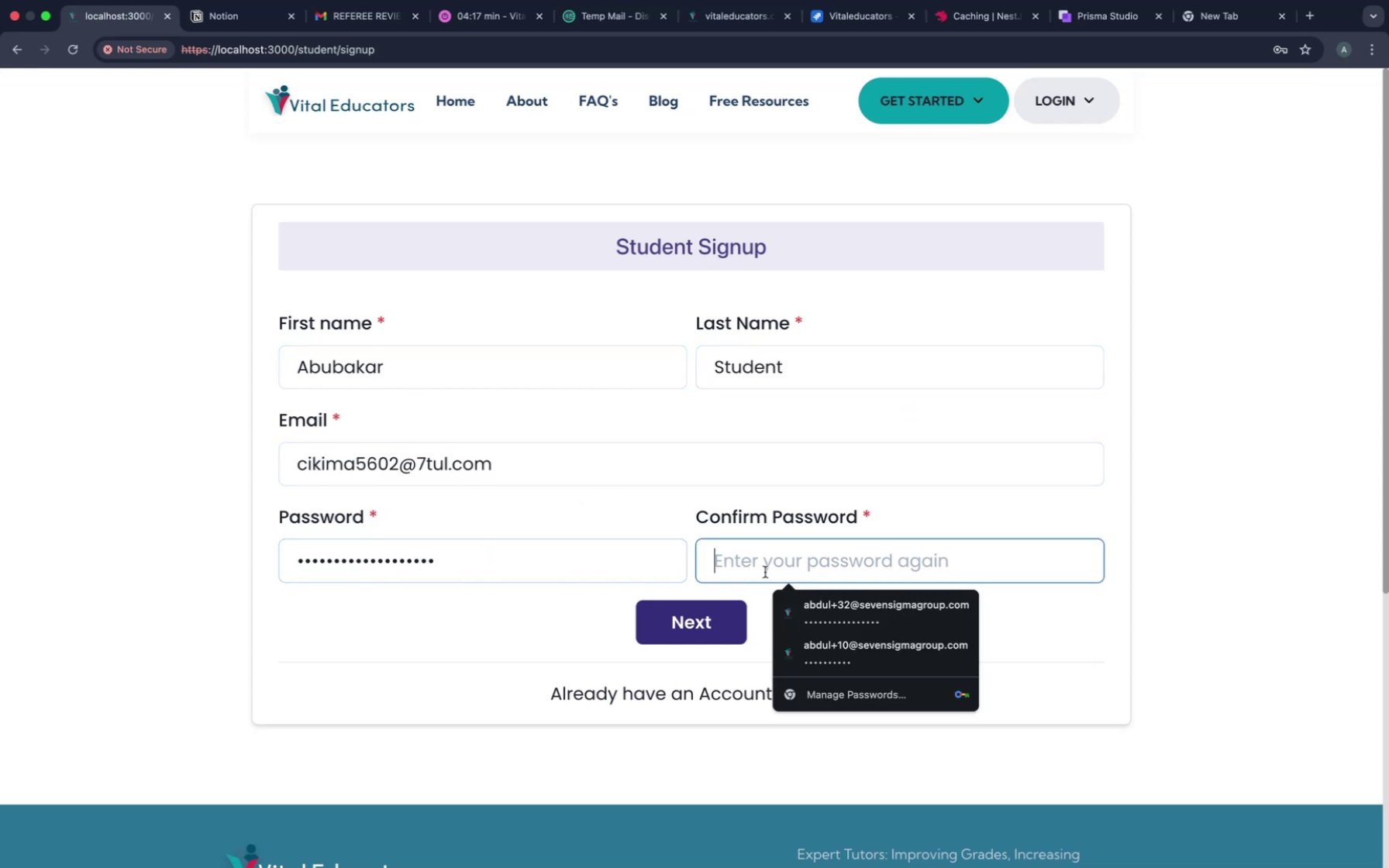 
key(Meta+CommandLeft)
 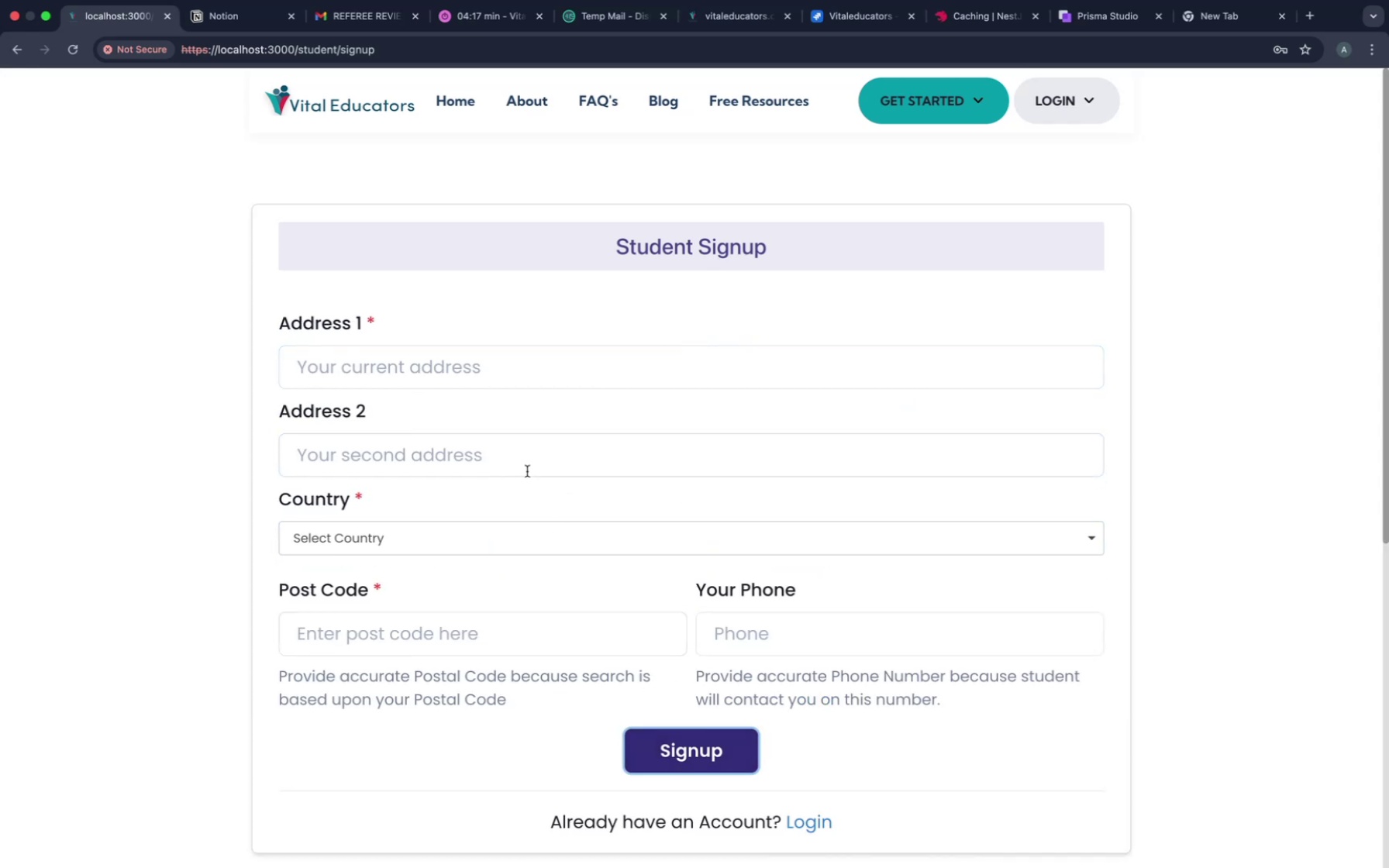 
left_click([438, 381])
 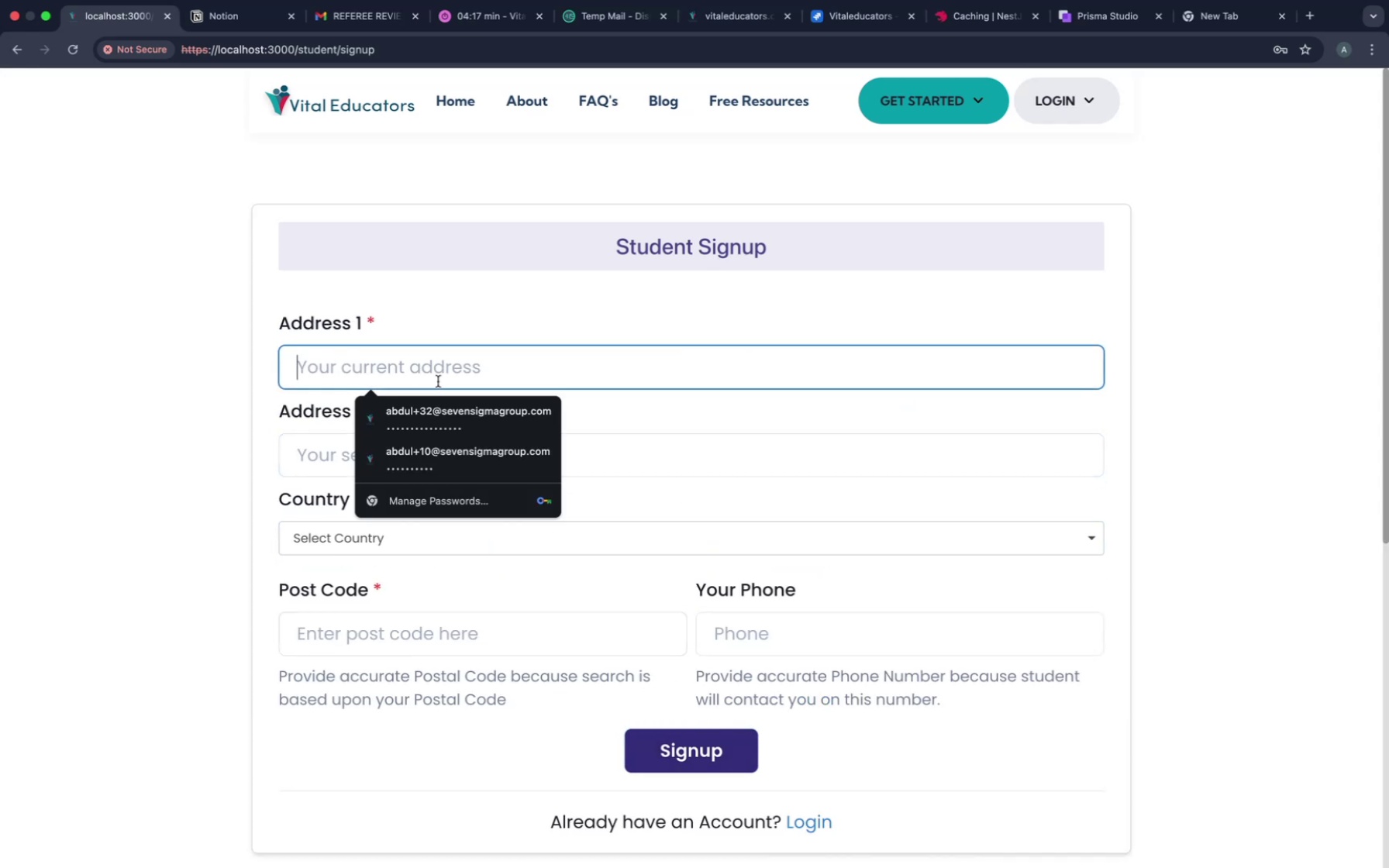 
type(London 1)
 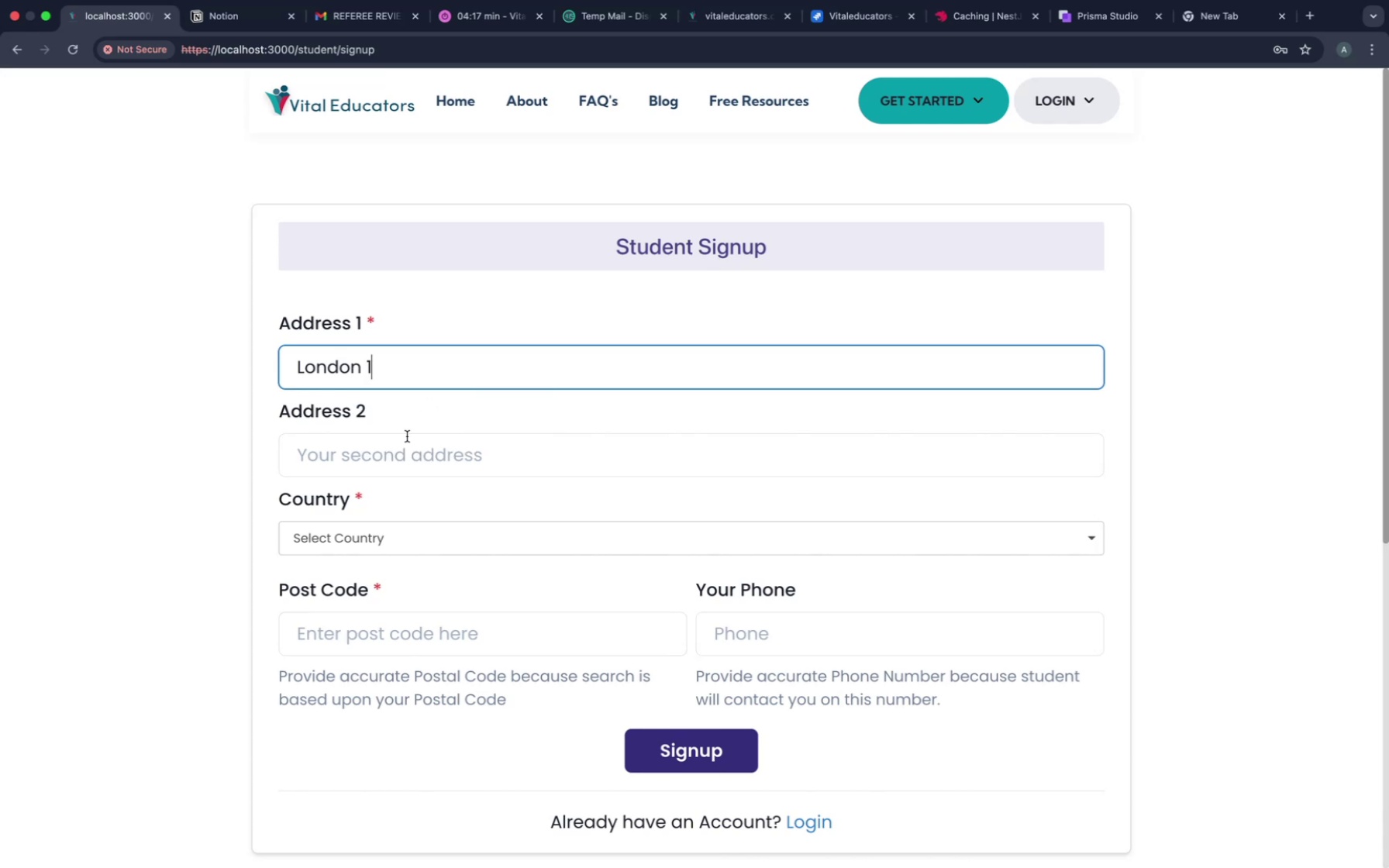 
left_click([405, 439])
 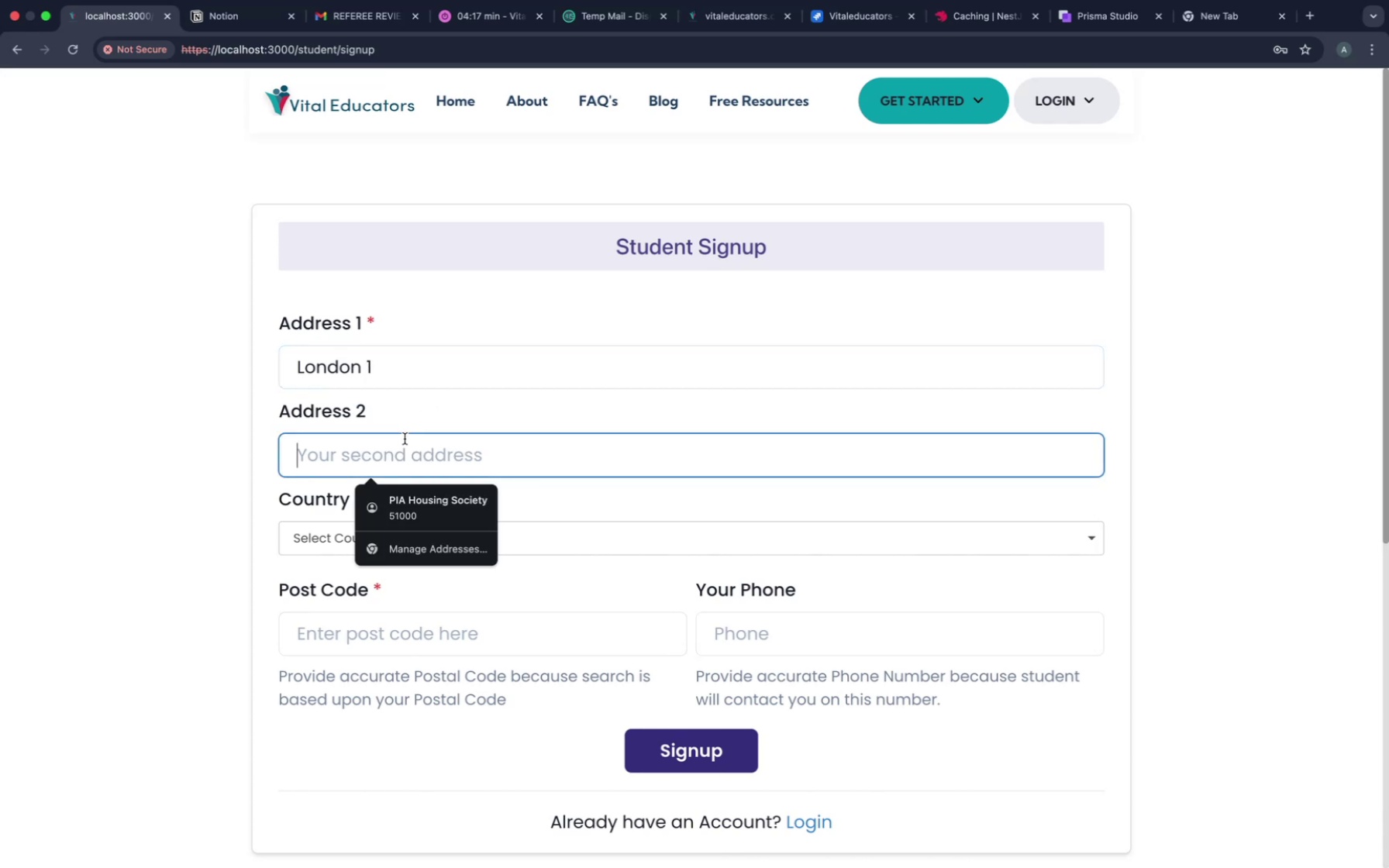 
type(London 2)
 